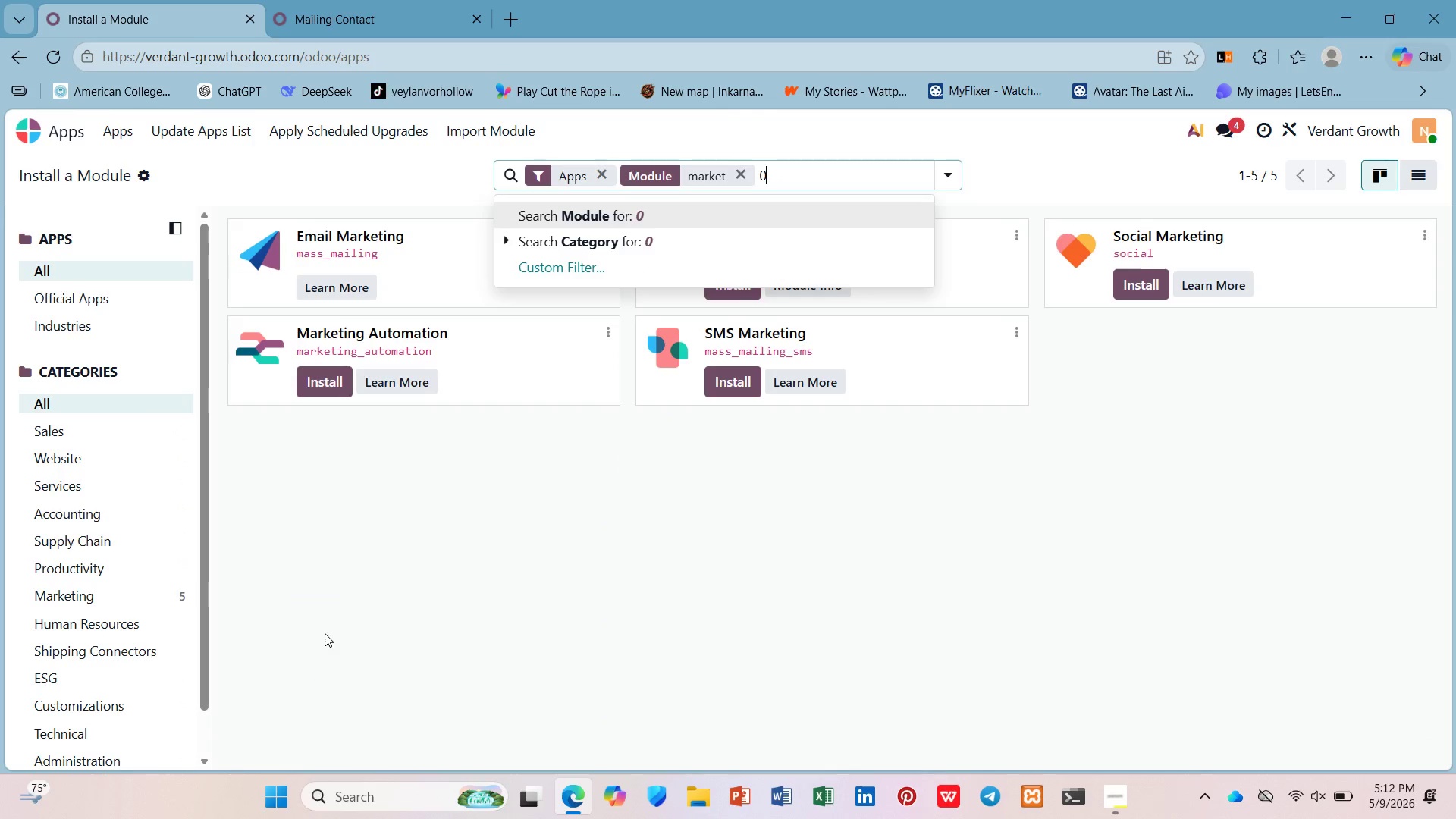 
left_click([330, 383])
 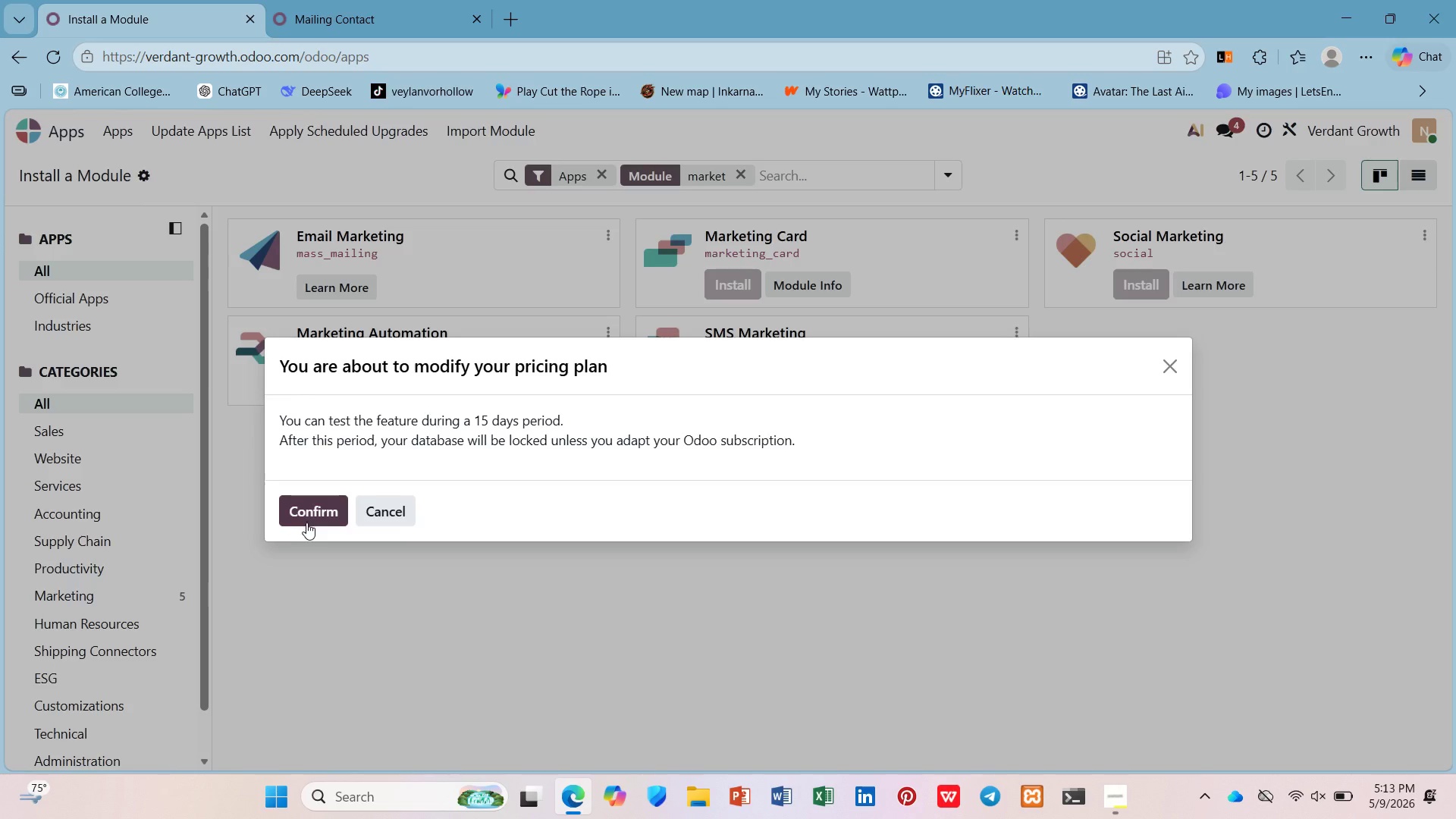 
left_click([306, 522])
 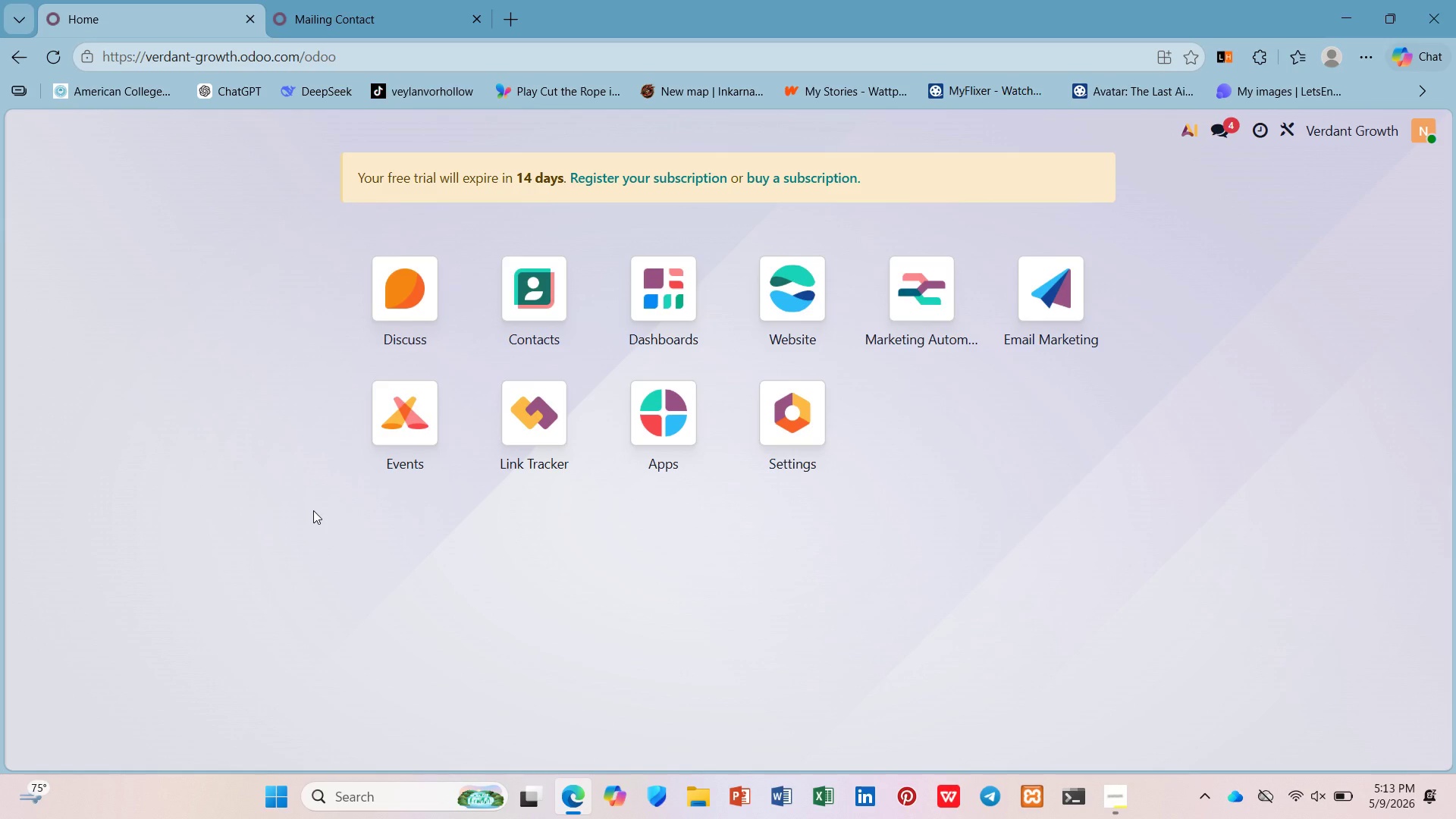 
wait(36.66)
 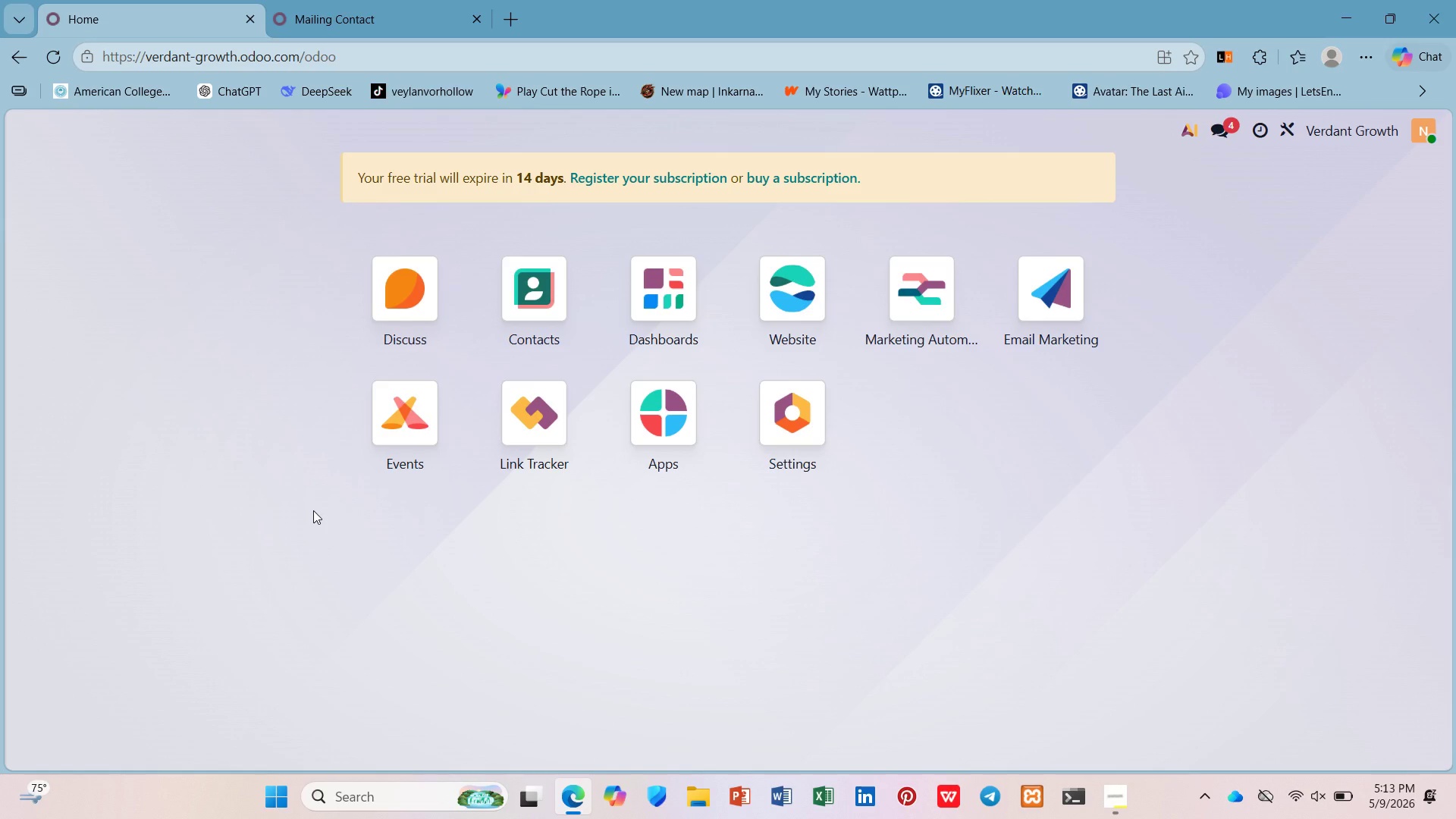 
left_click([886, 293])
 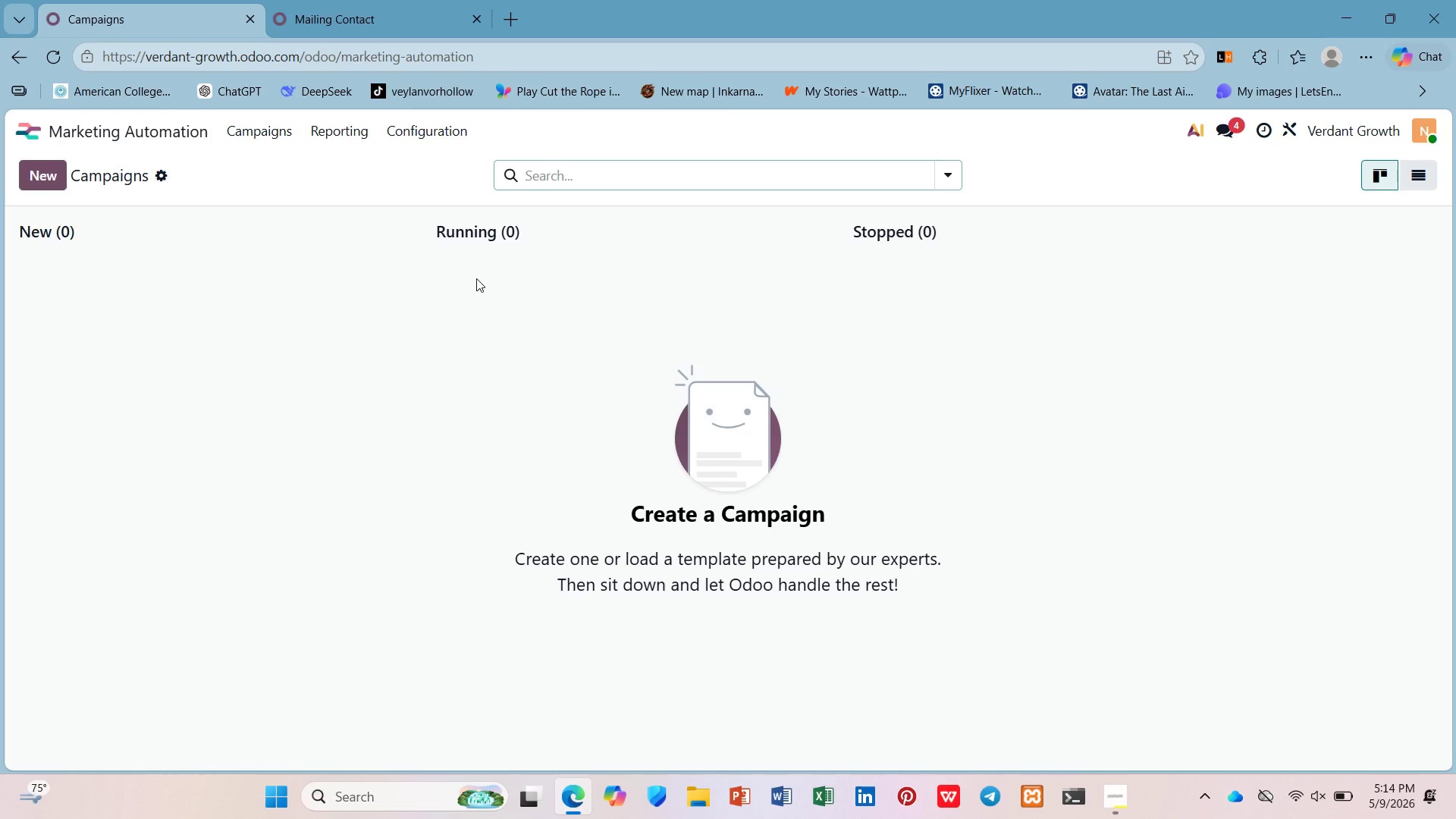 
wait(55.92)
 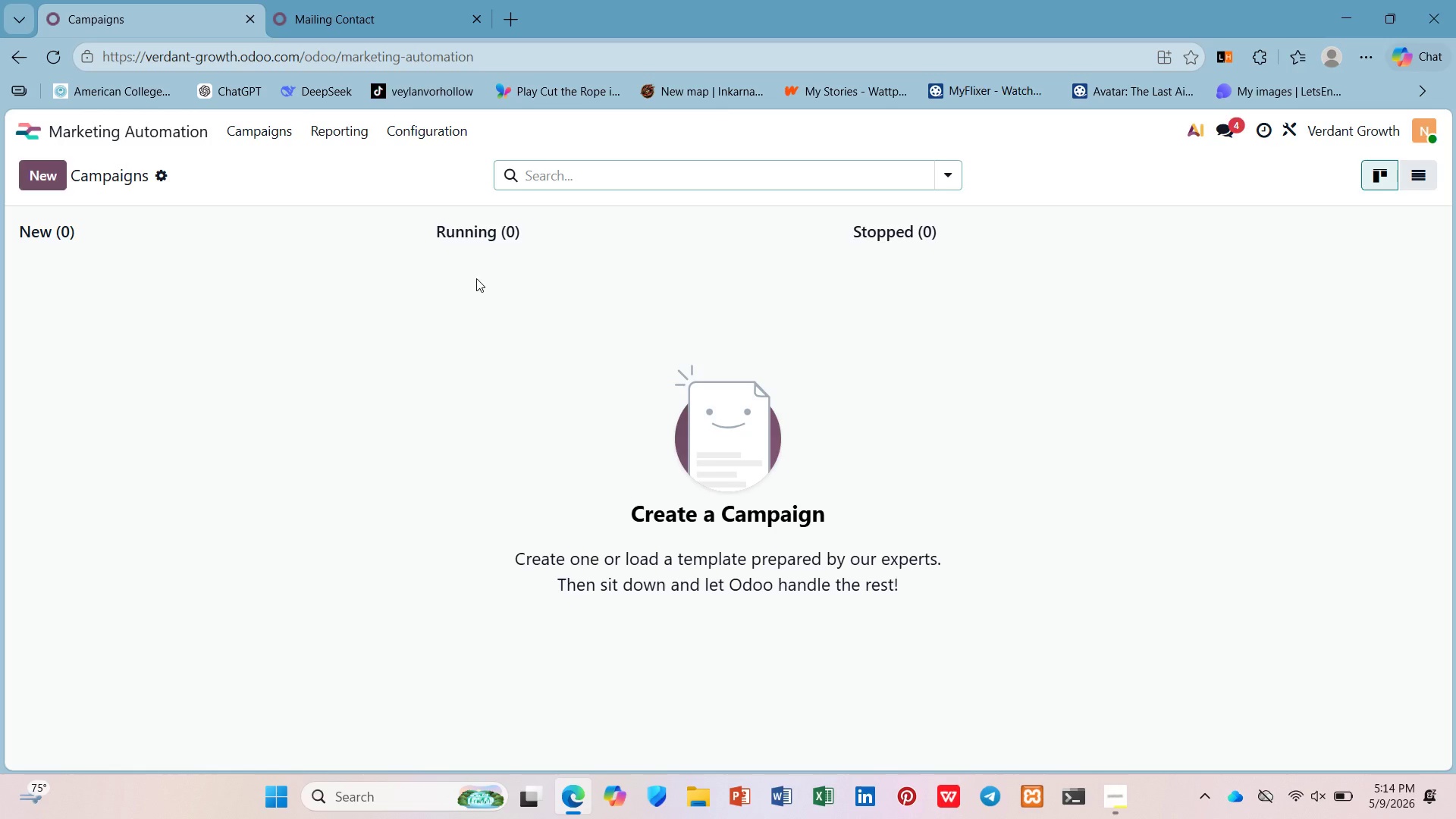 
left_click([50, 178])
 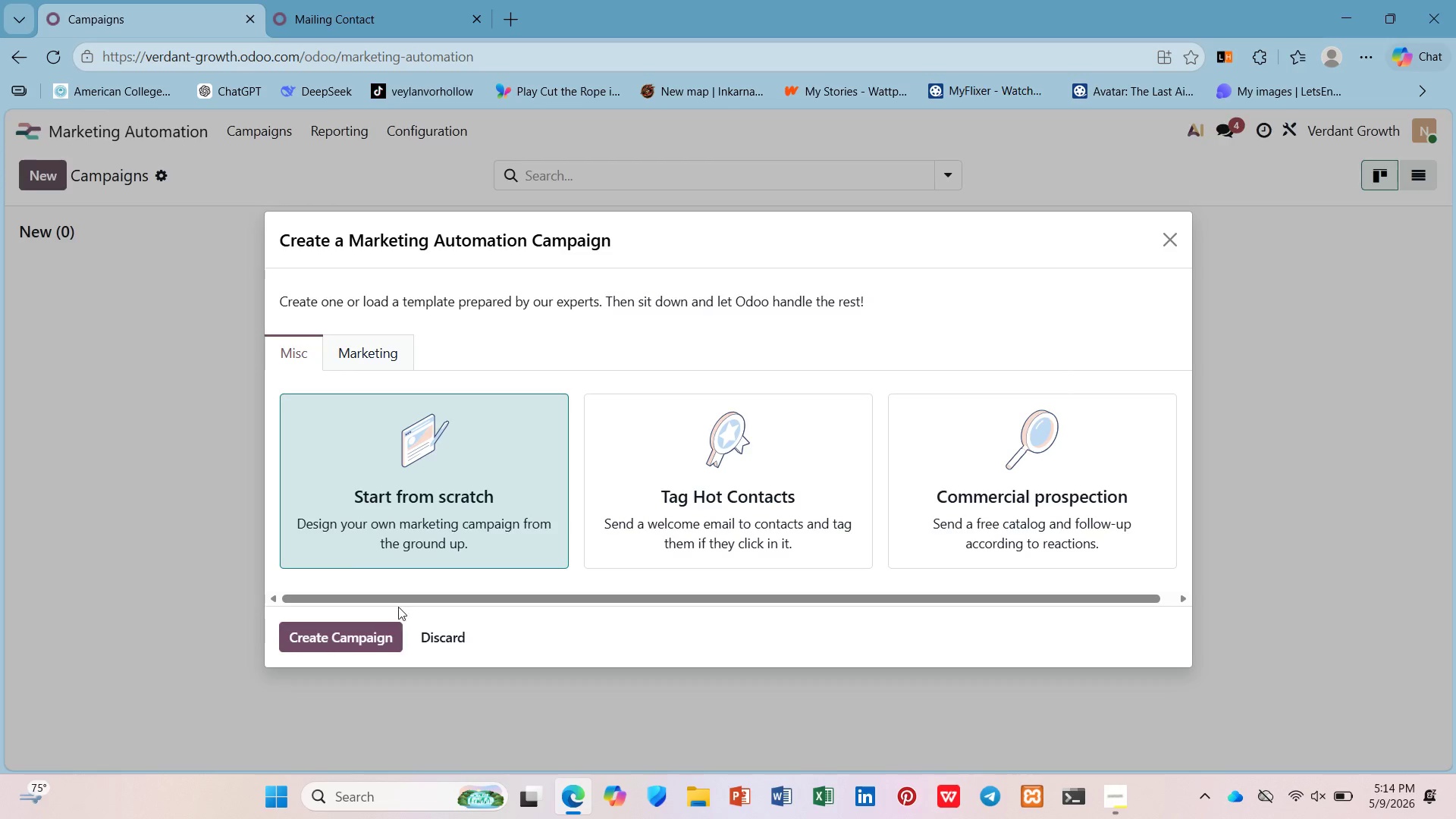 
left_click([354, 632])
 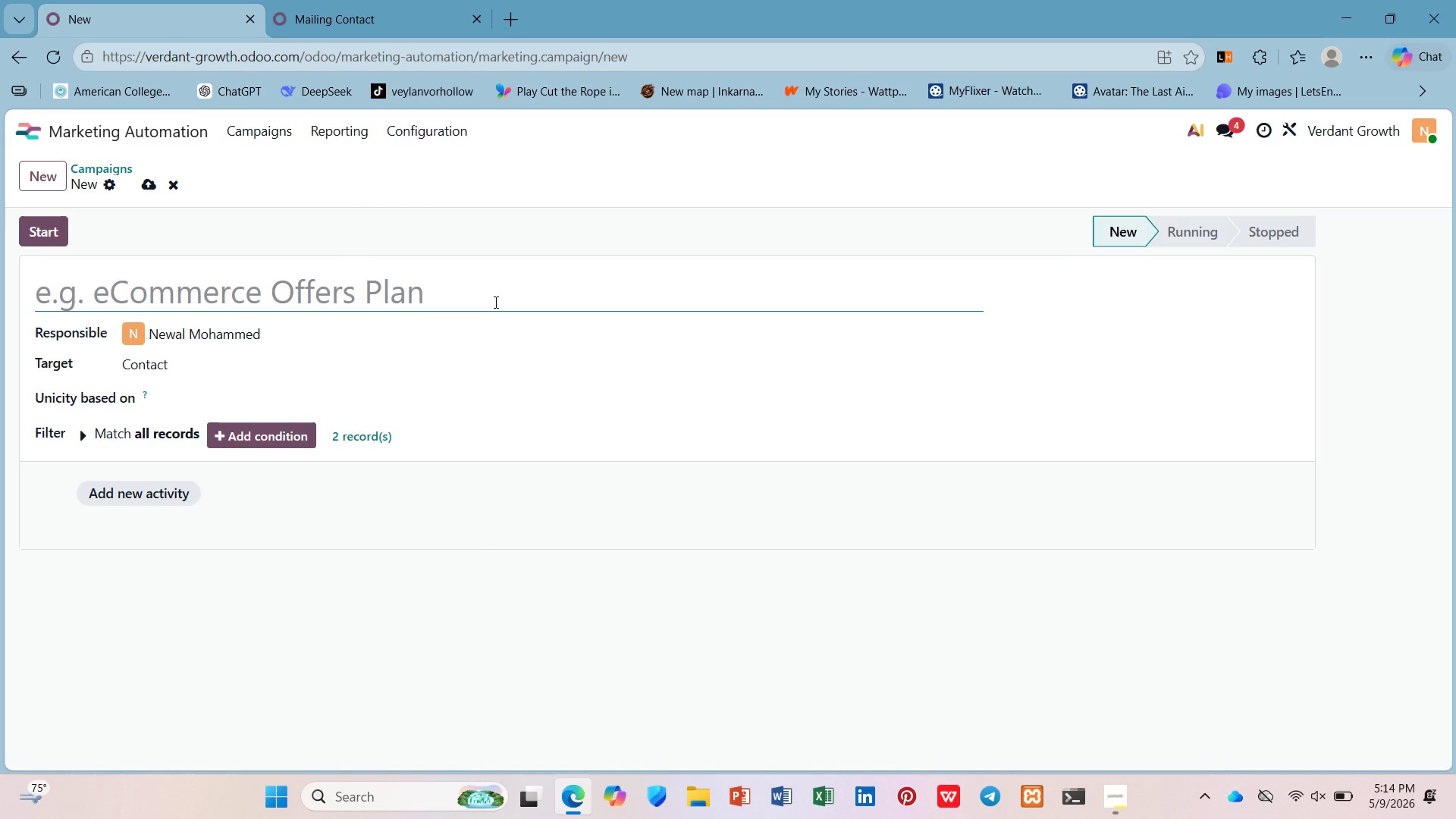 
type(Eco-Retail Nurture)
 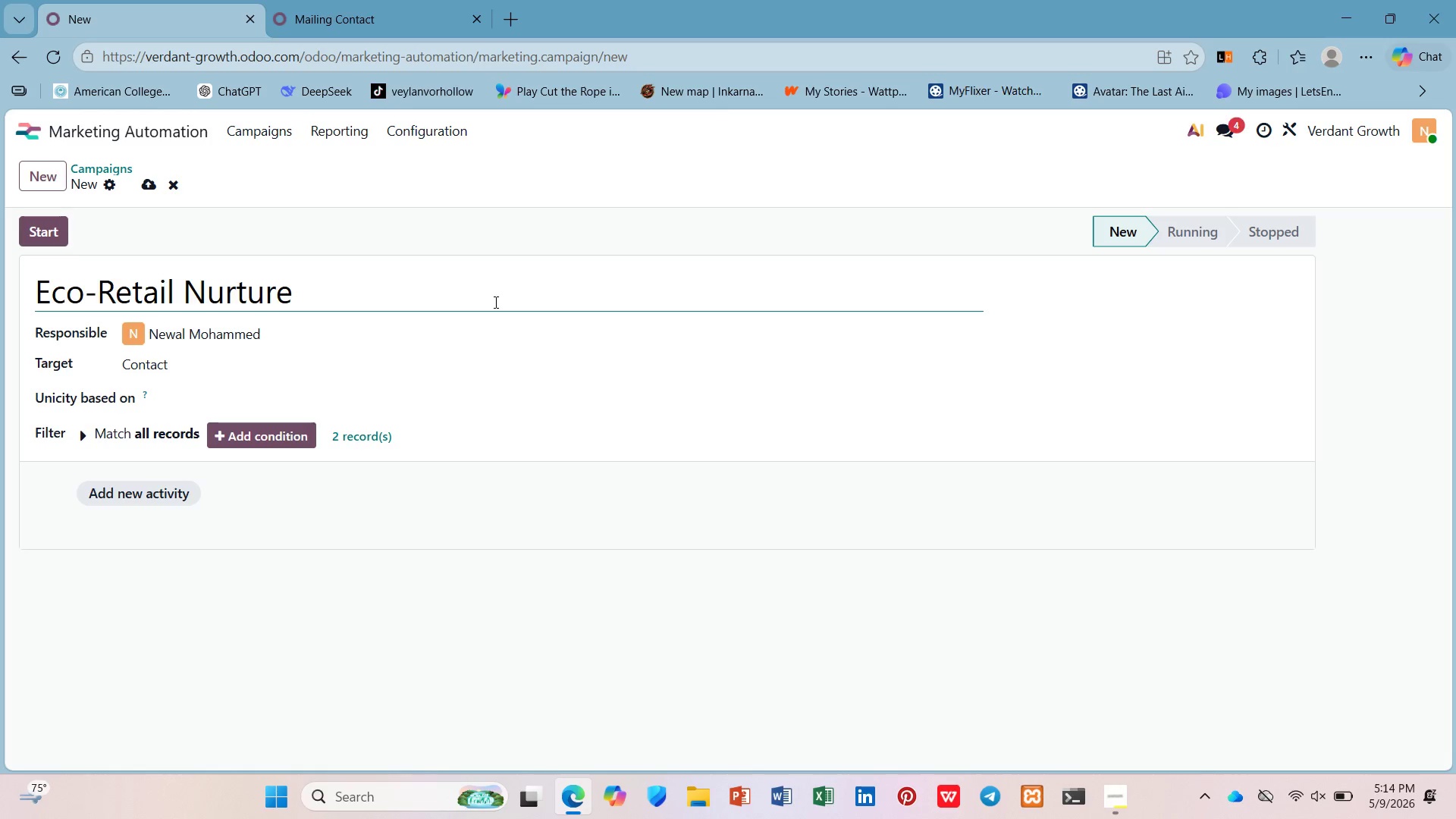 
left_click([190, 356])
 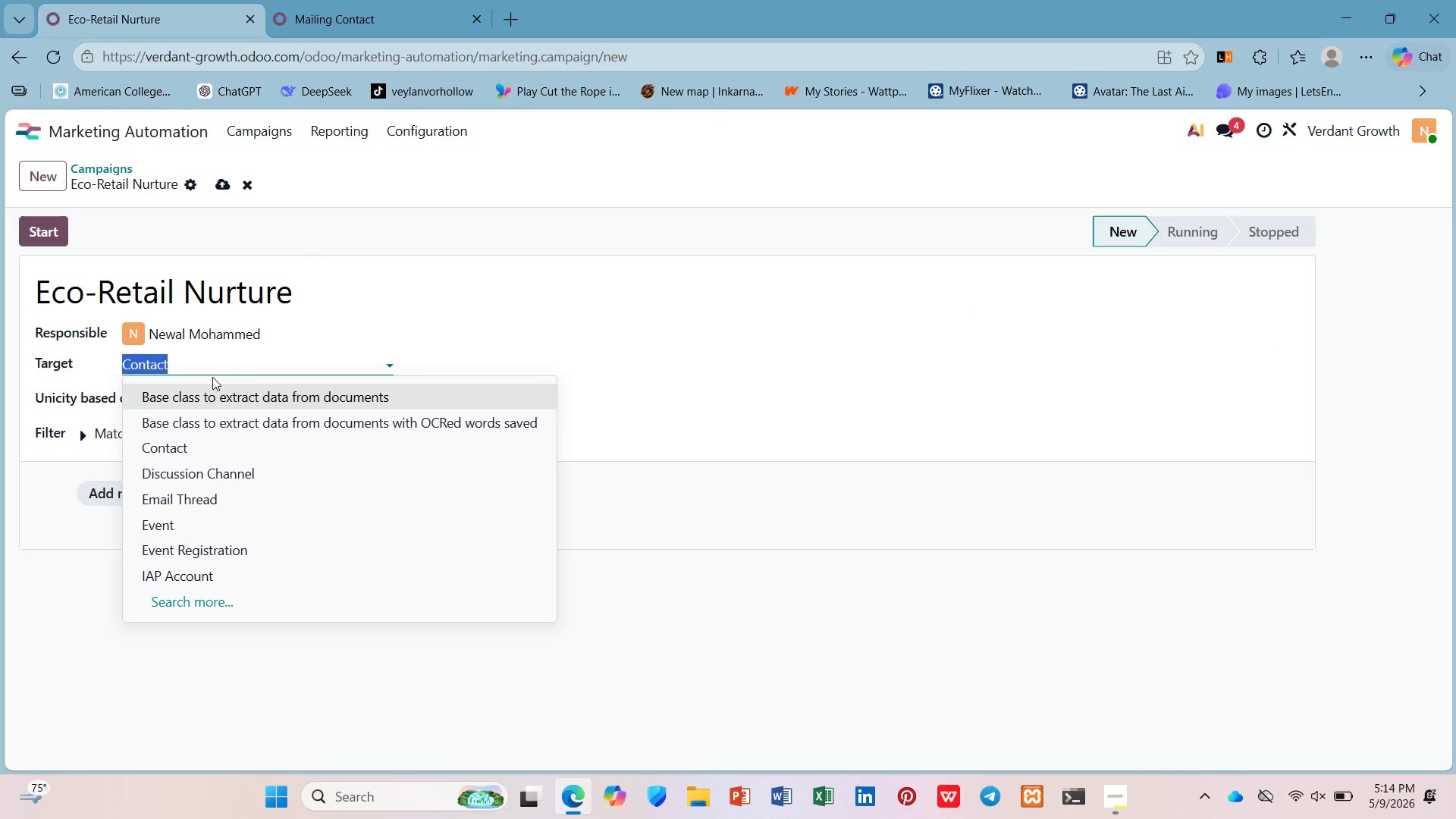 
type(mail)
 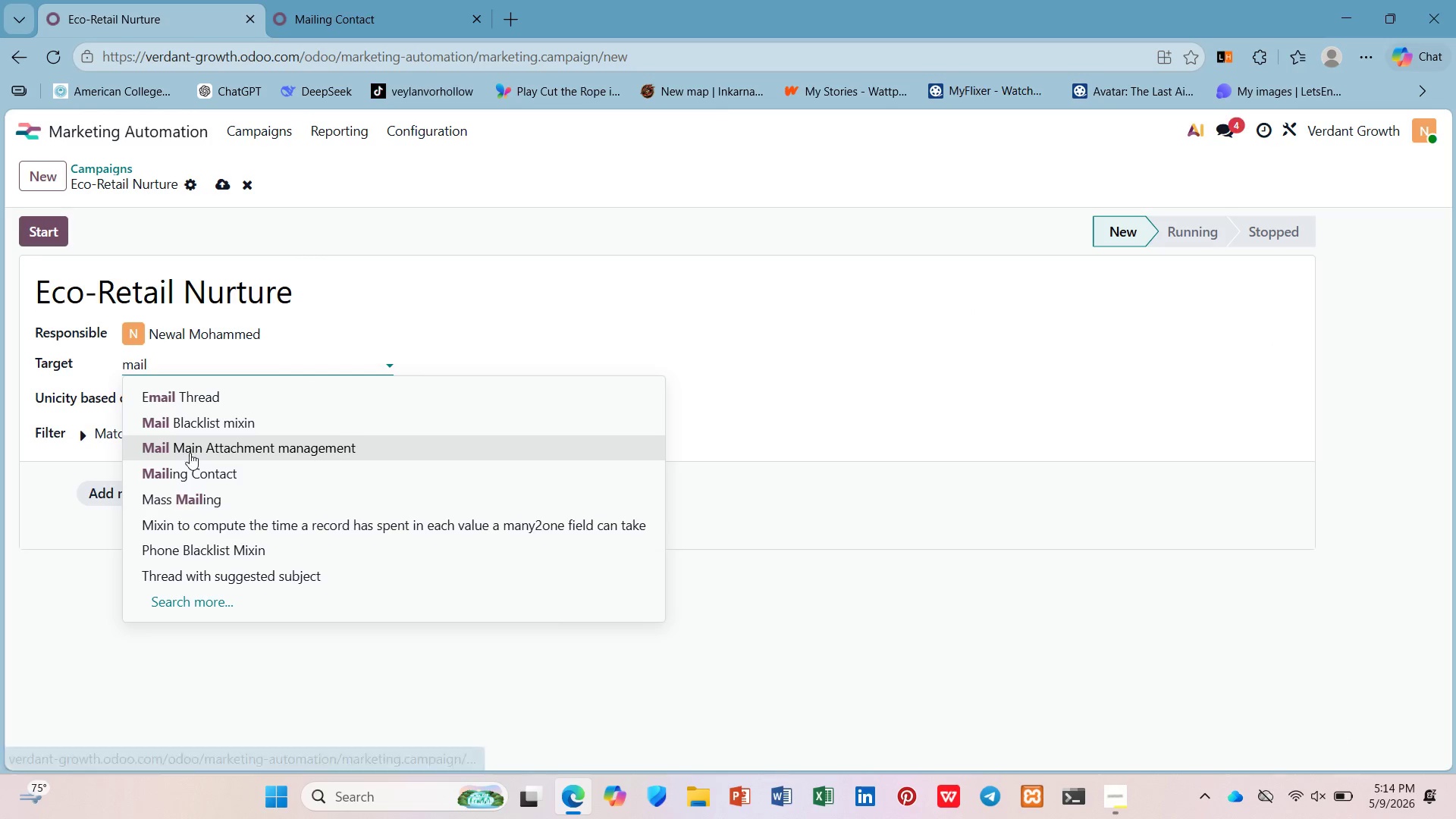 
left_click([191, 468])
 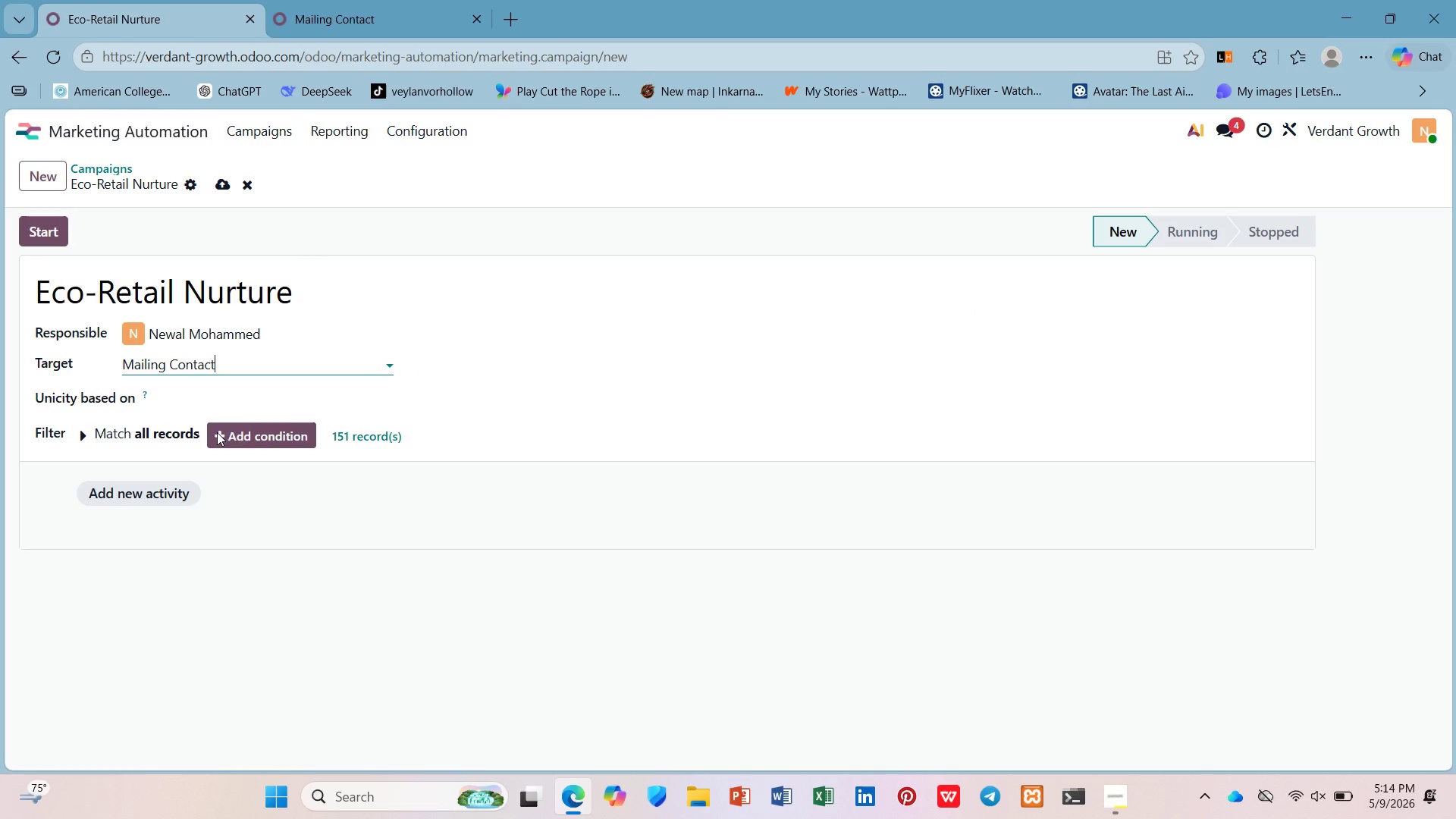 
left_click([240, 429])
 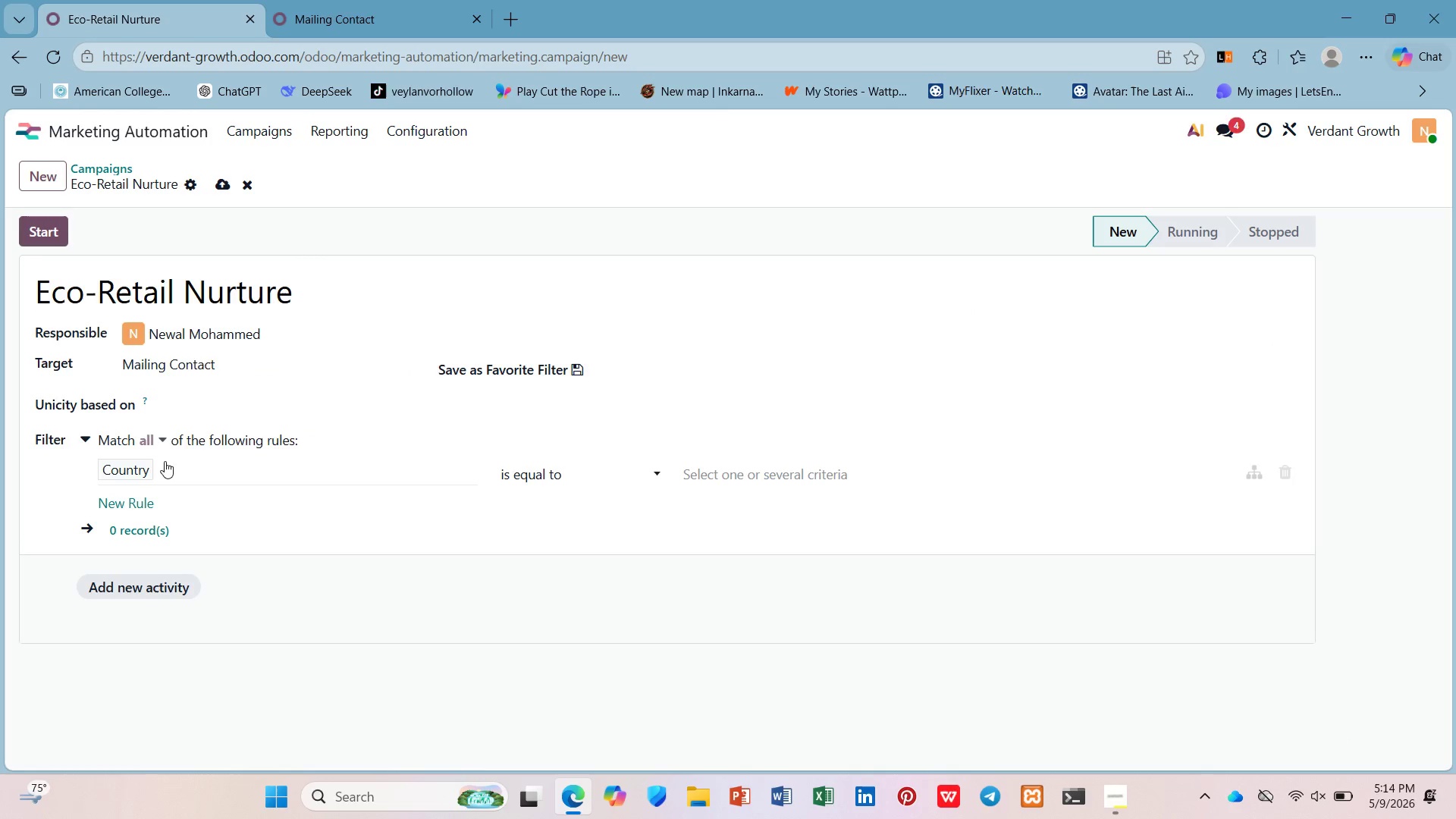 
left_click([133, 461])
 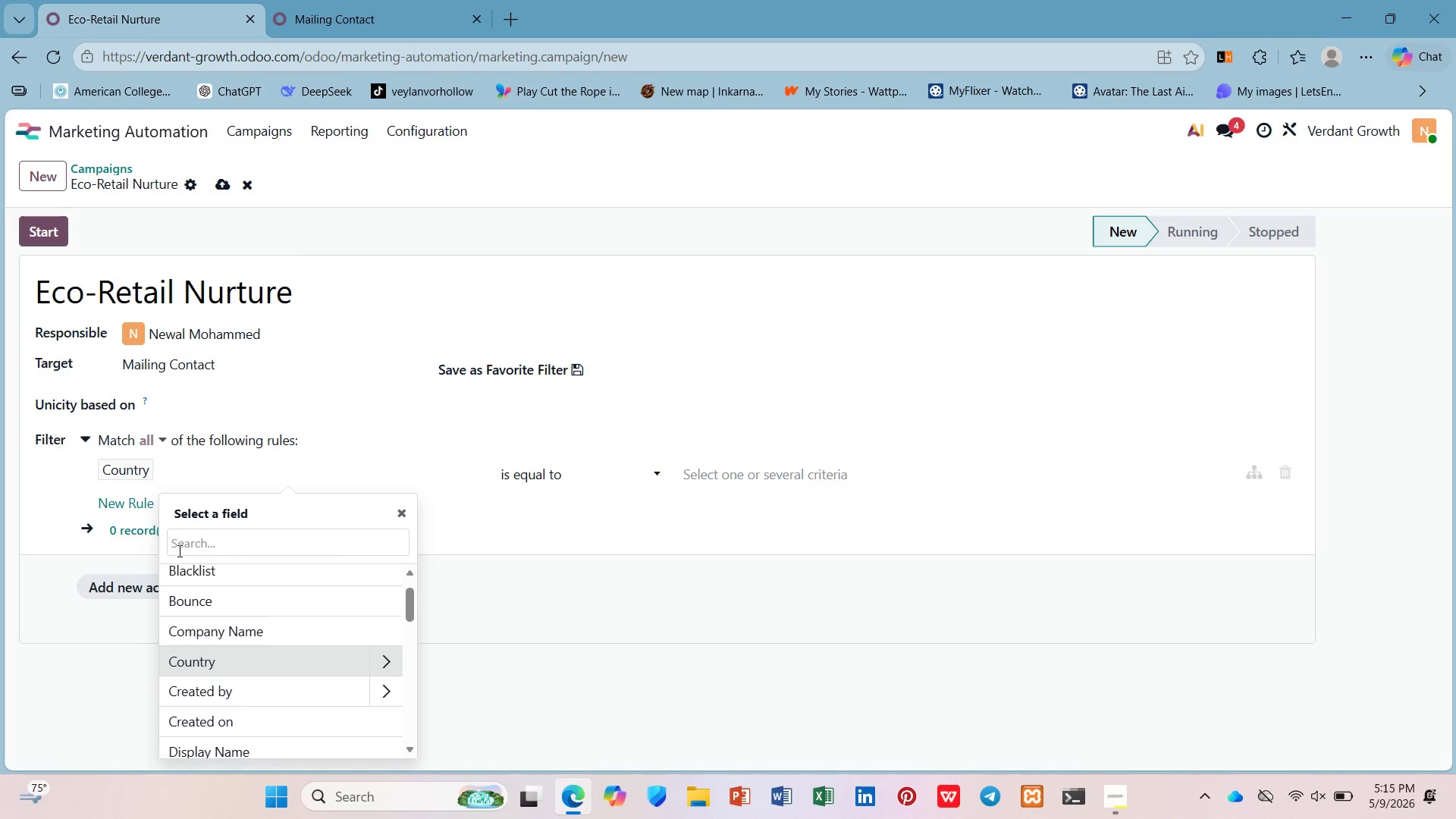 
type(mail)
 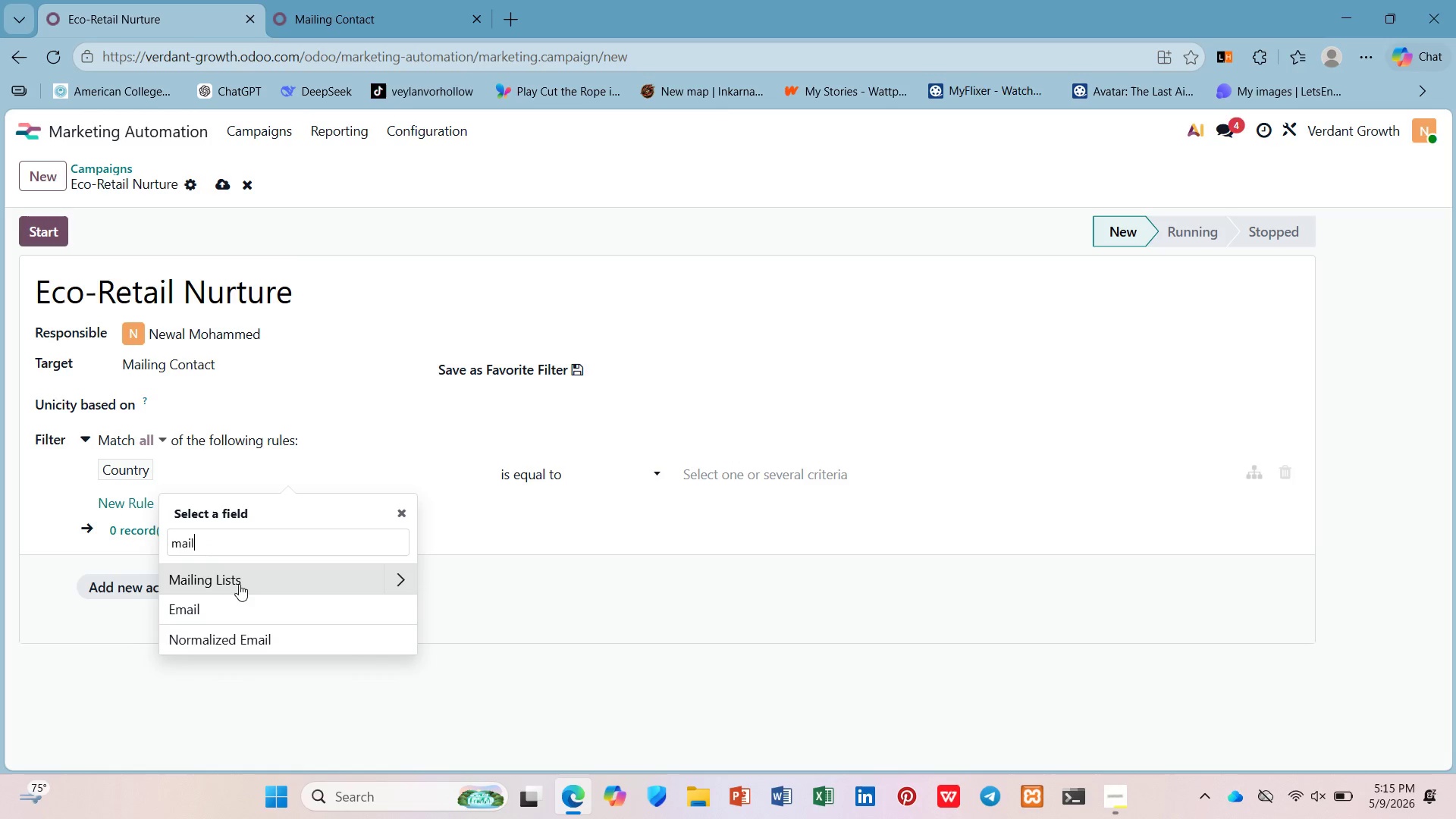 
left_click([241, 581])
 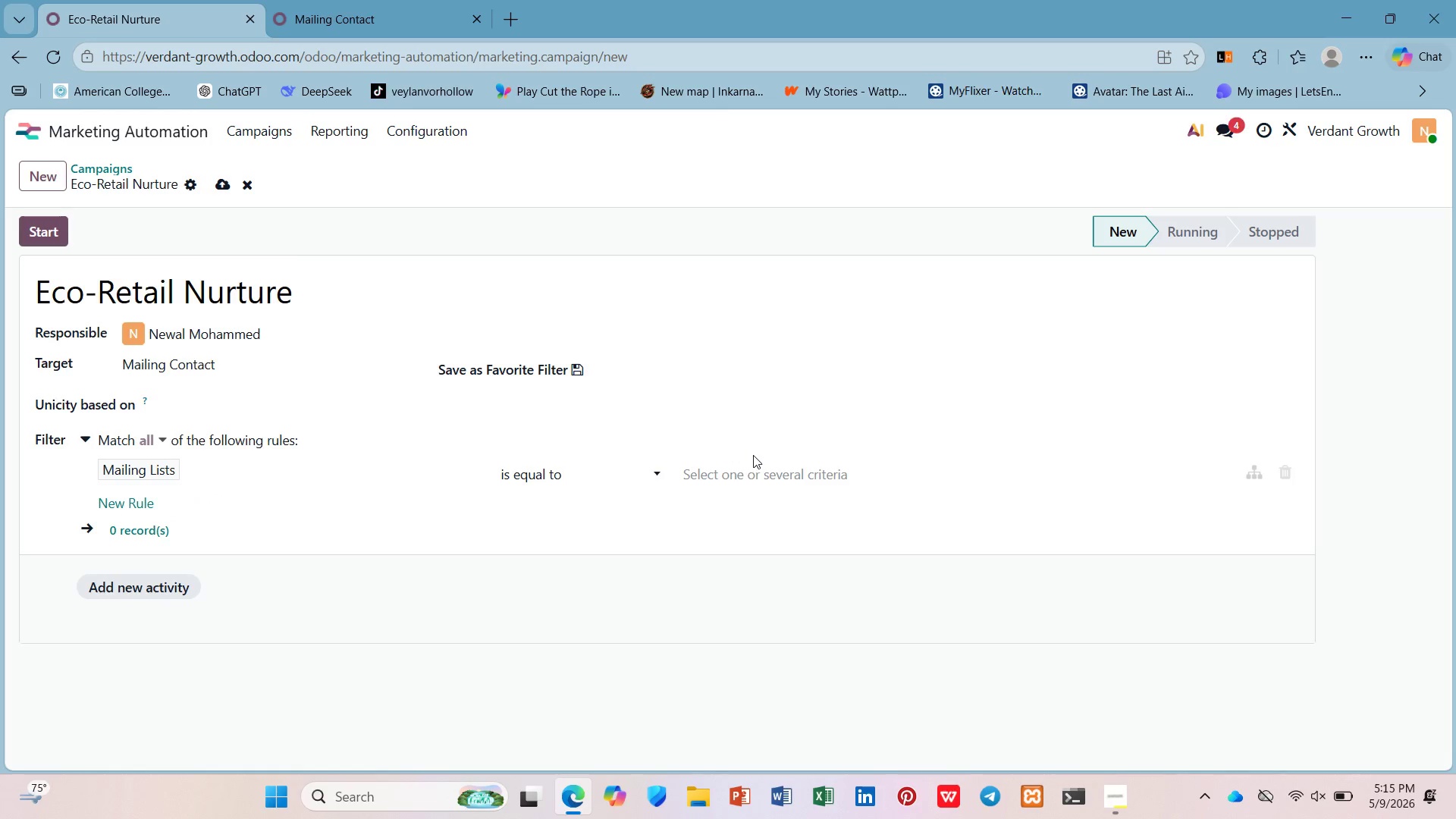 
left_click([753, 475])
 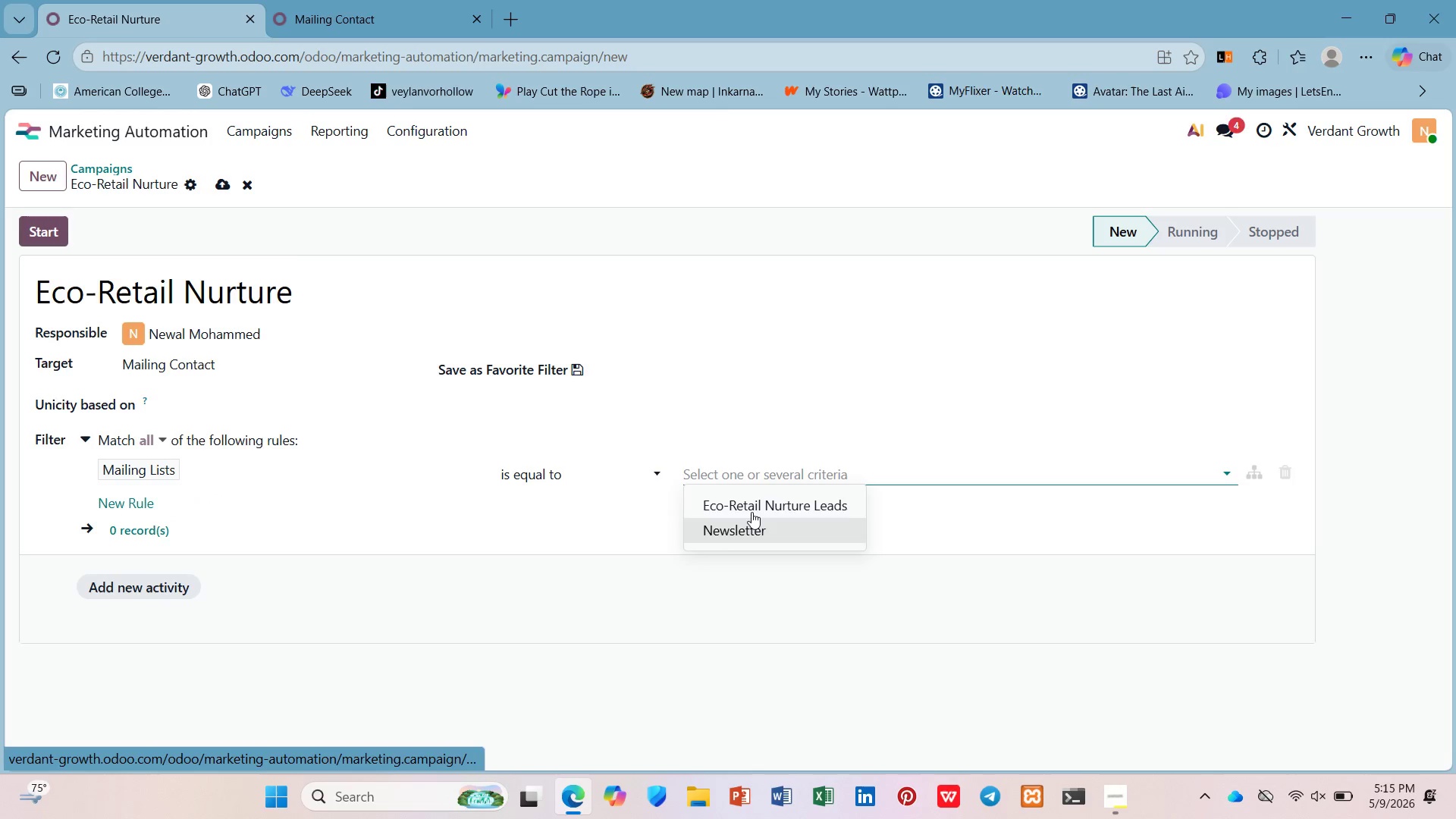 
left_click([755, 502])
 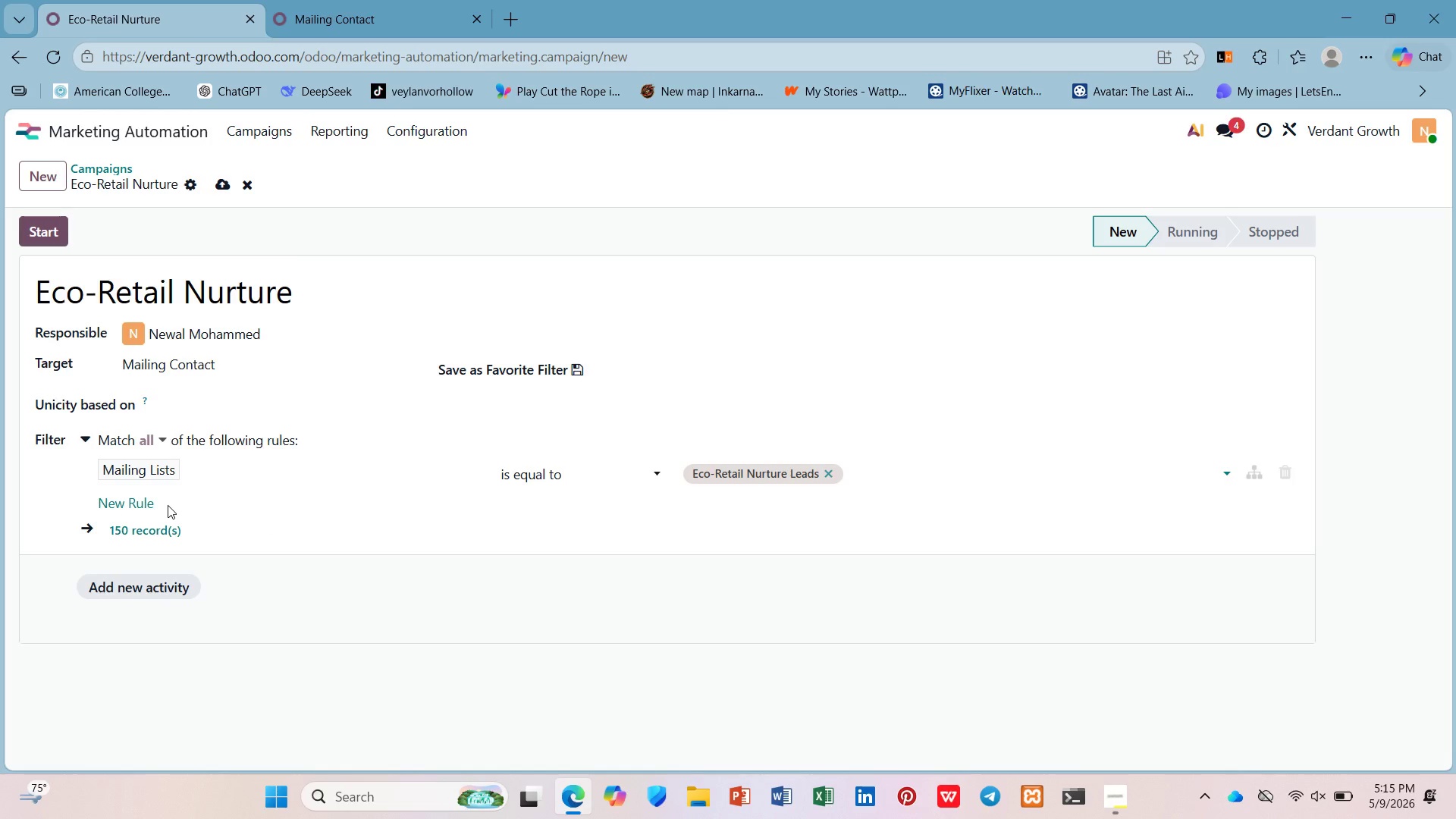 
wait(5.17)
 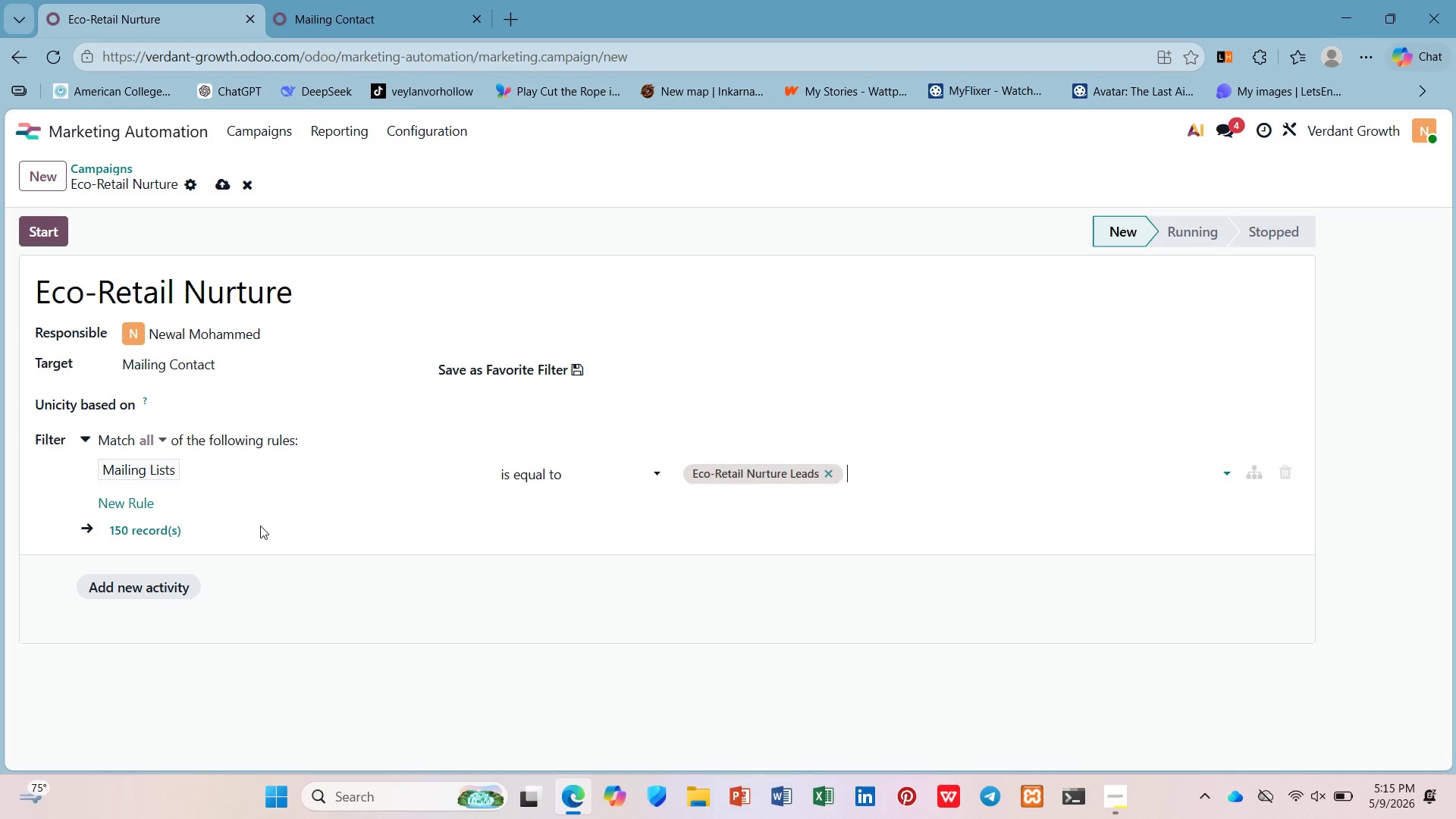 
left_click([135, 496])
 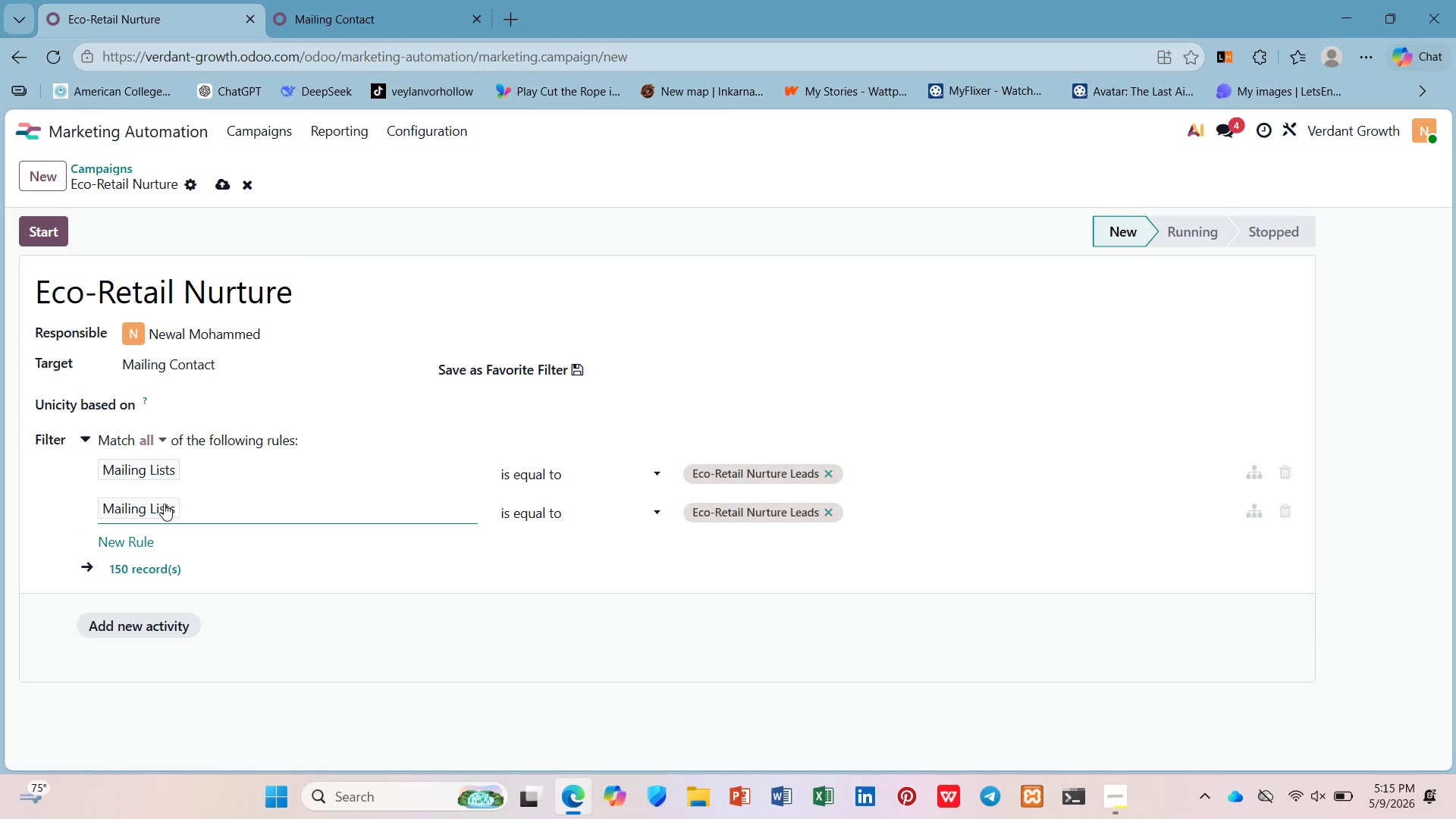 
left_click([146, 501])
 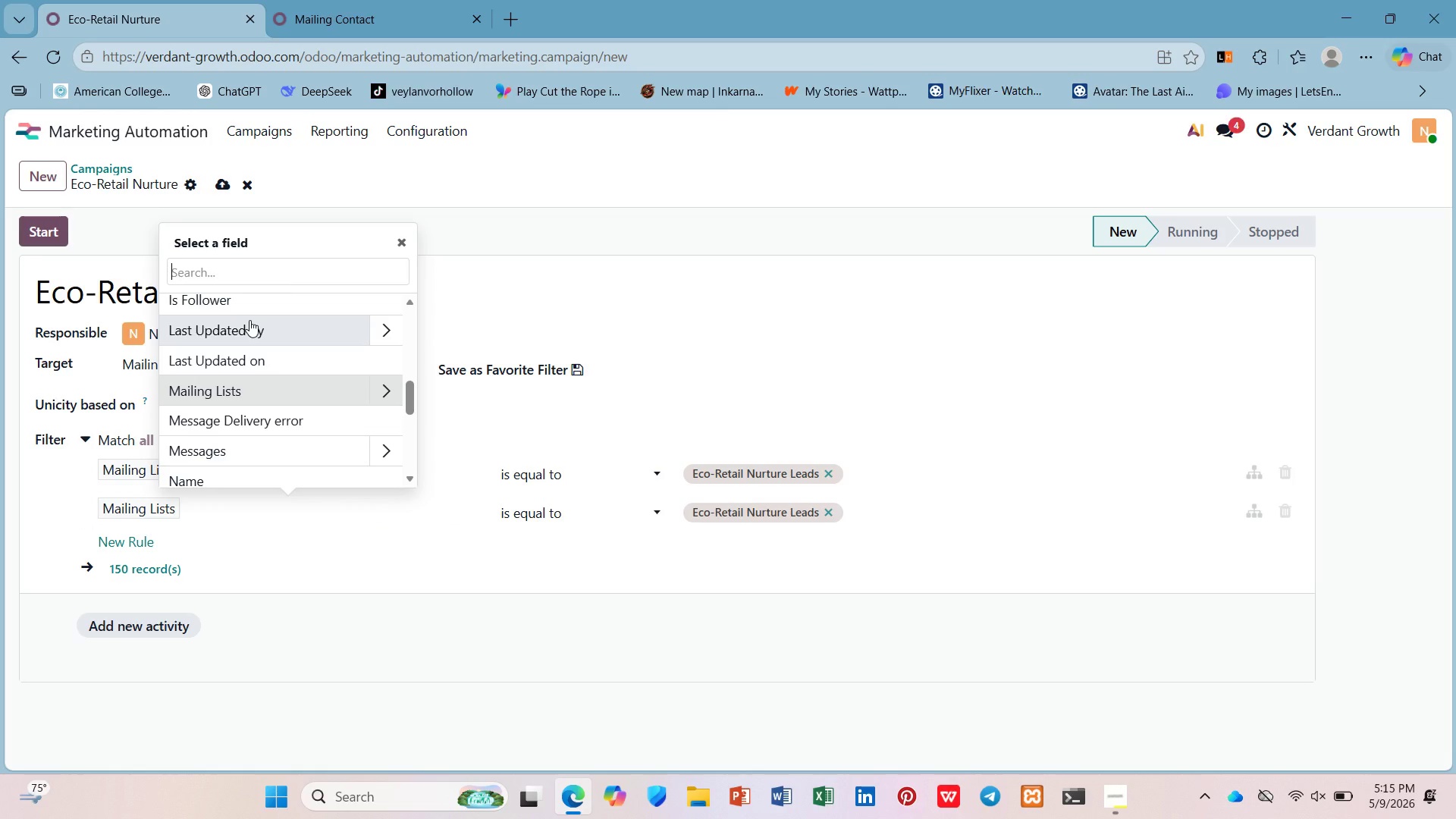 
type(tag)
 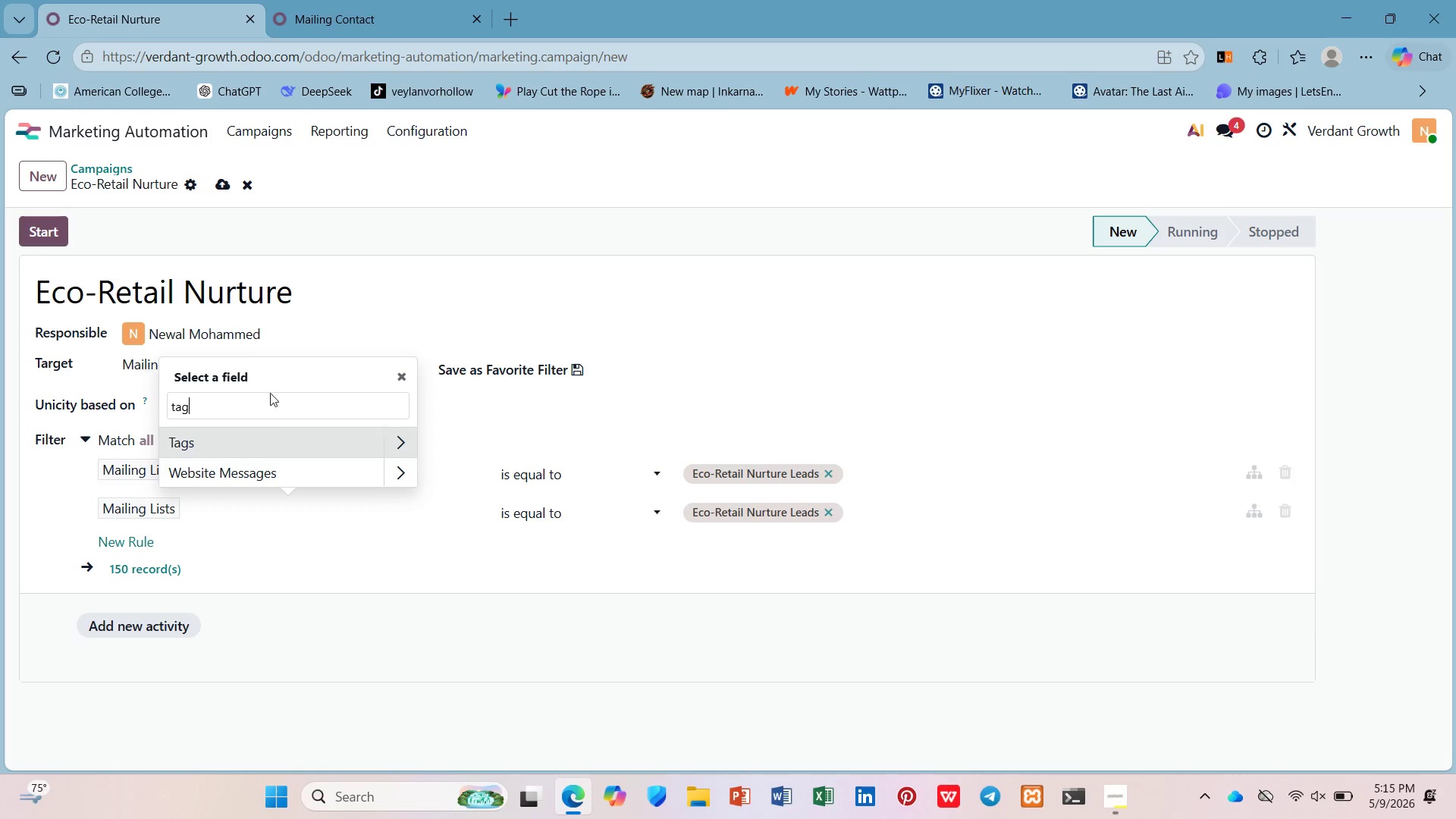 
left_click([278, 446])
 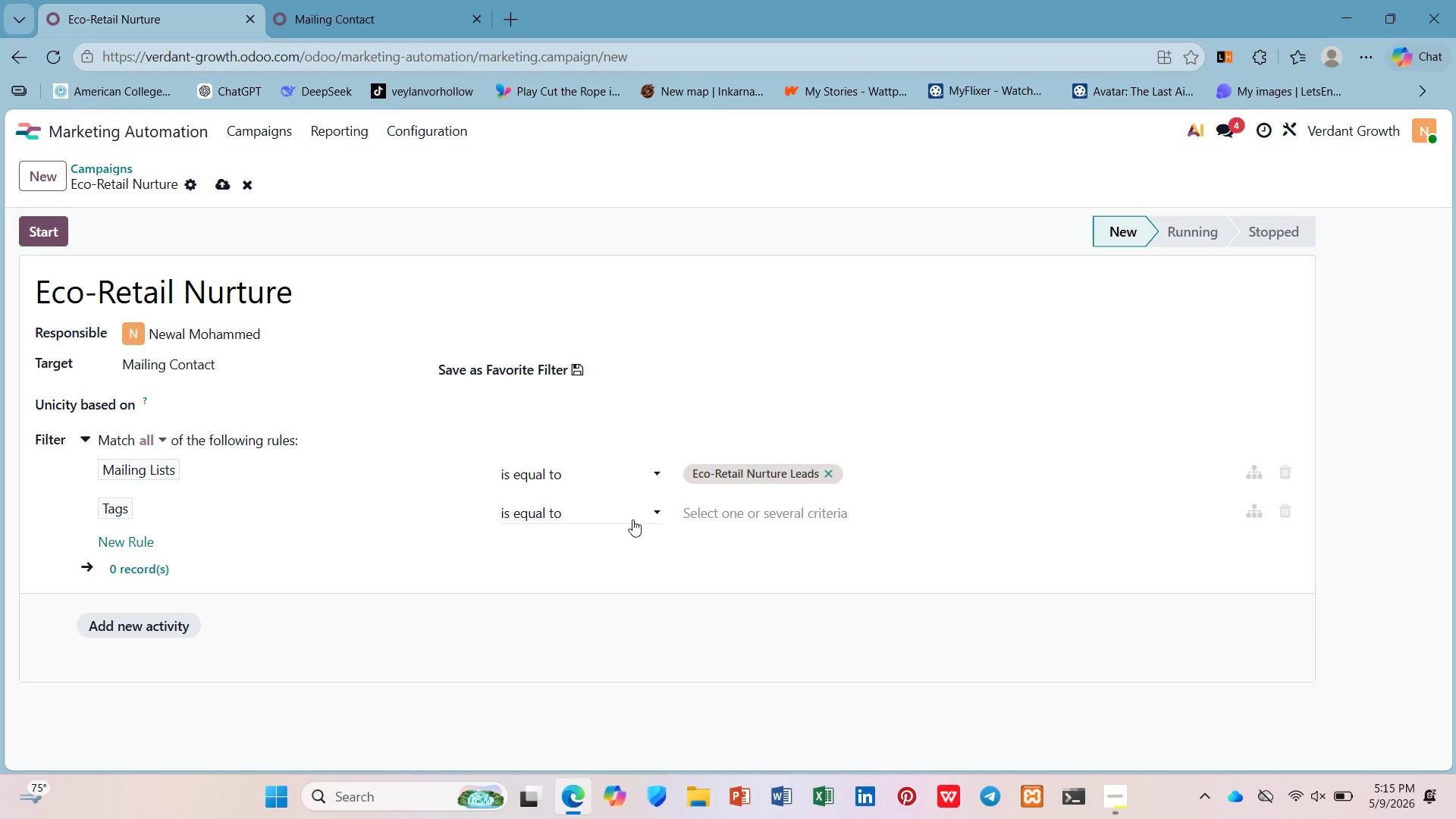 
left_click([616, 514])
 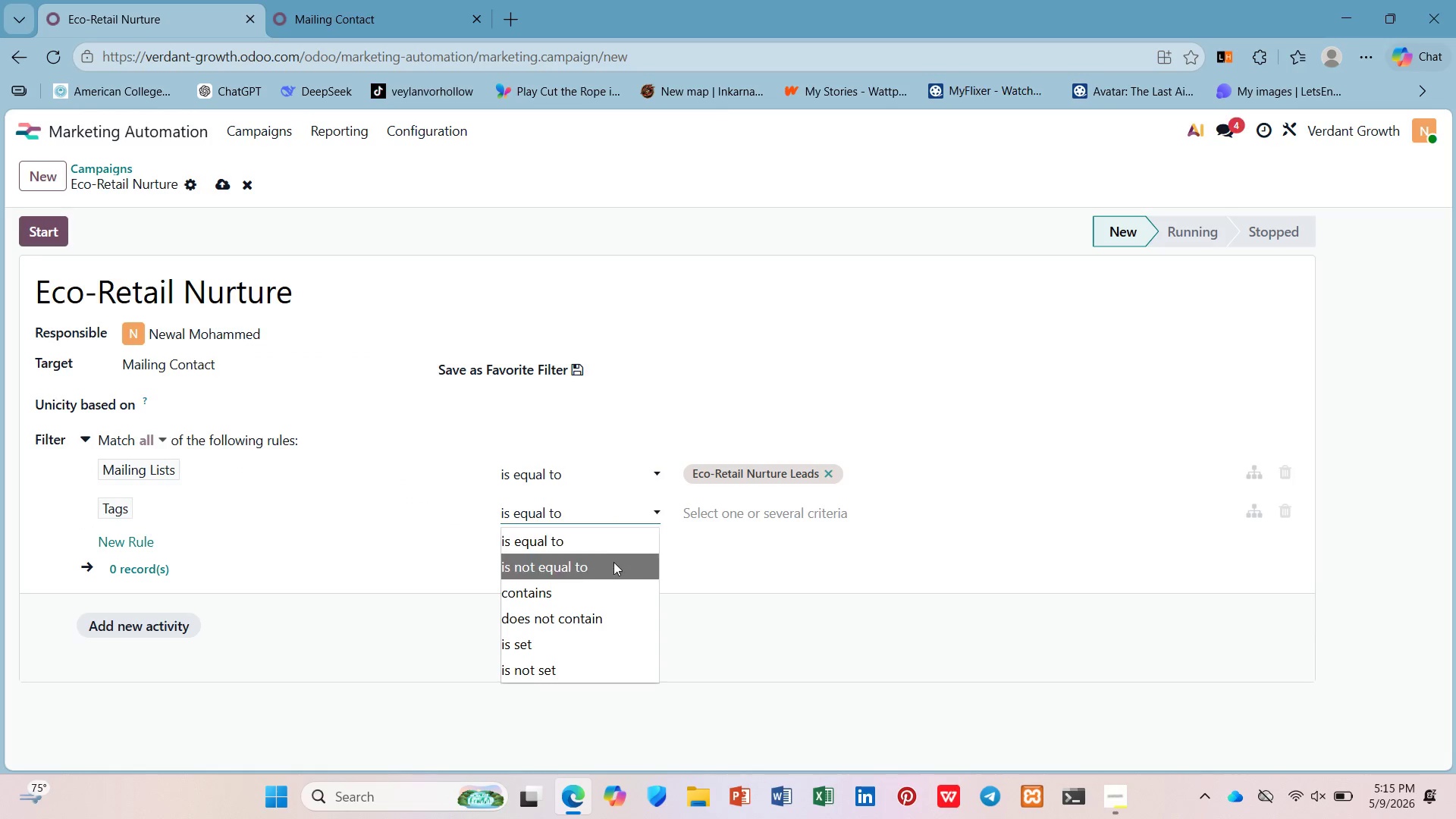 
left_click([612, 564])
 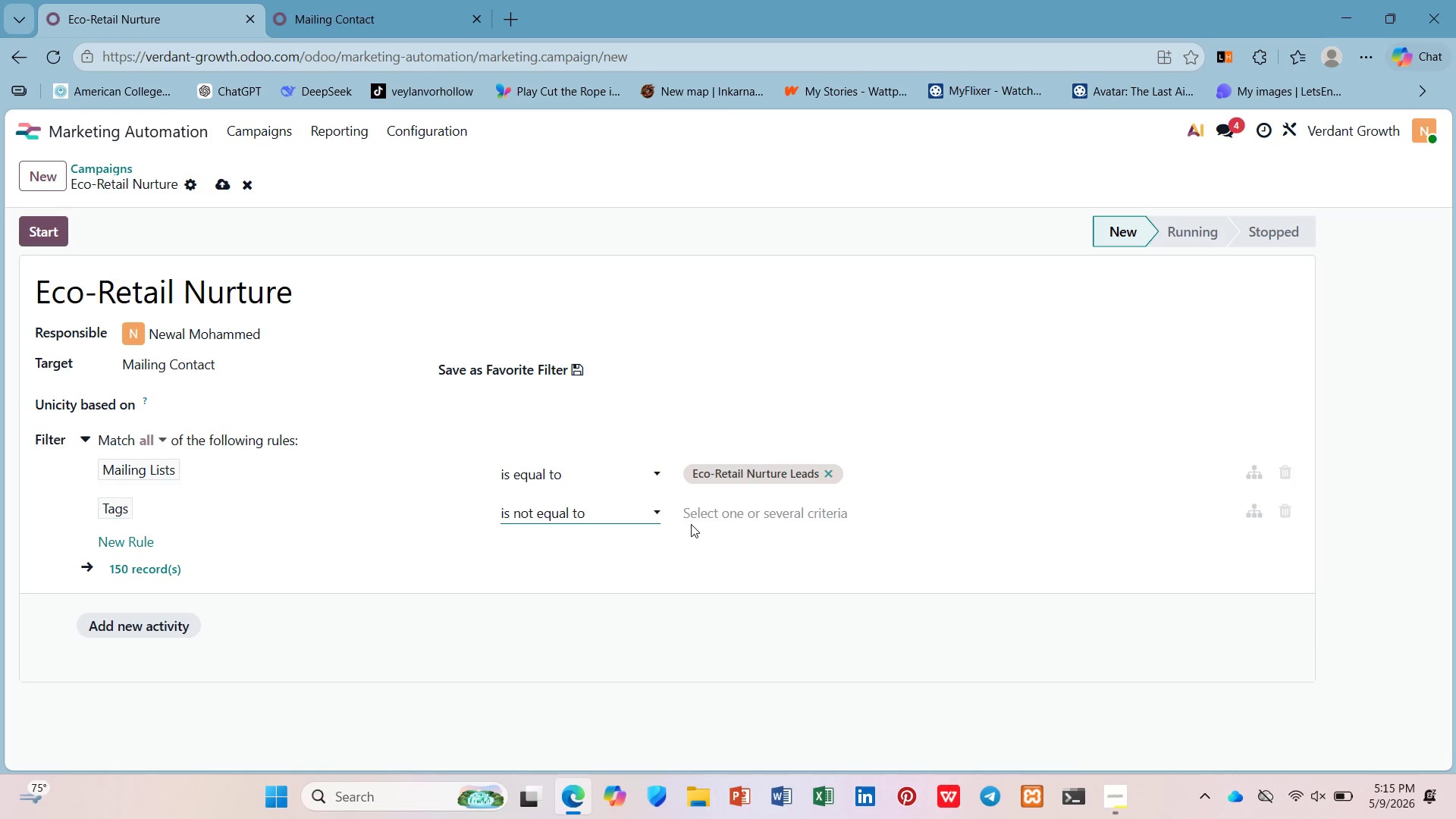 
left_click([696, 519])
 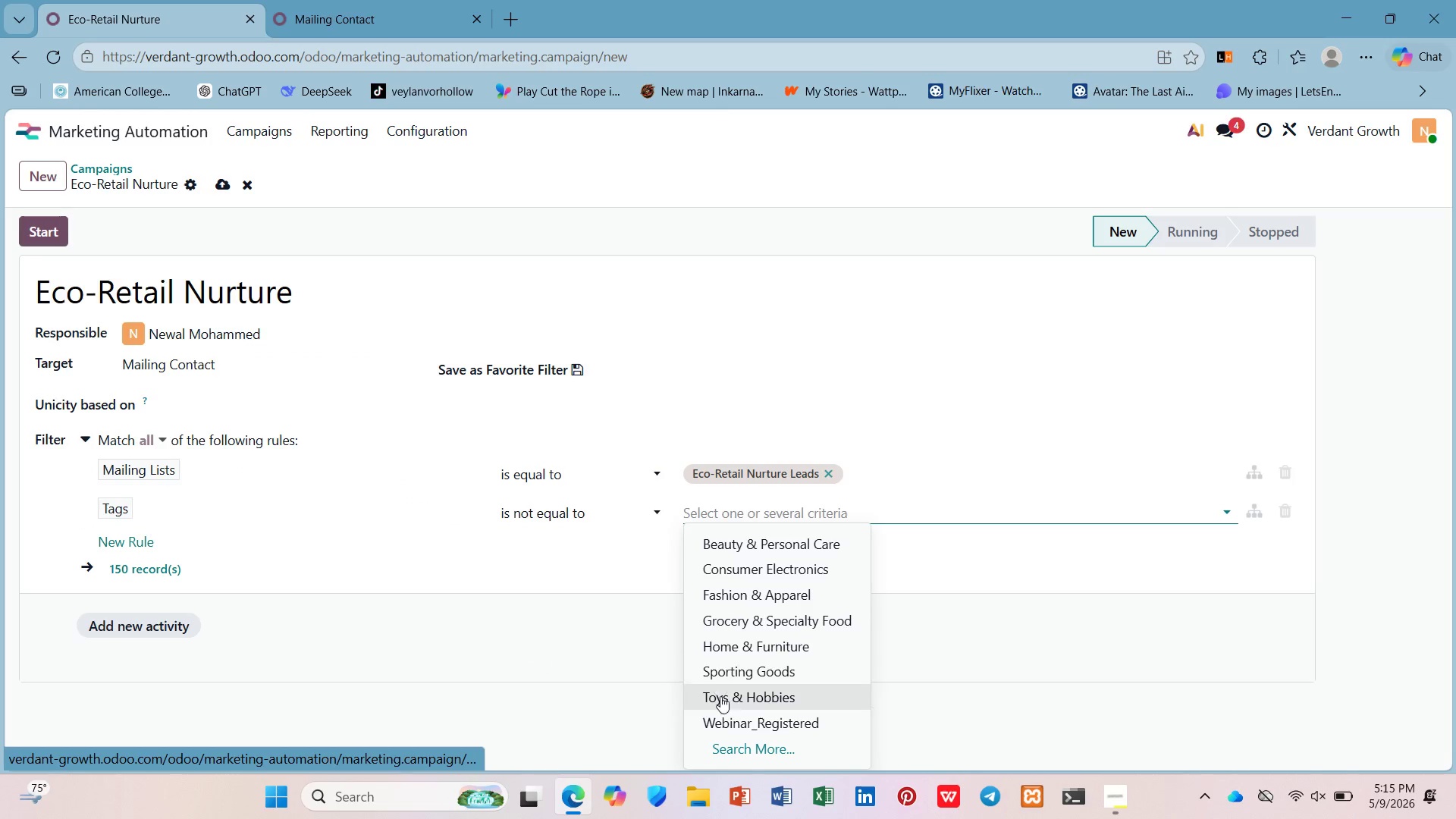 
left_click([724, 717])
 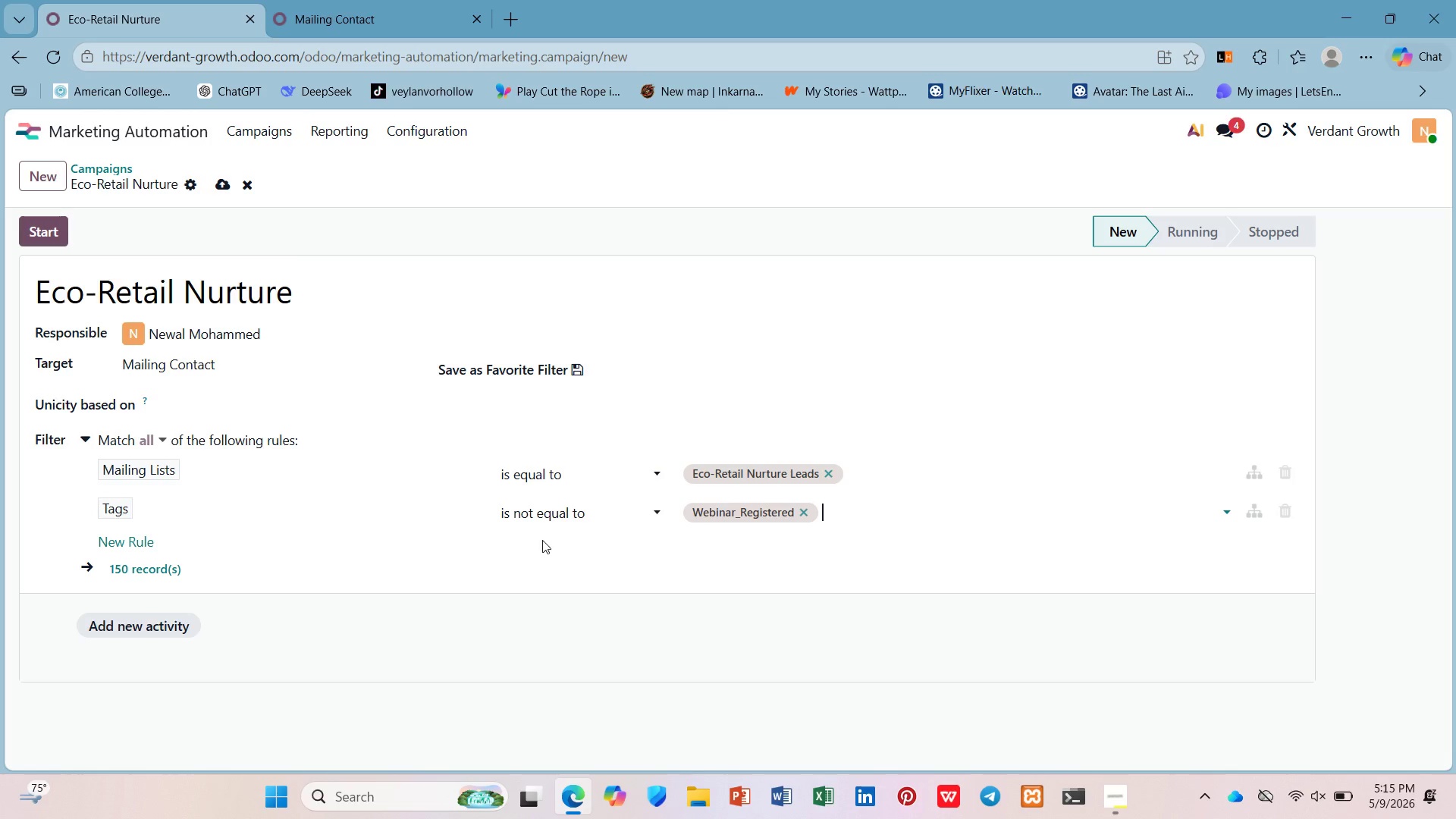 
scroll: coordinate [543, 526], scroll_direction: down, amount: 2.0
 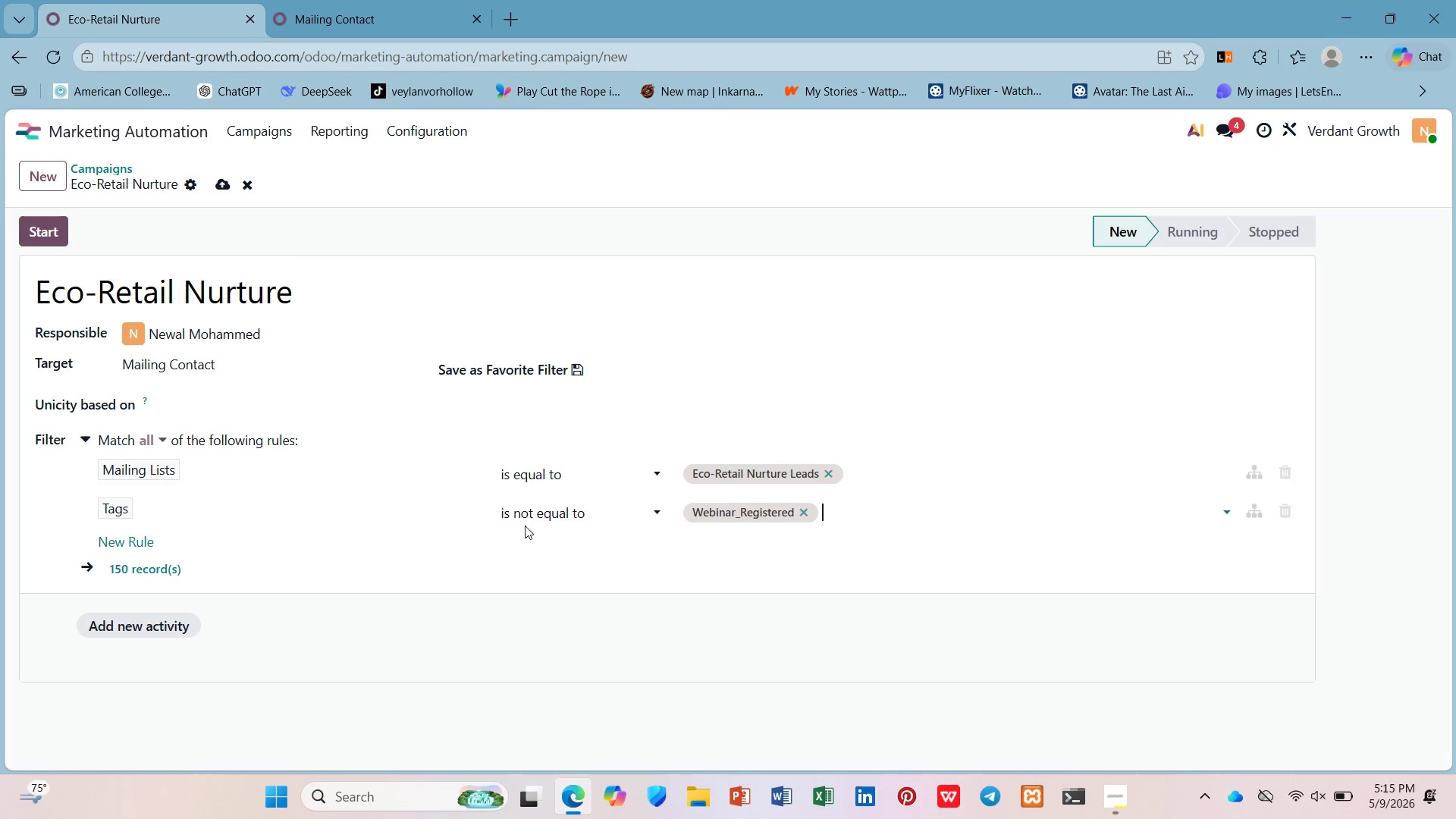 
wait(6.95)
 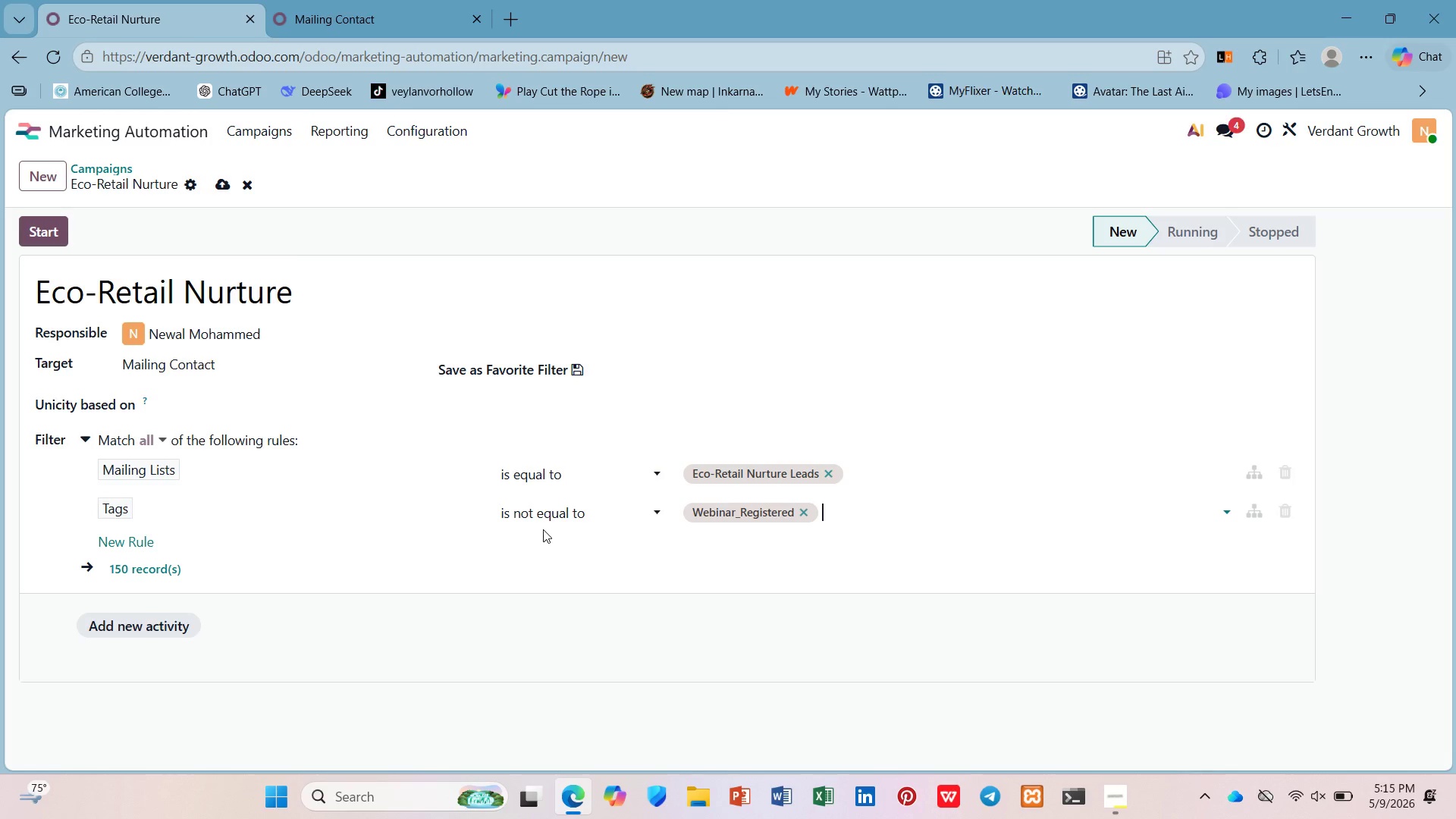 
left_click([157, 639])
 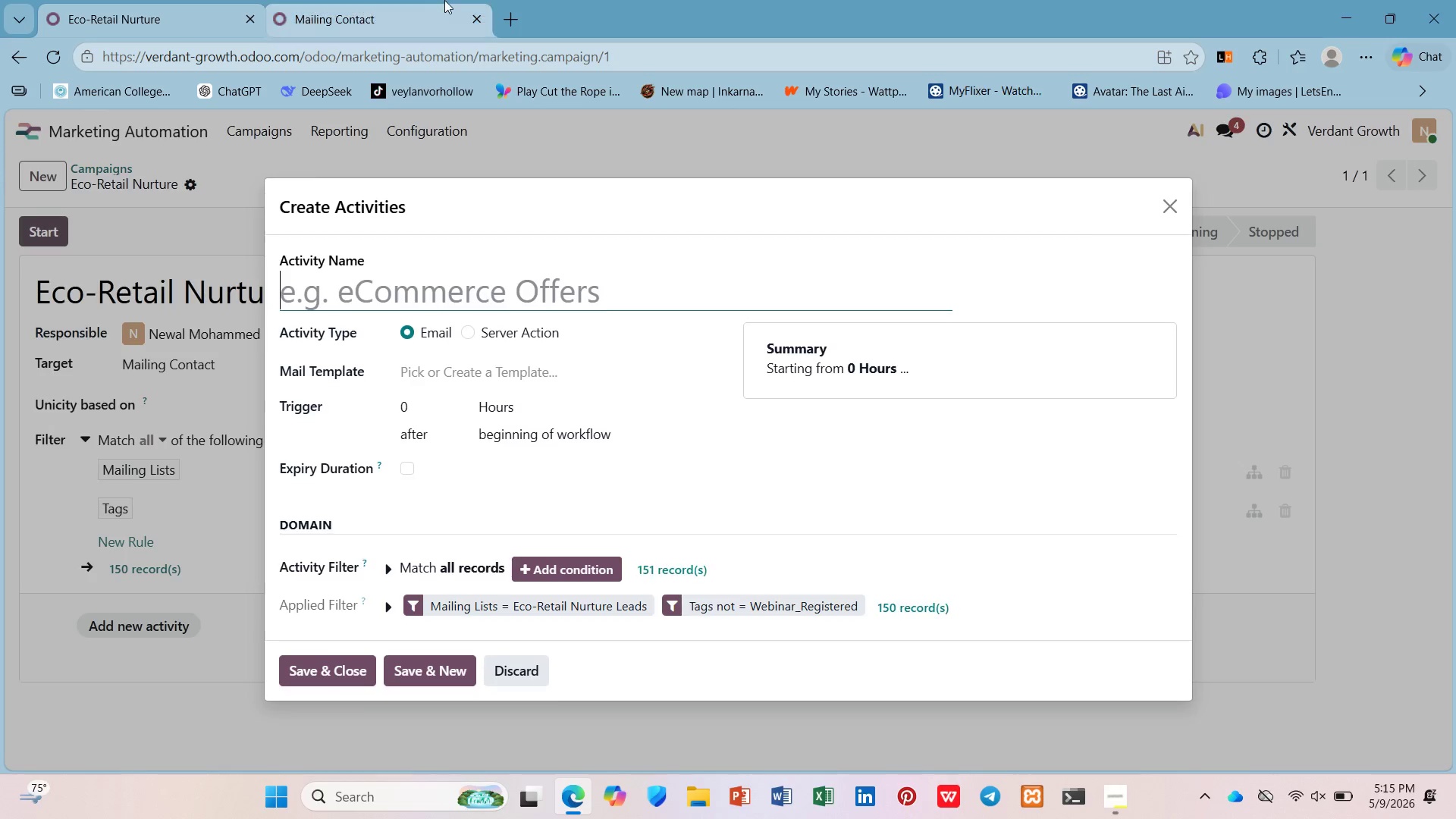 
left_click([402, 0])
 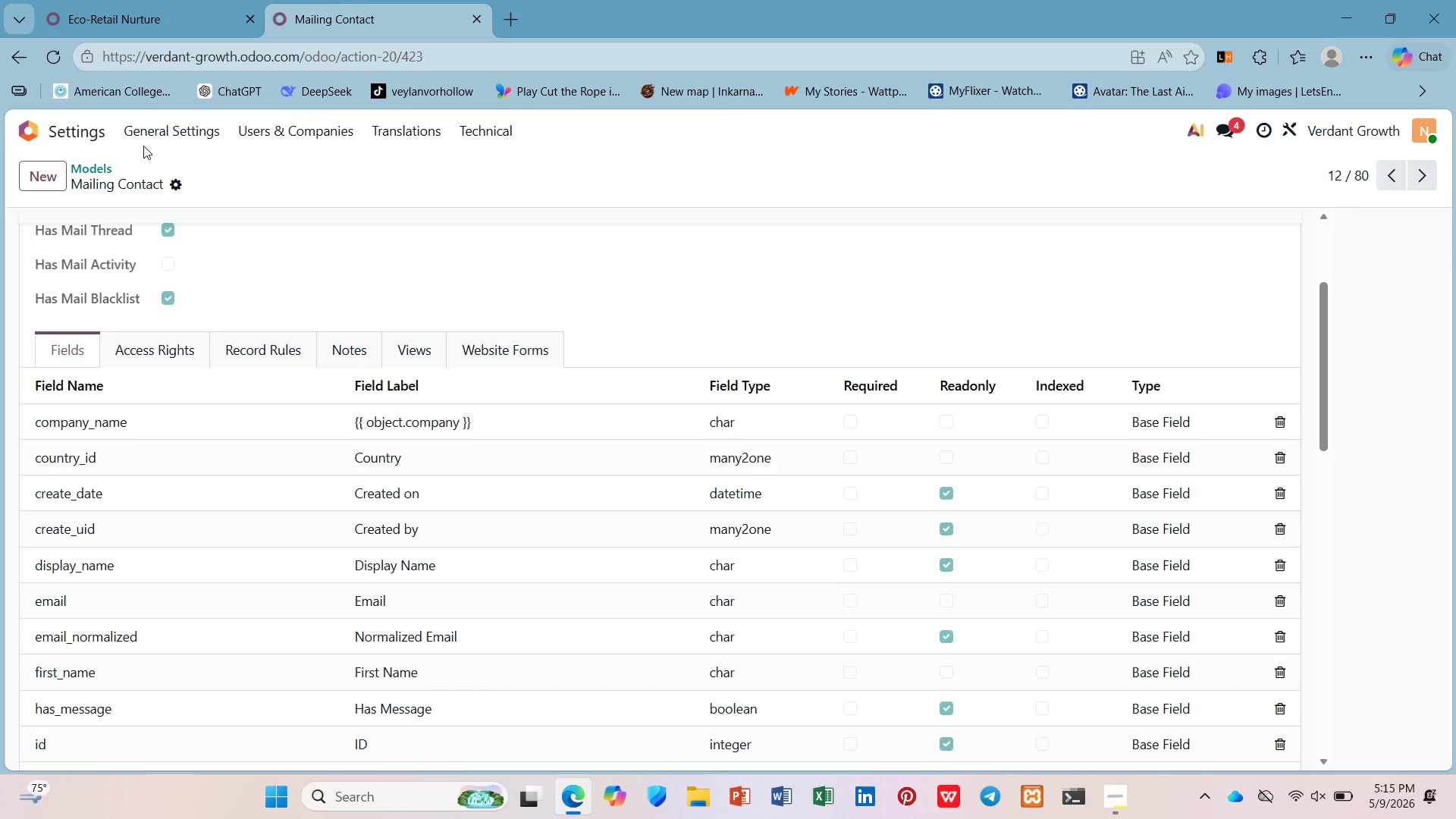 
left_click([0, 129])
 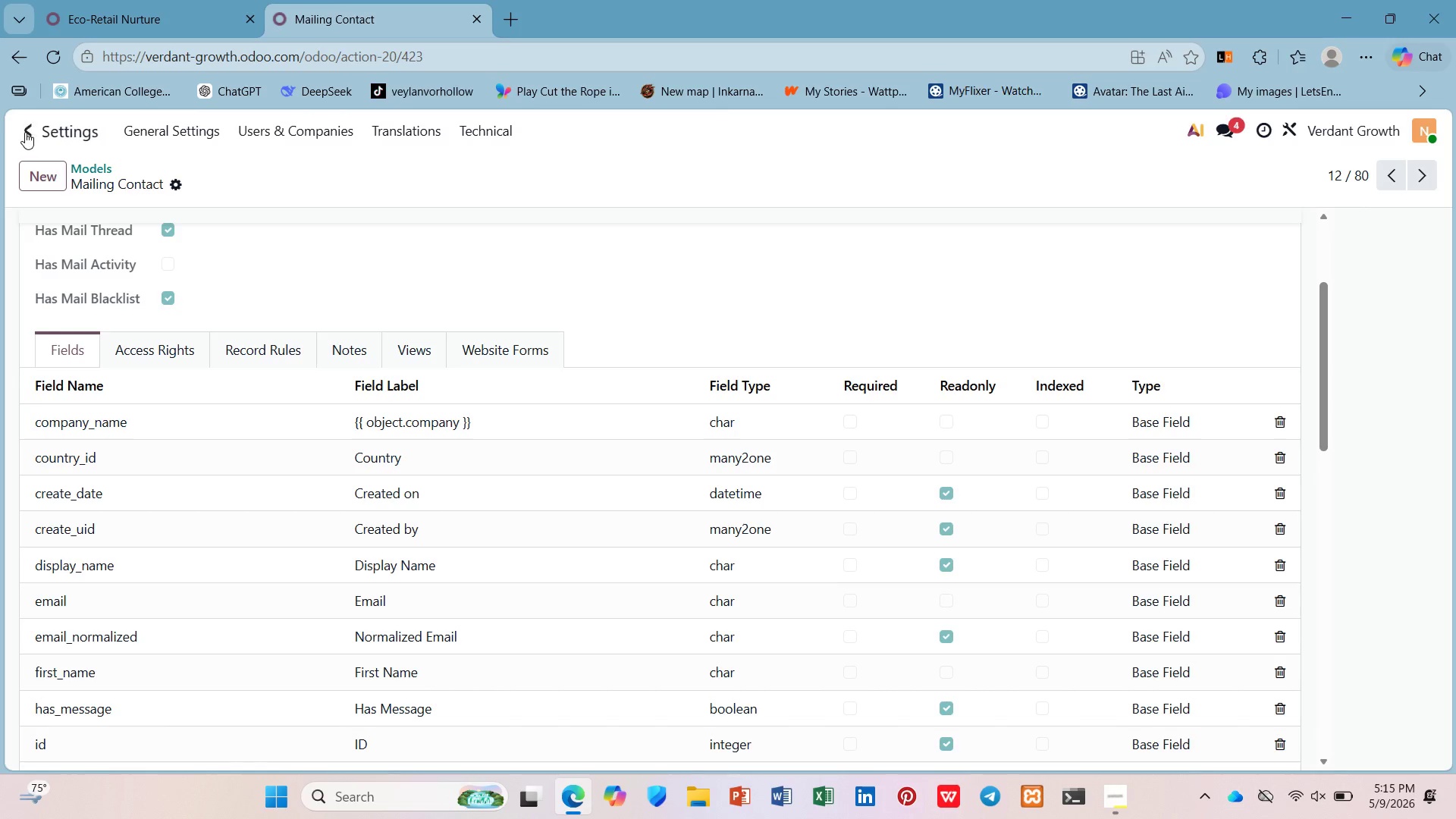 
left_click([25, 132])
 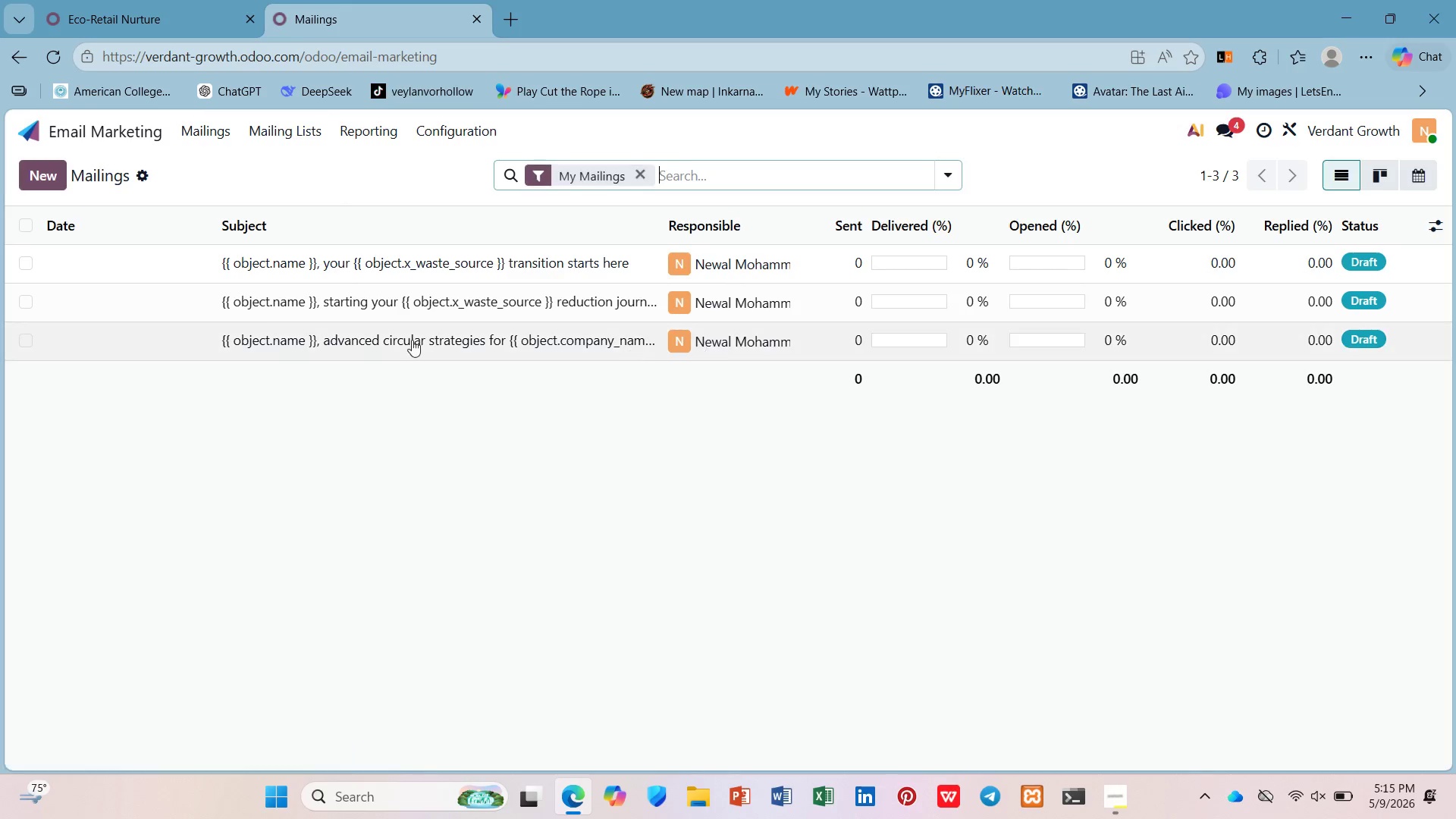 
mouse_move([362, 287])
 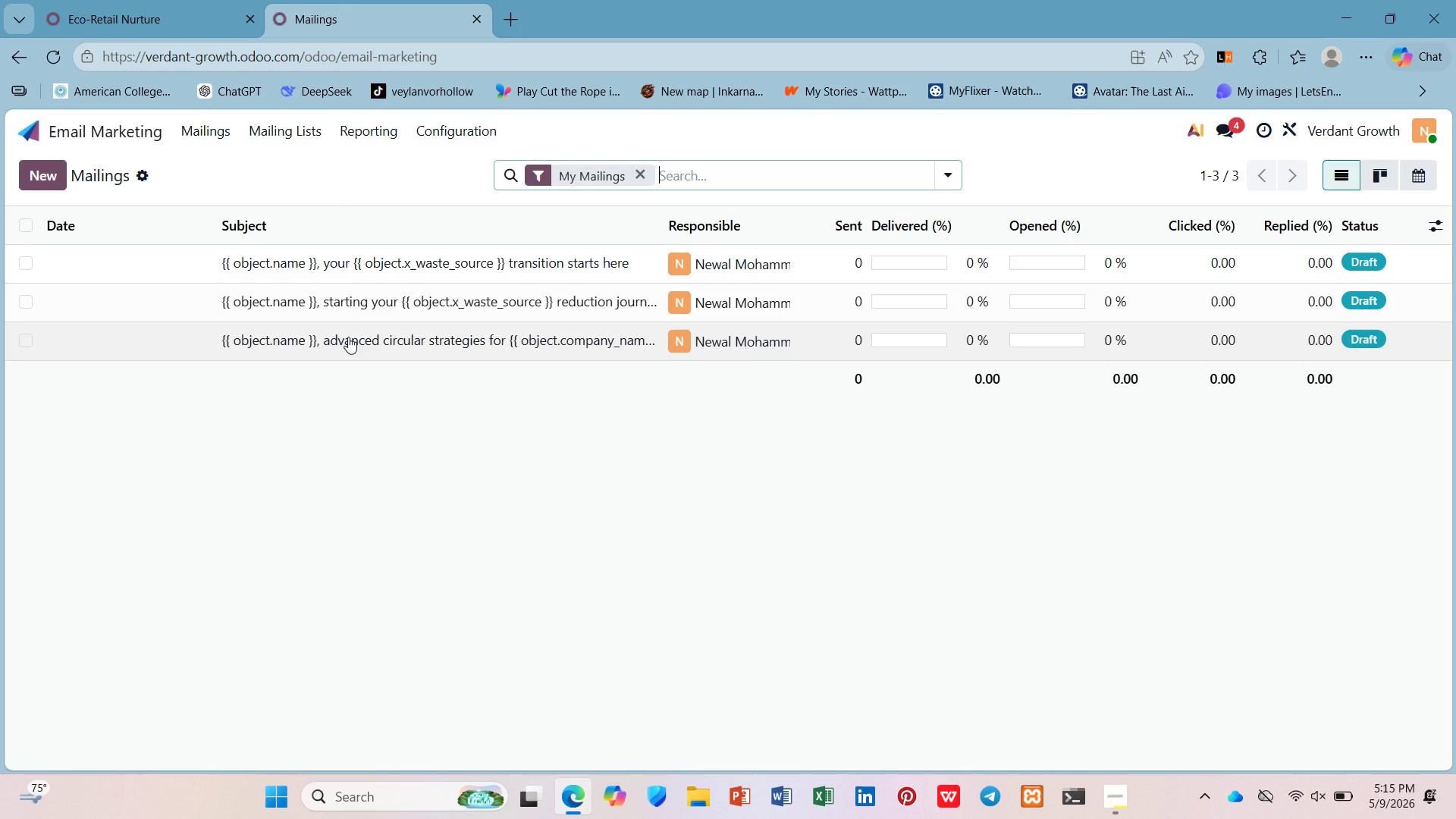 
mouse_move([349, 356])
 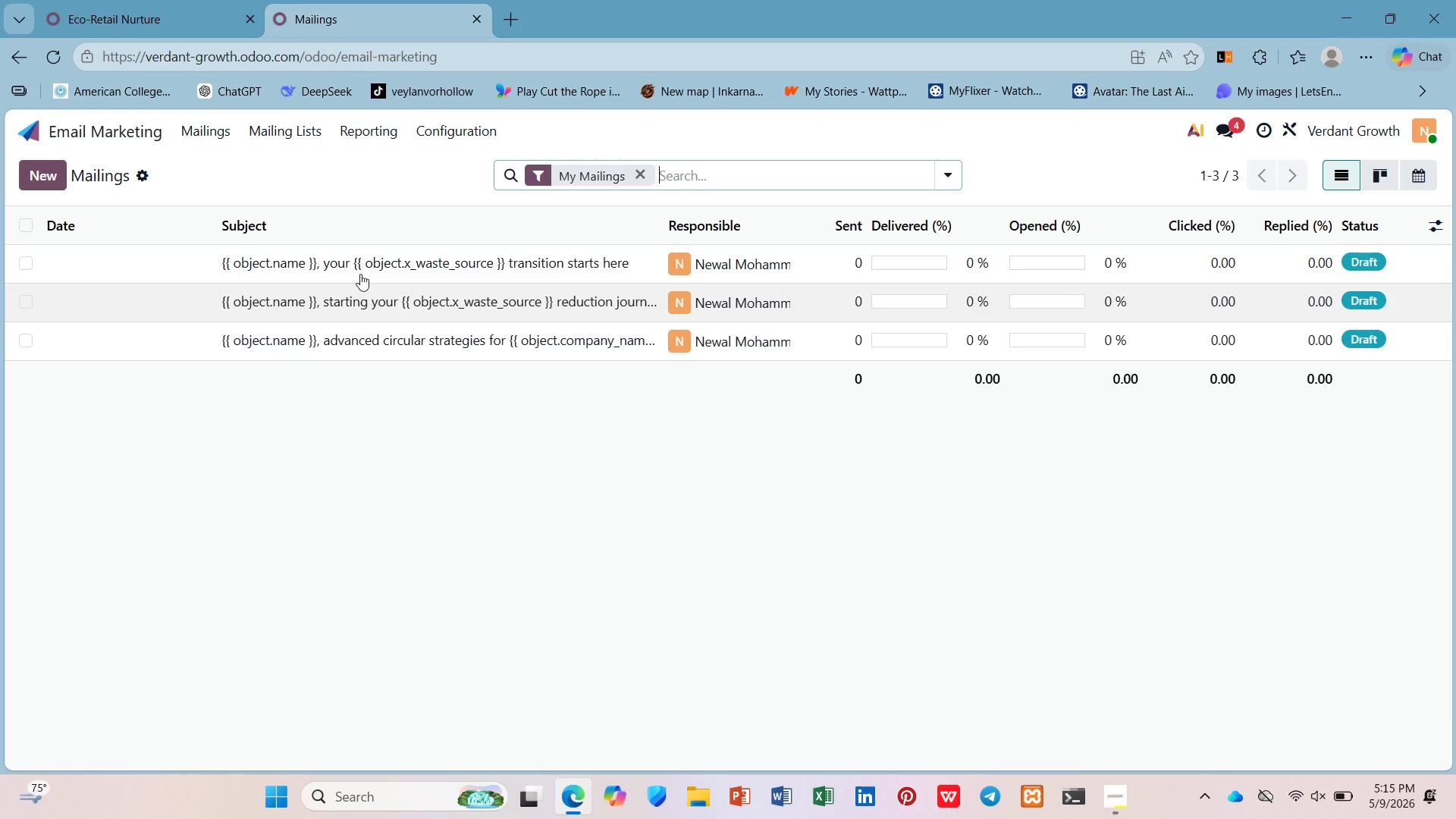 
left_click([362, 263])
 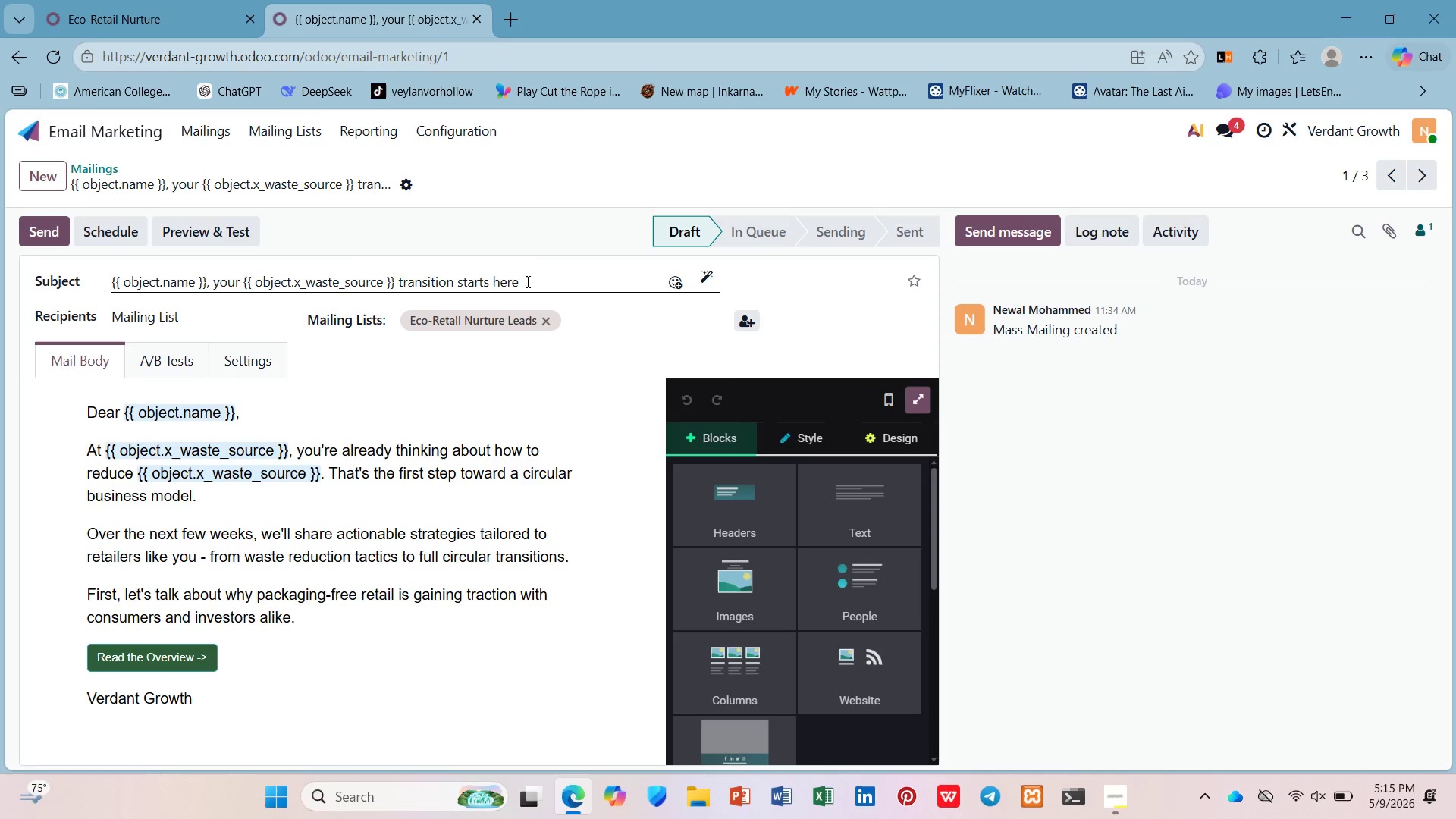 
left_click_drag(start_coordinate=[551, 282], to_coordinate=[97, 359])
 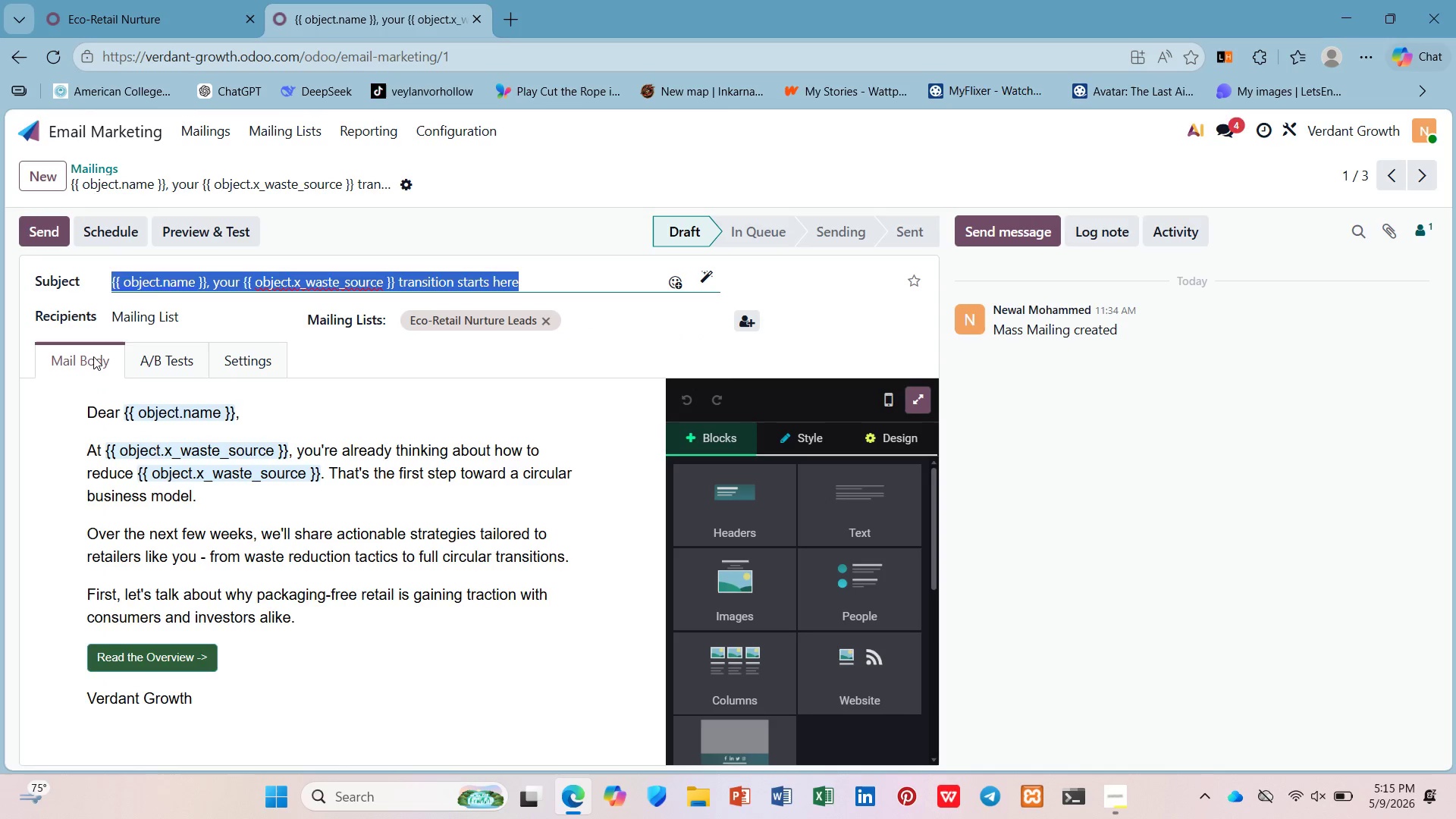 
key(Control+C)
 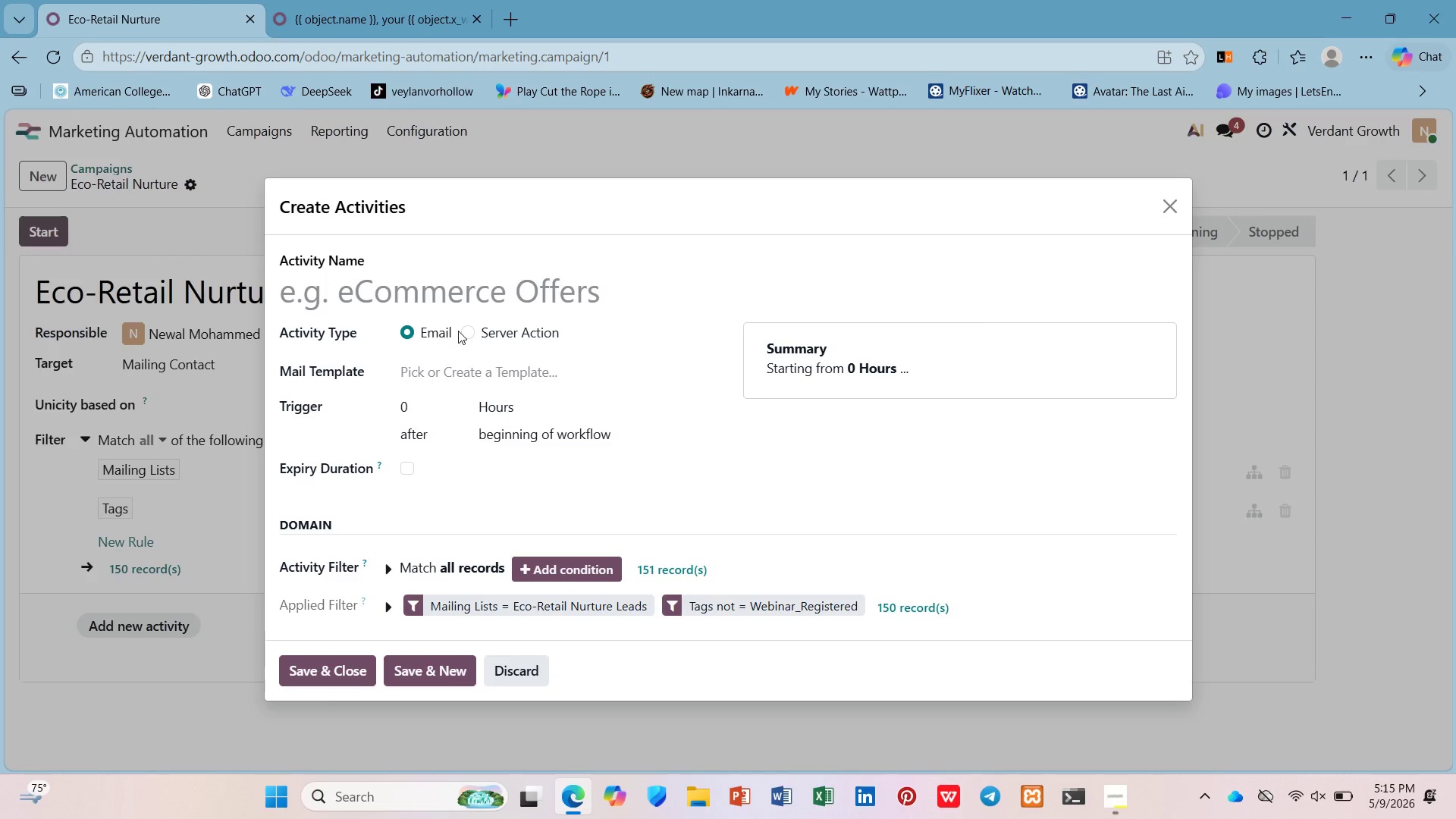 
left_click([463, 369])
 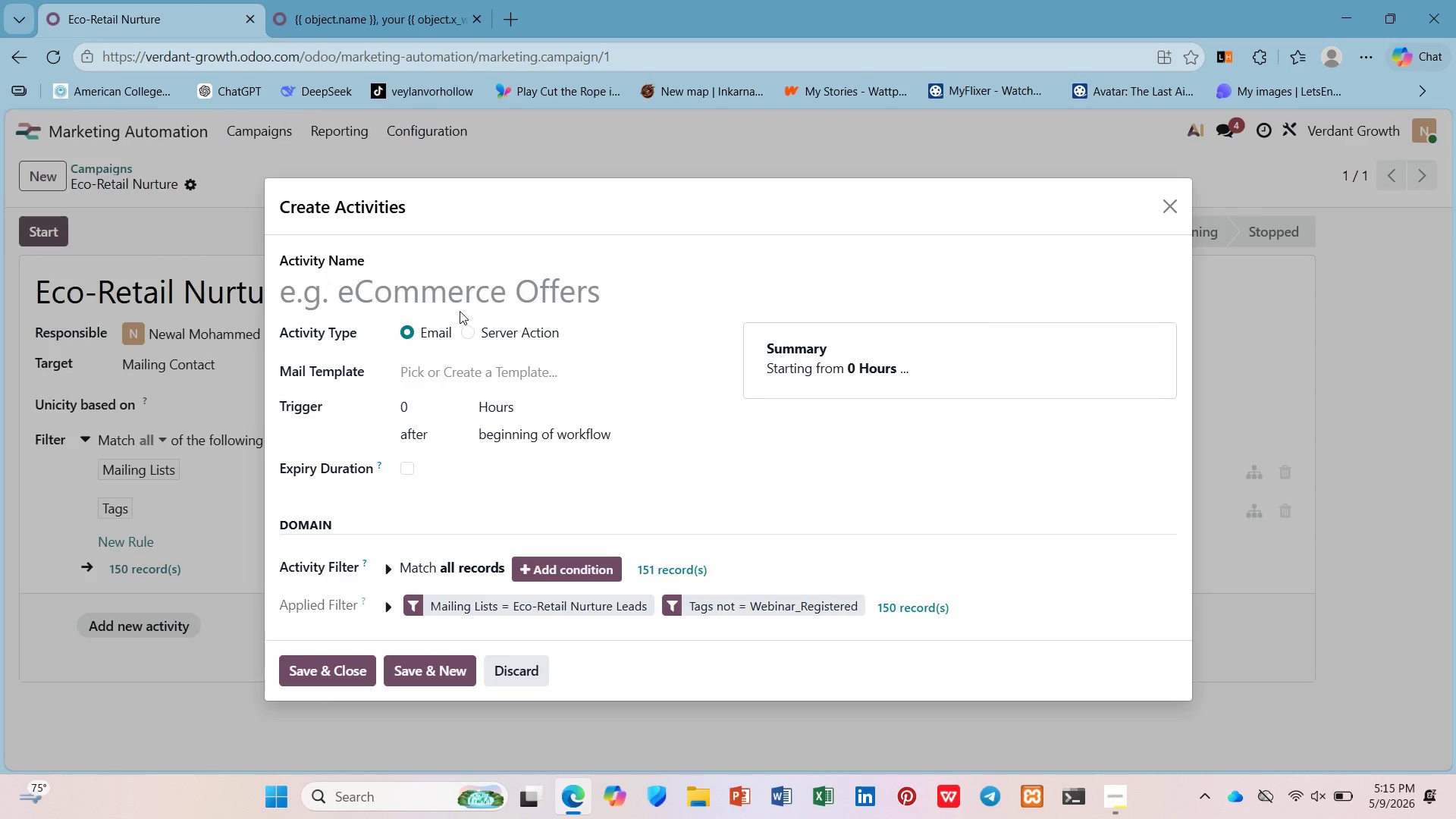 
double_click([458, 285])
 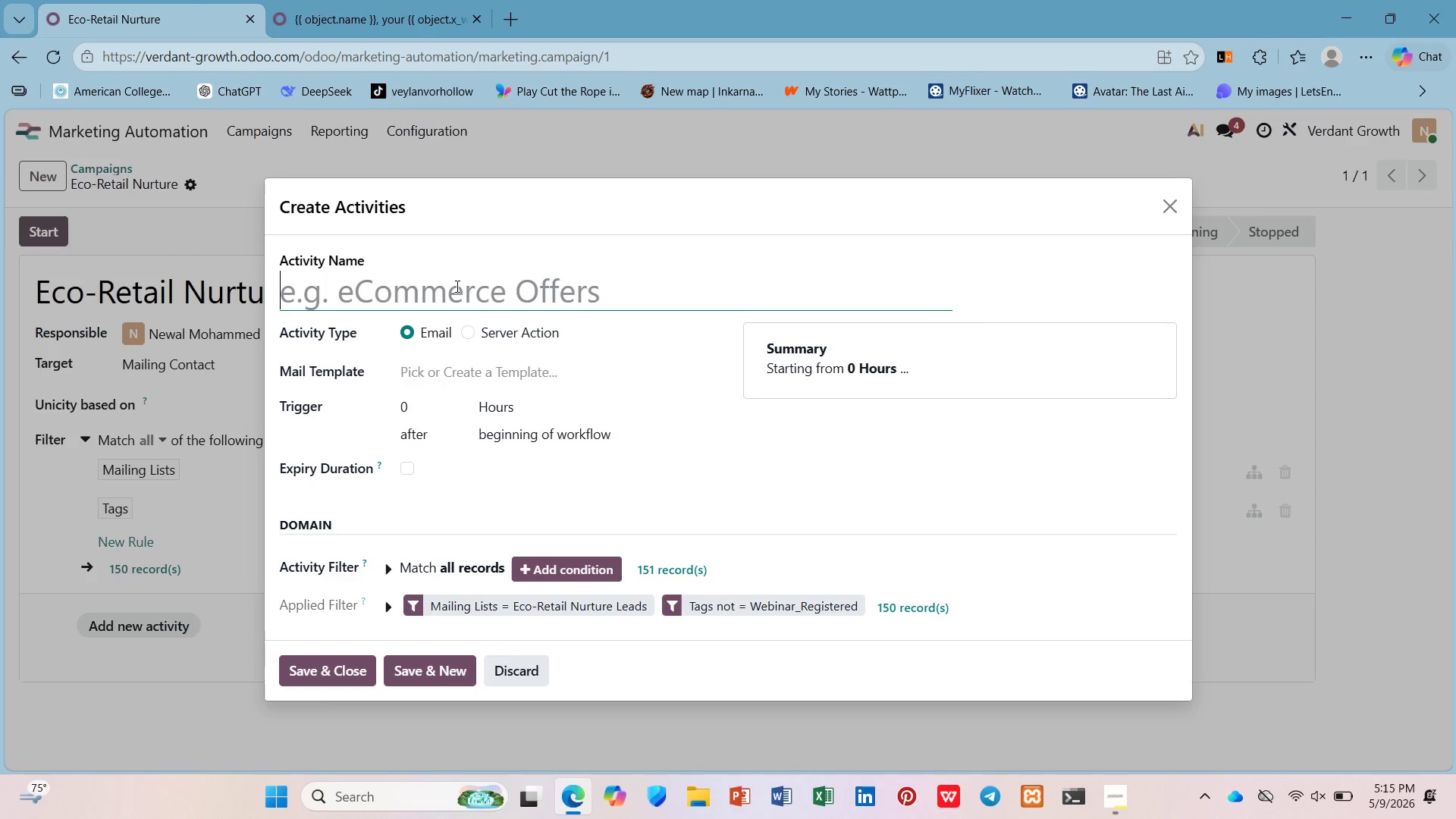 
type(Email 1 )
key(Backspace)
type( - Welcome)
 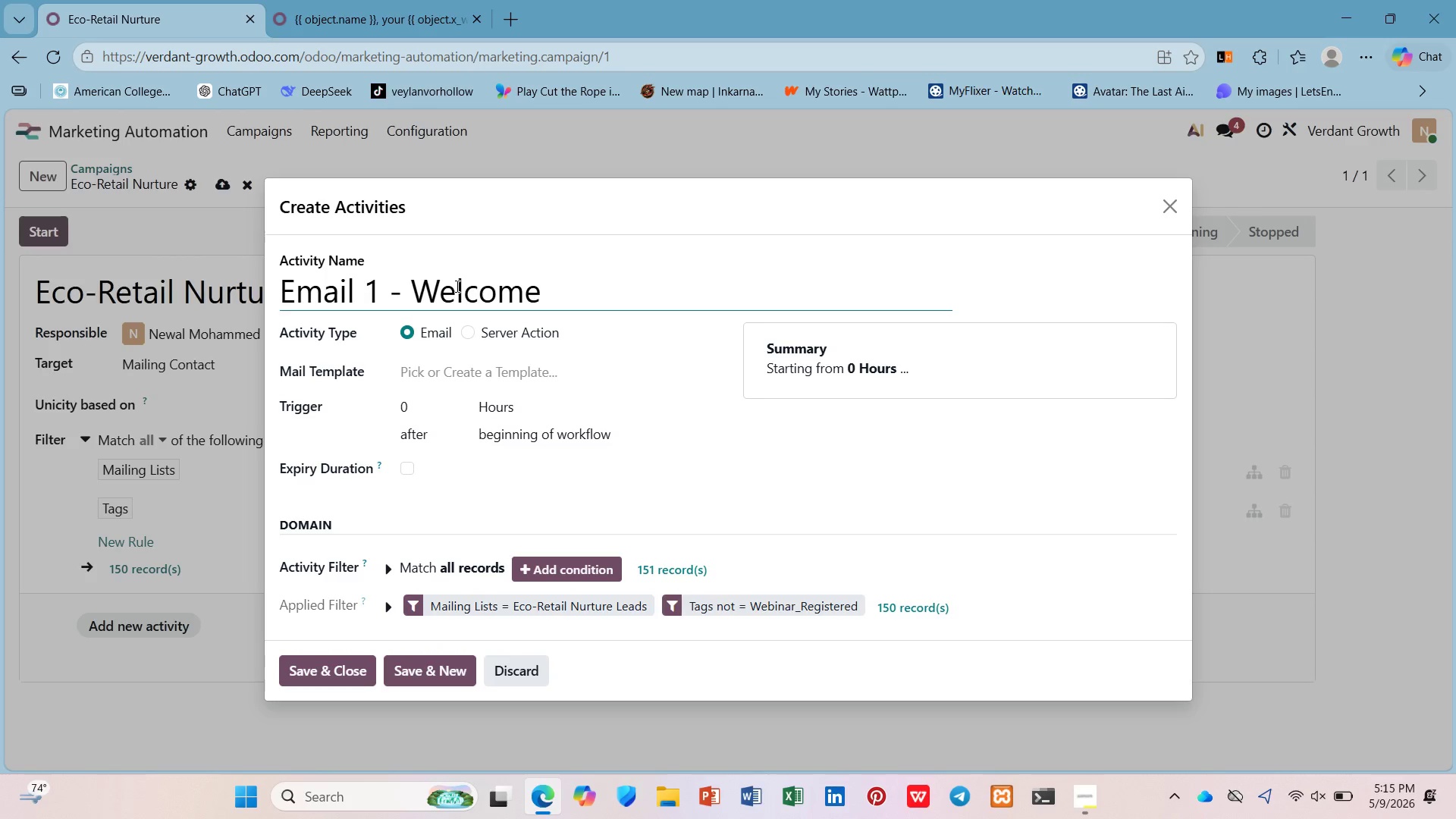 
left_click([473, 368])
 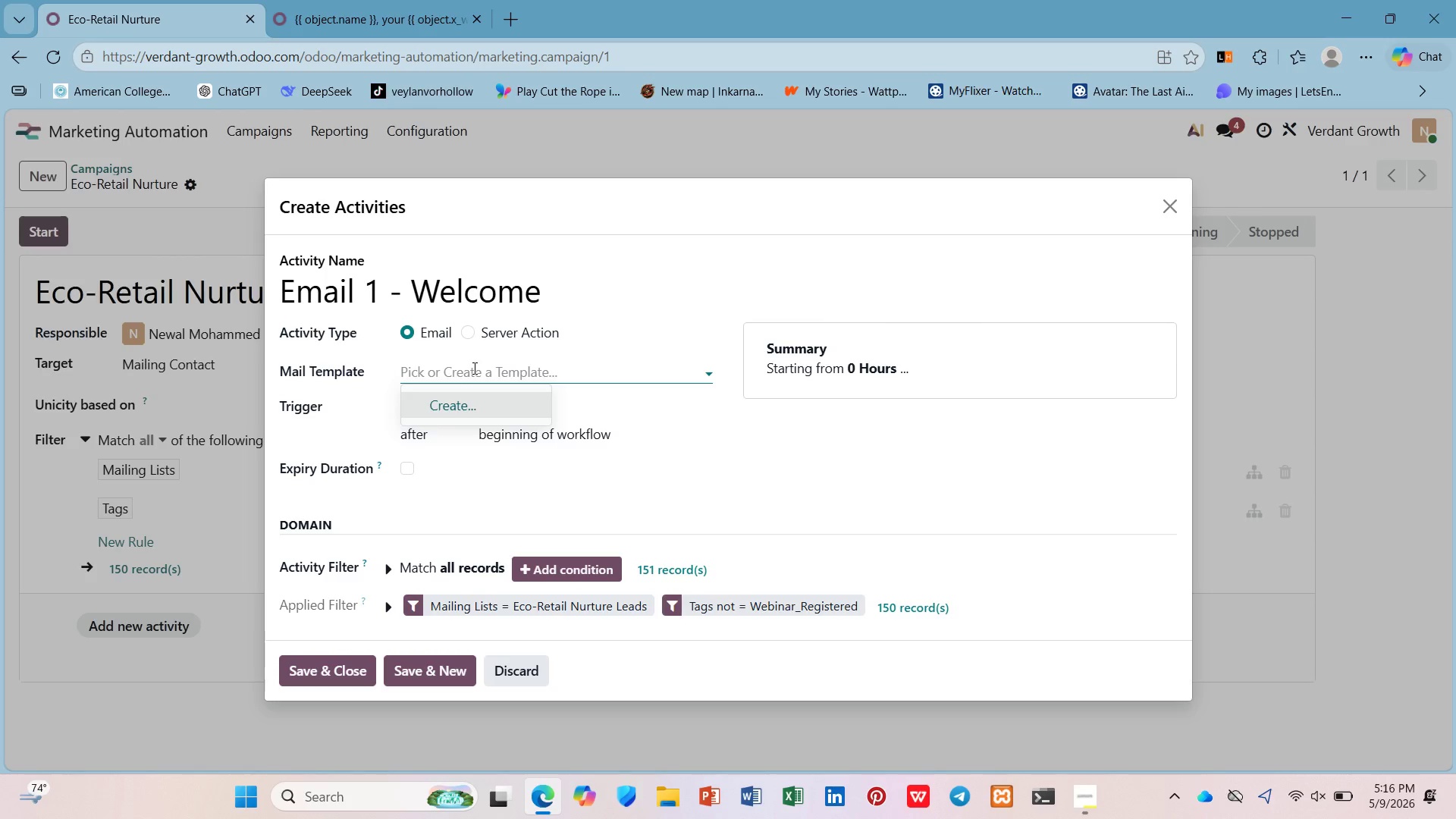 
key(Control+V)
 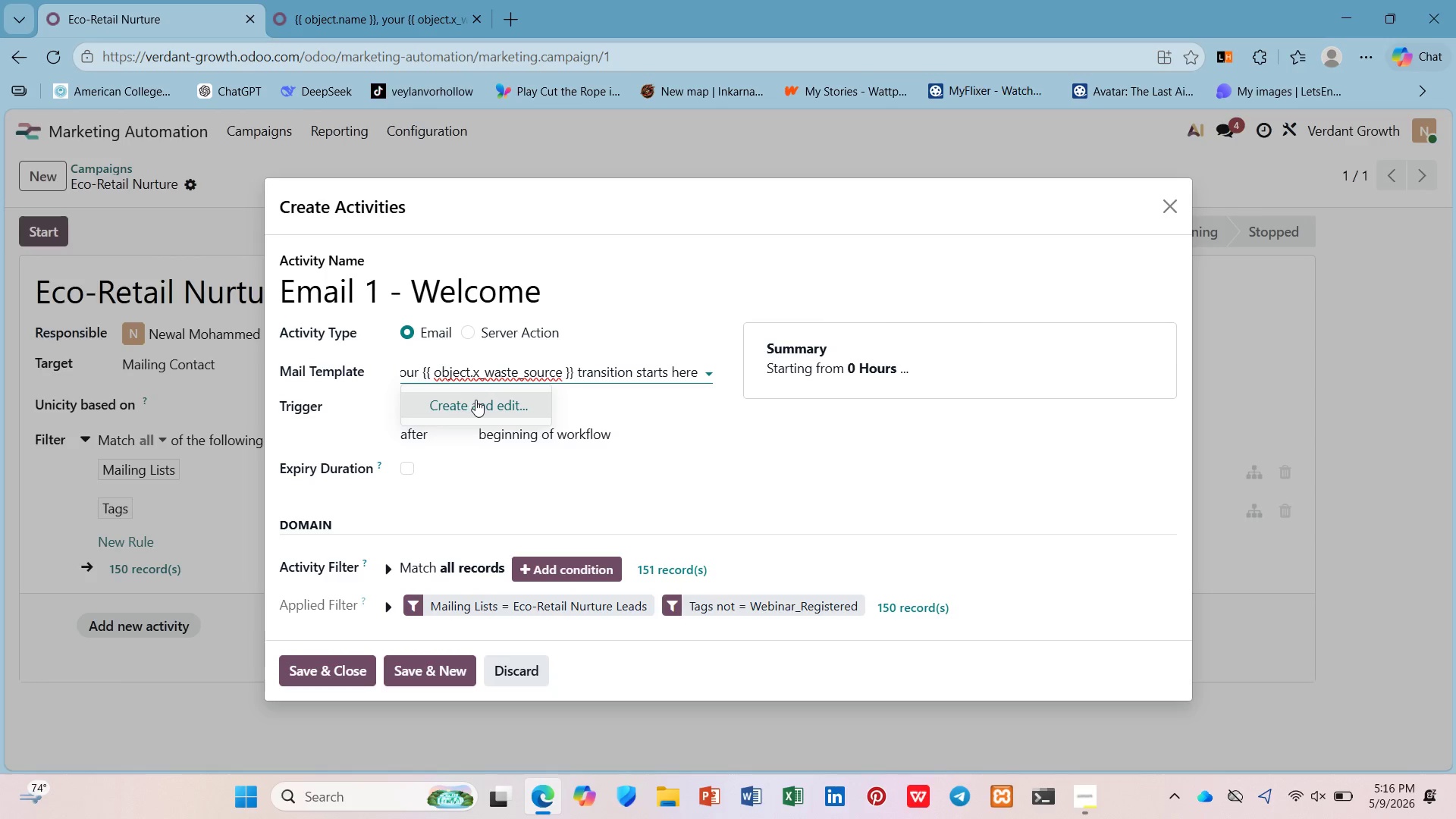 
left_click([475, 401])
 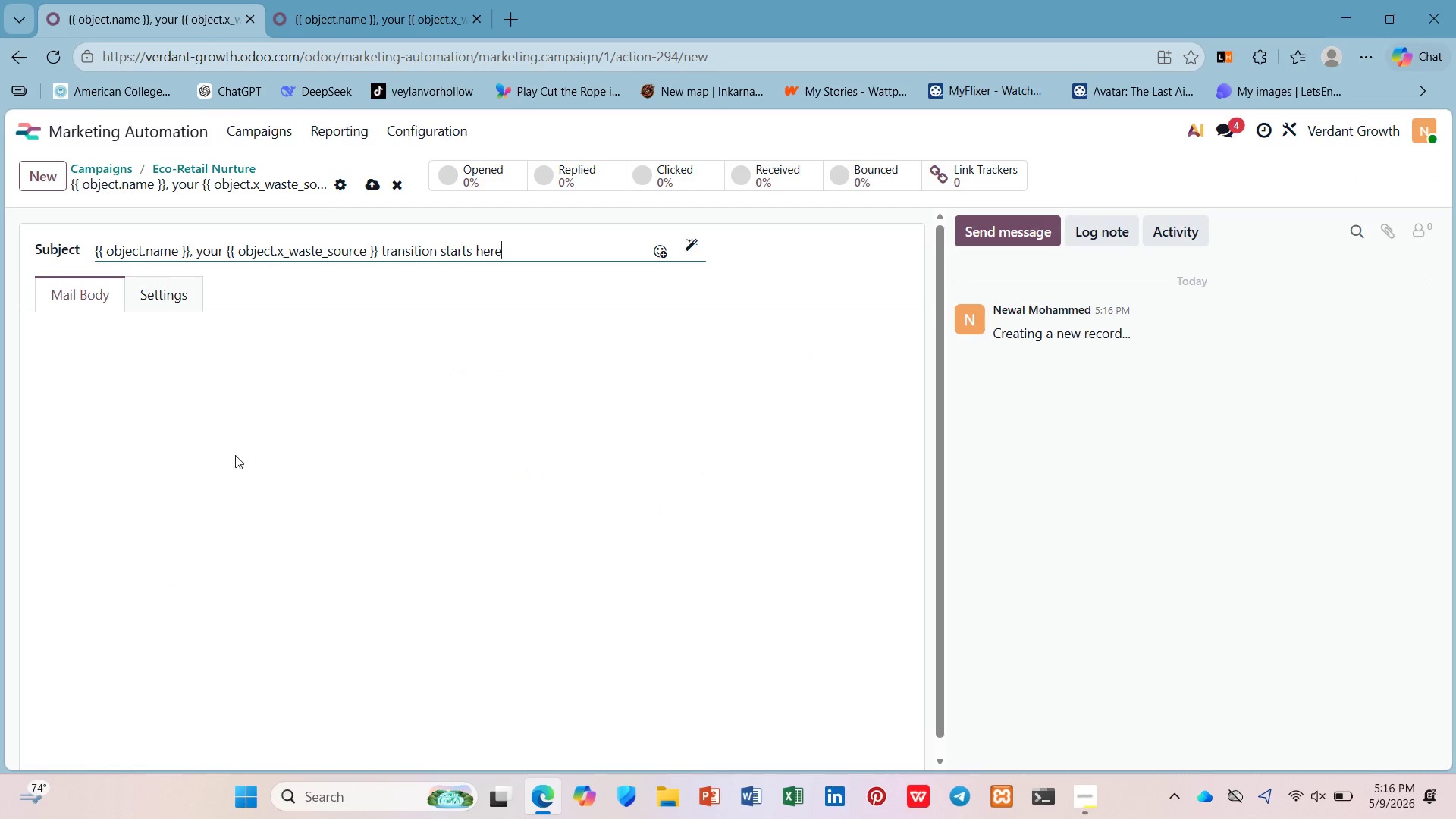 
left_click([339, 24])
 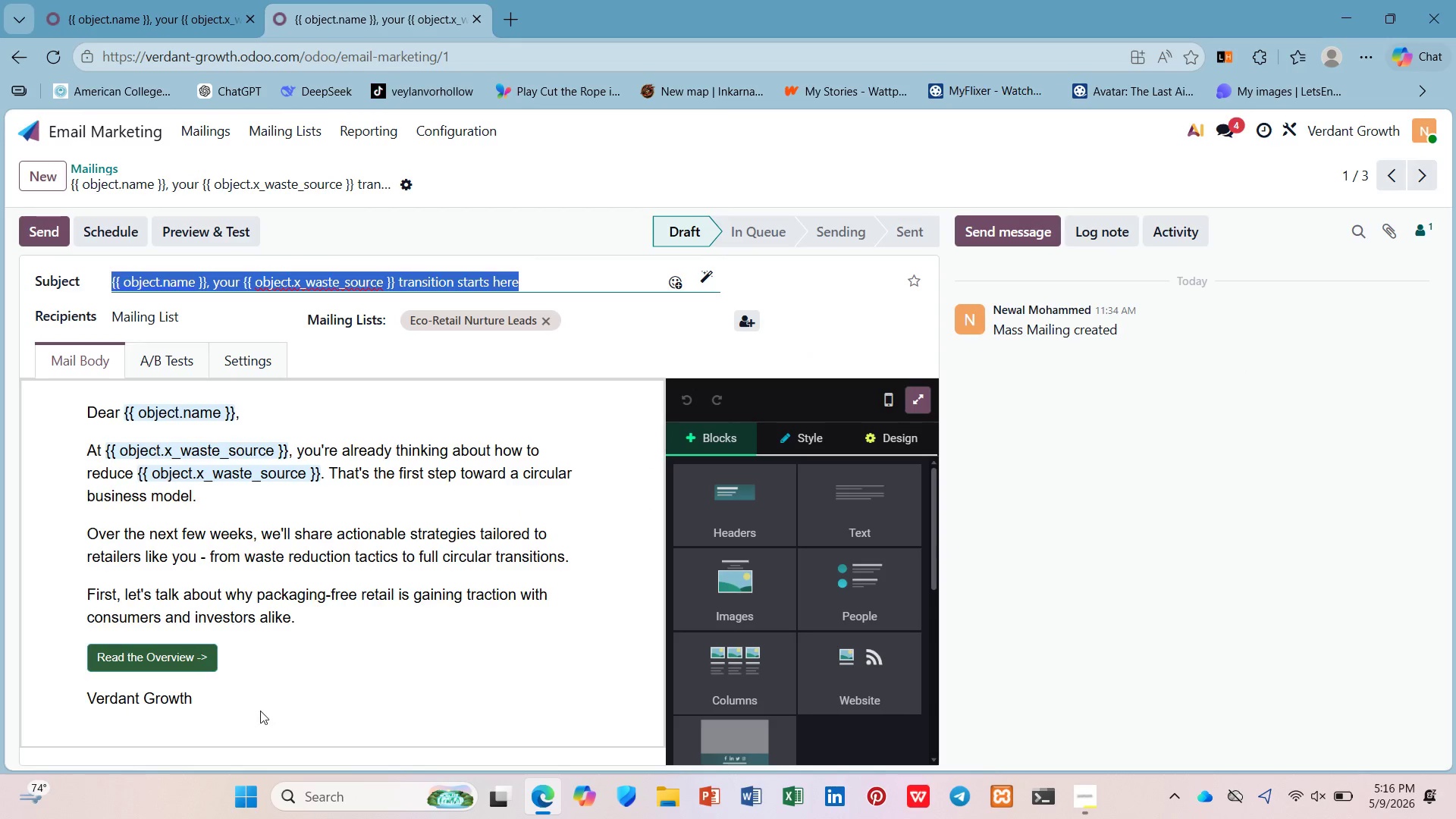 
left_click_drag(start_coordinate=[252, 711], to_coordinate=[101, 479])
 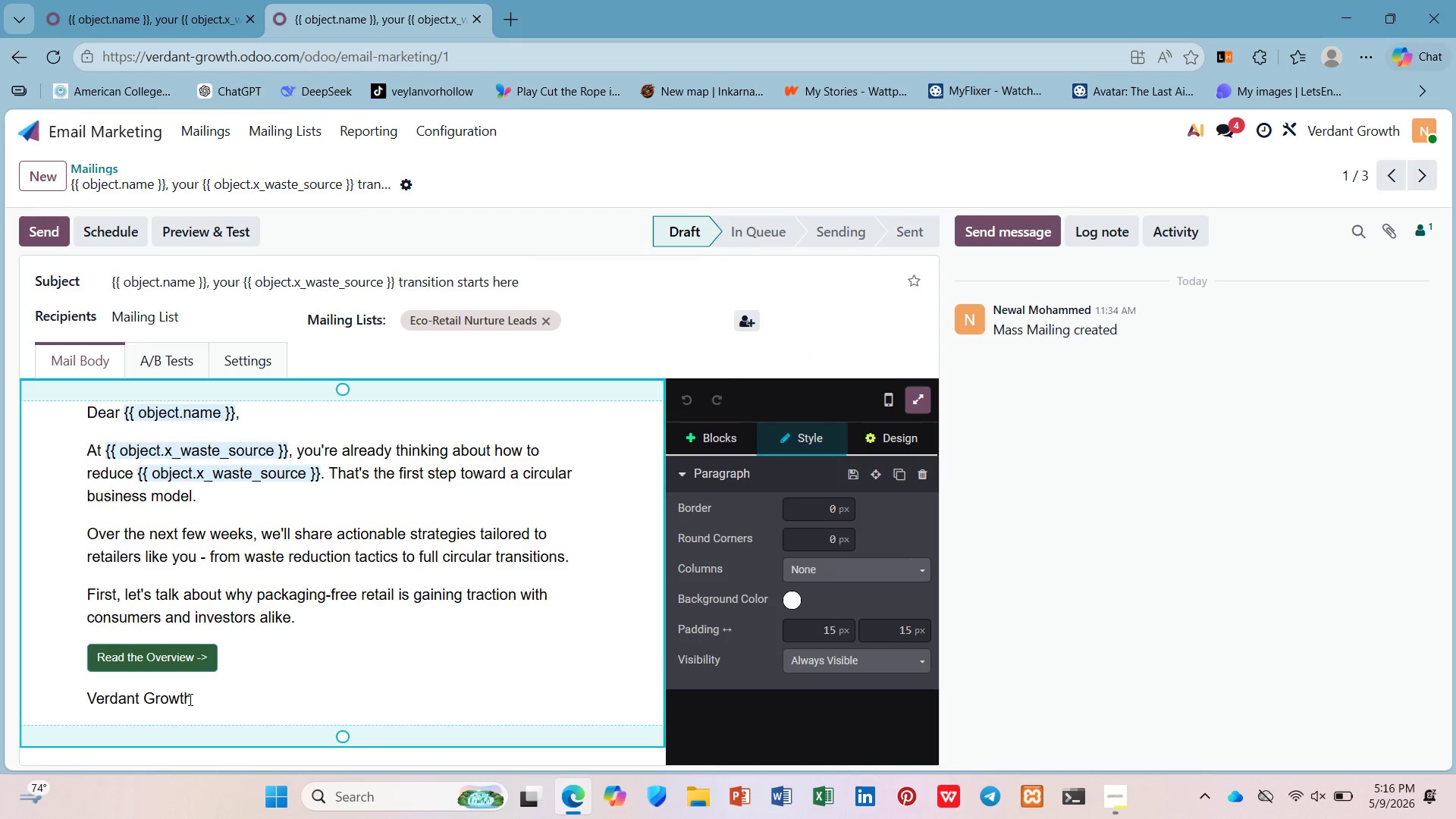 
left_click_drag(start_coordinate=[195, 698], to_coordinate=[77, 368])
 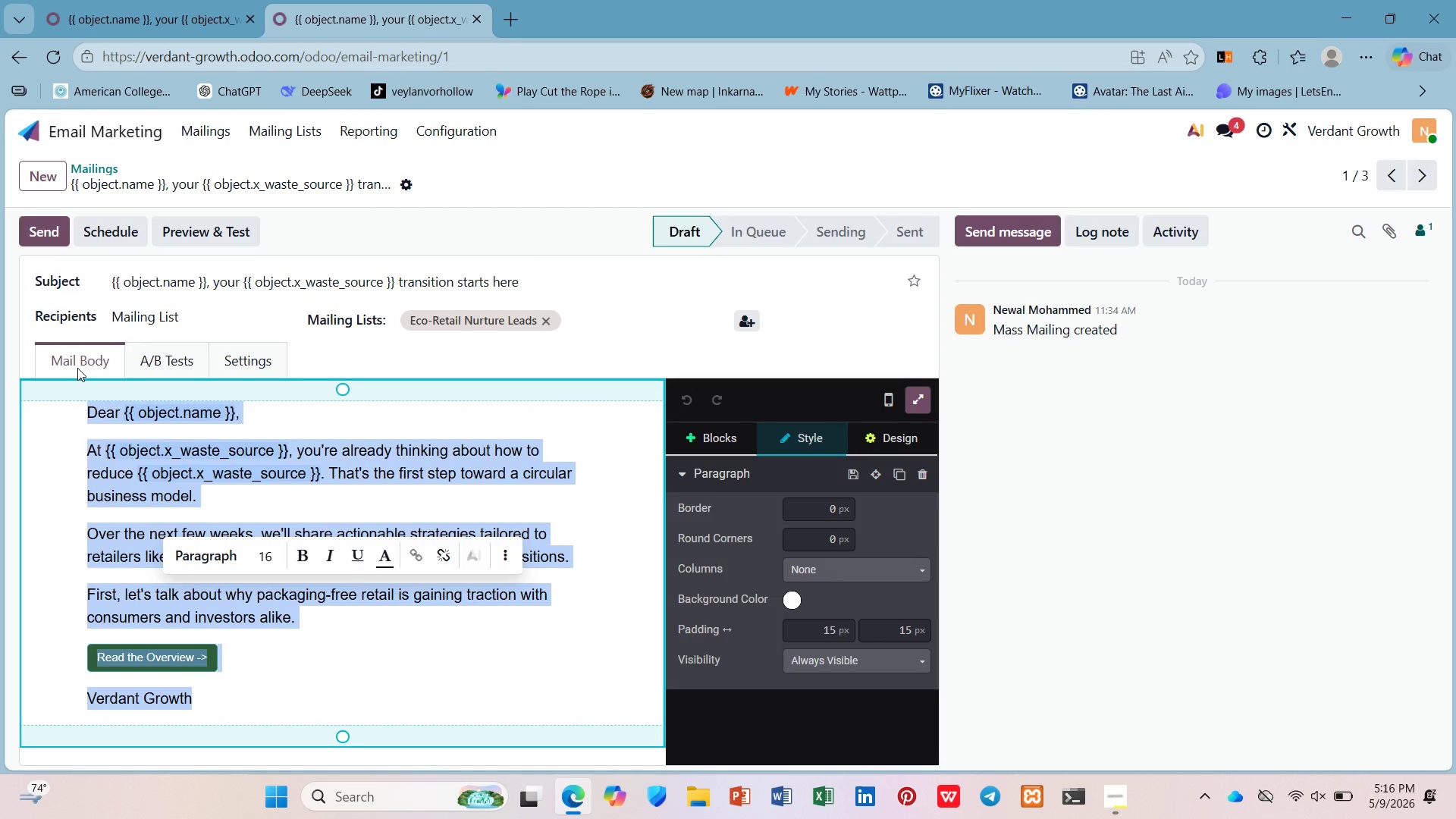 
key(Control+C)
 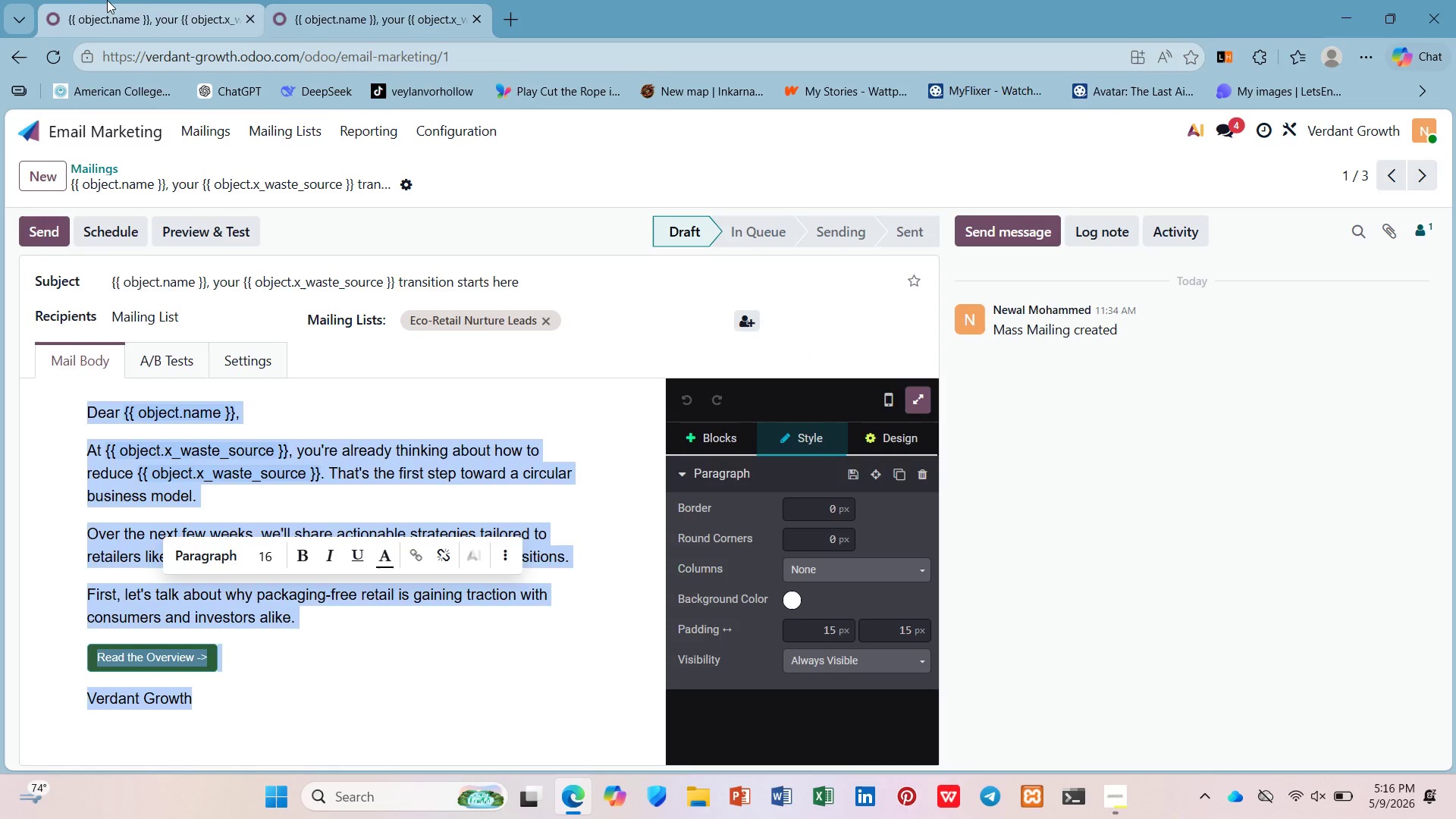 
left_click([108, 0])
 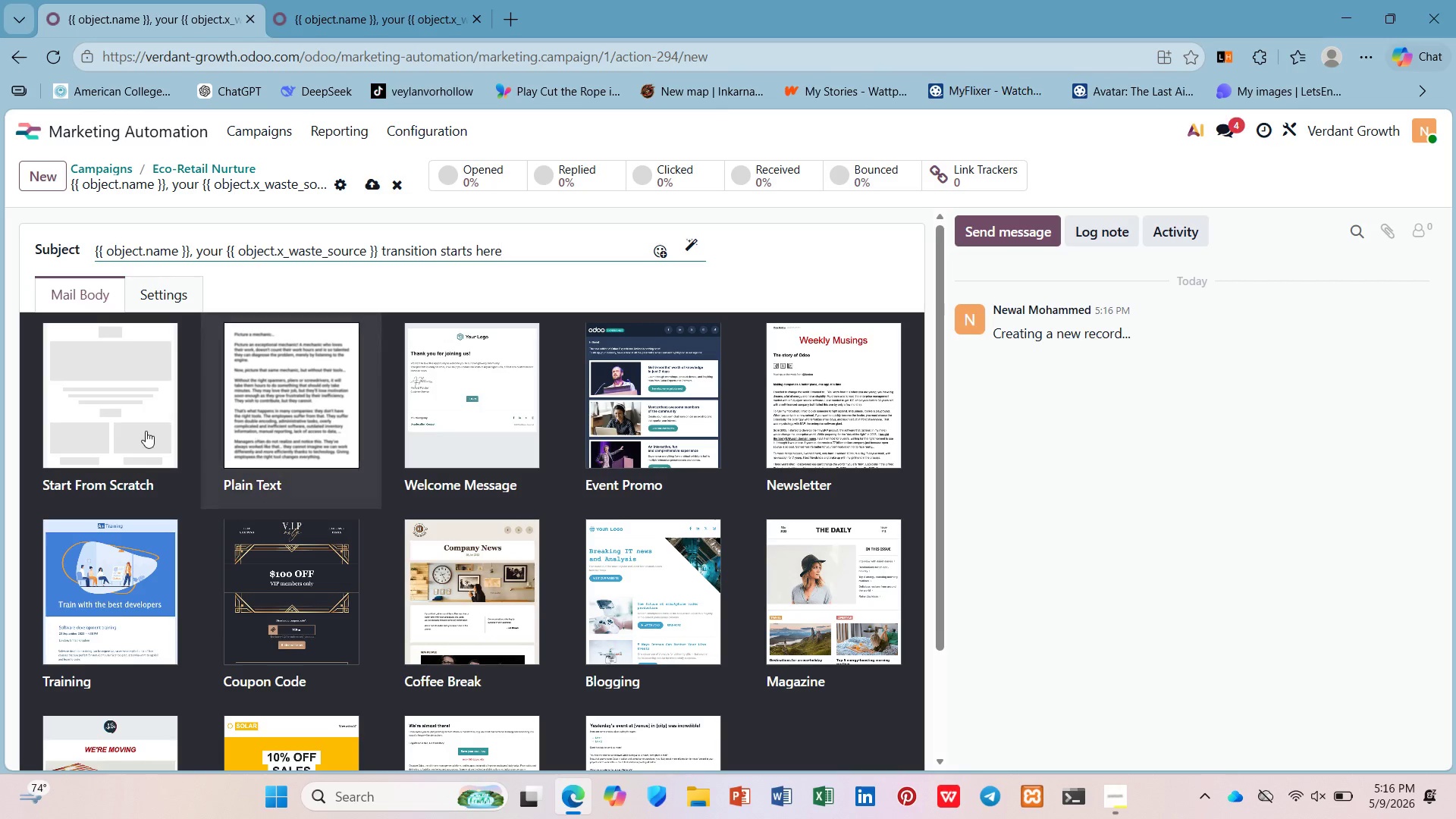 
left_click([143, 428])
 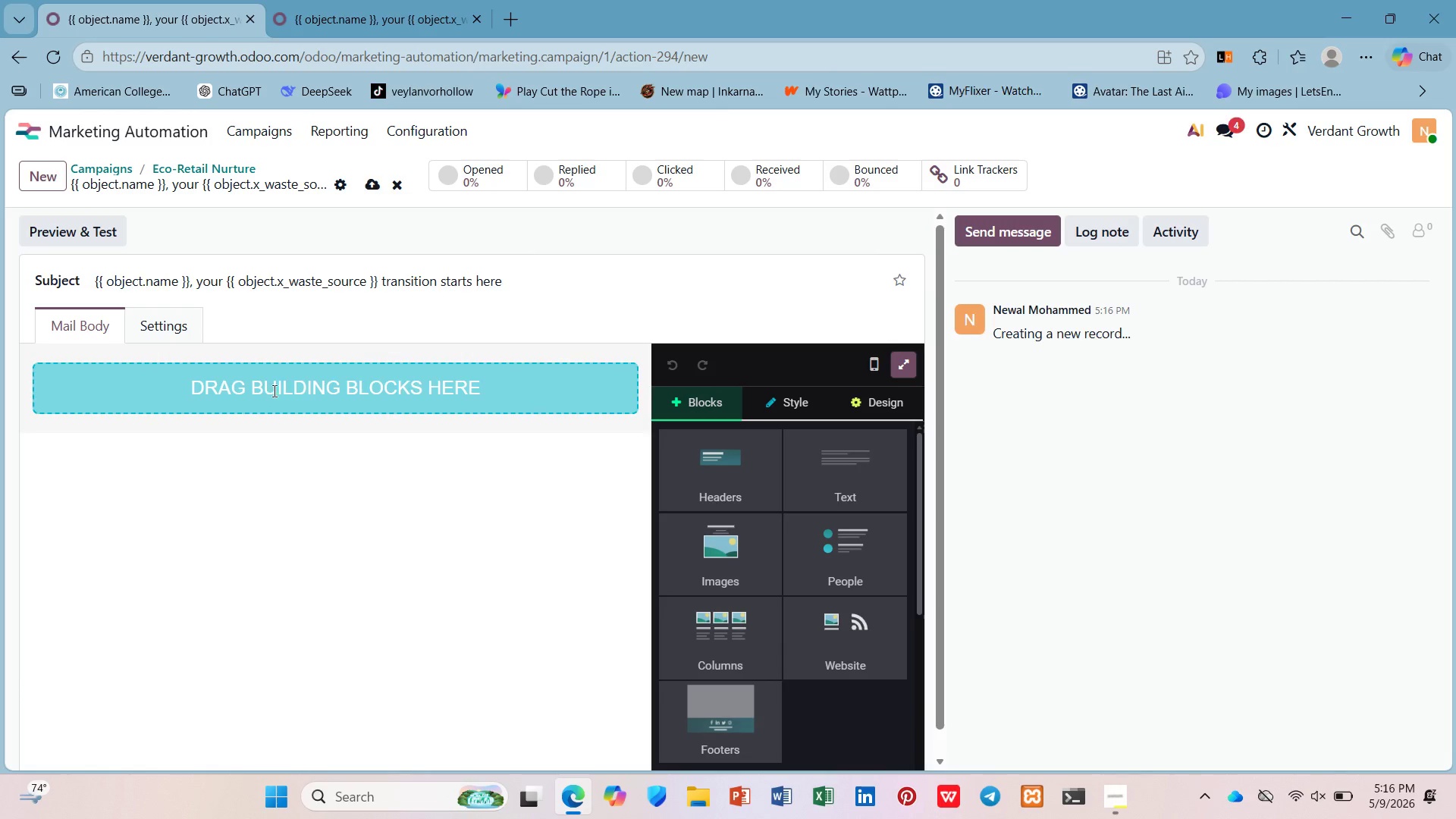 
hold_key(key=ControlLeft, duration=0.78)
 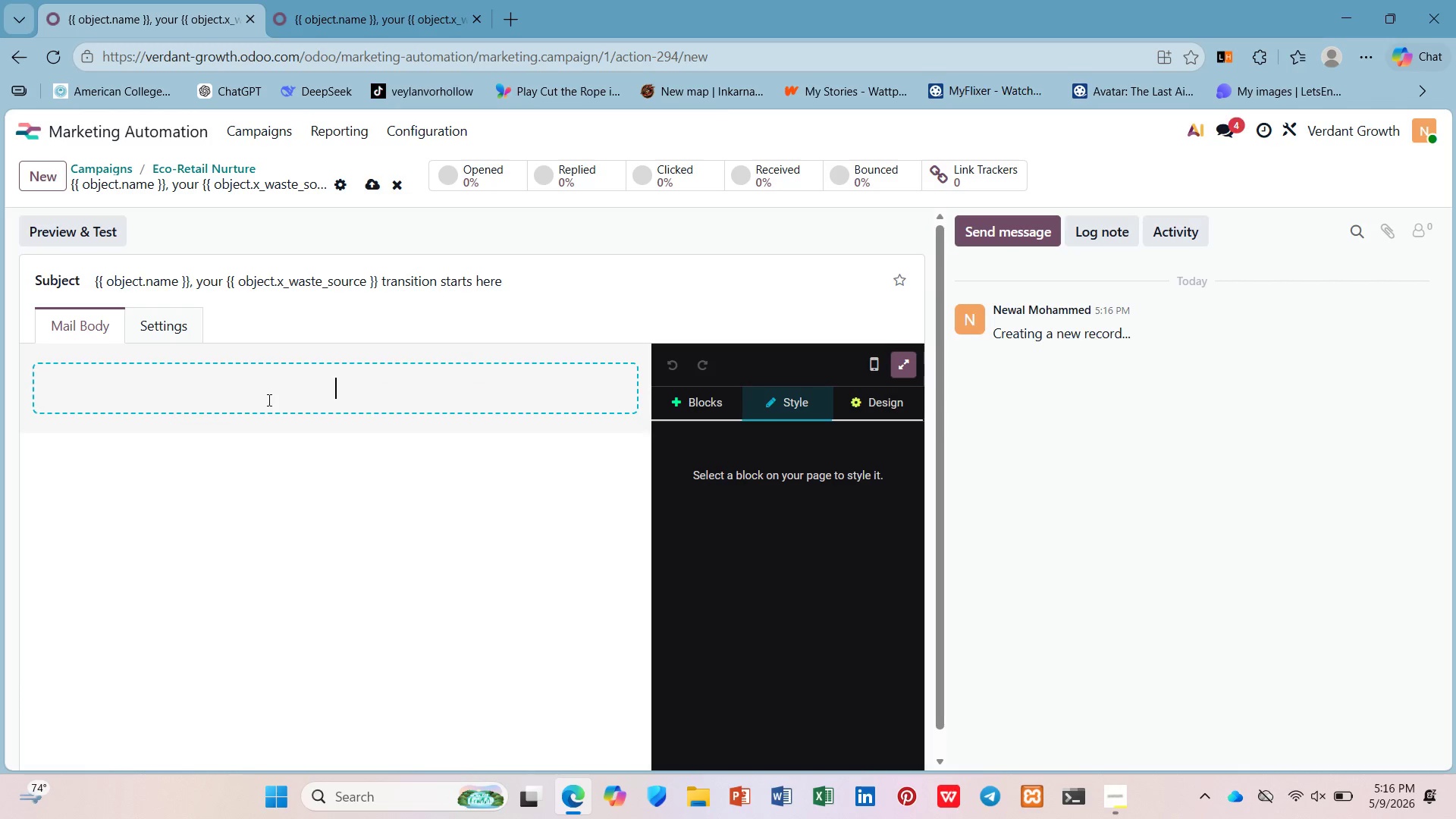 
key(D)
 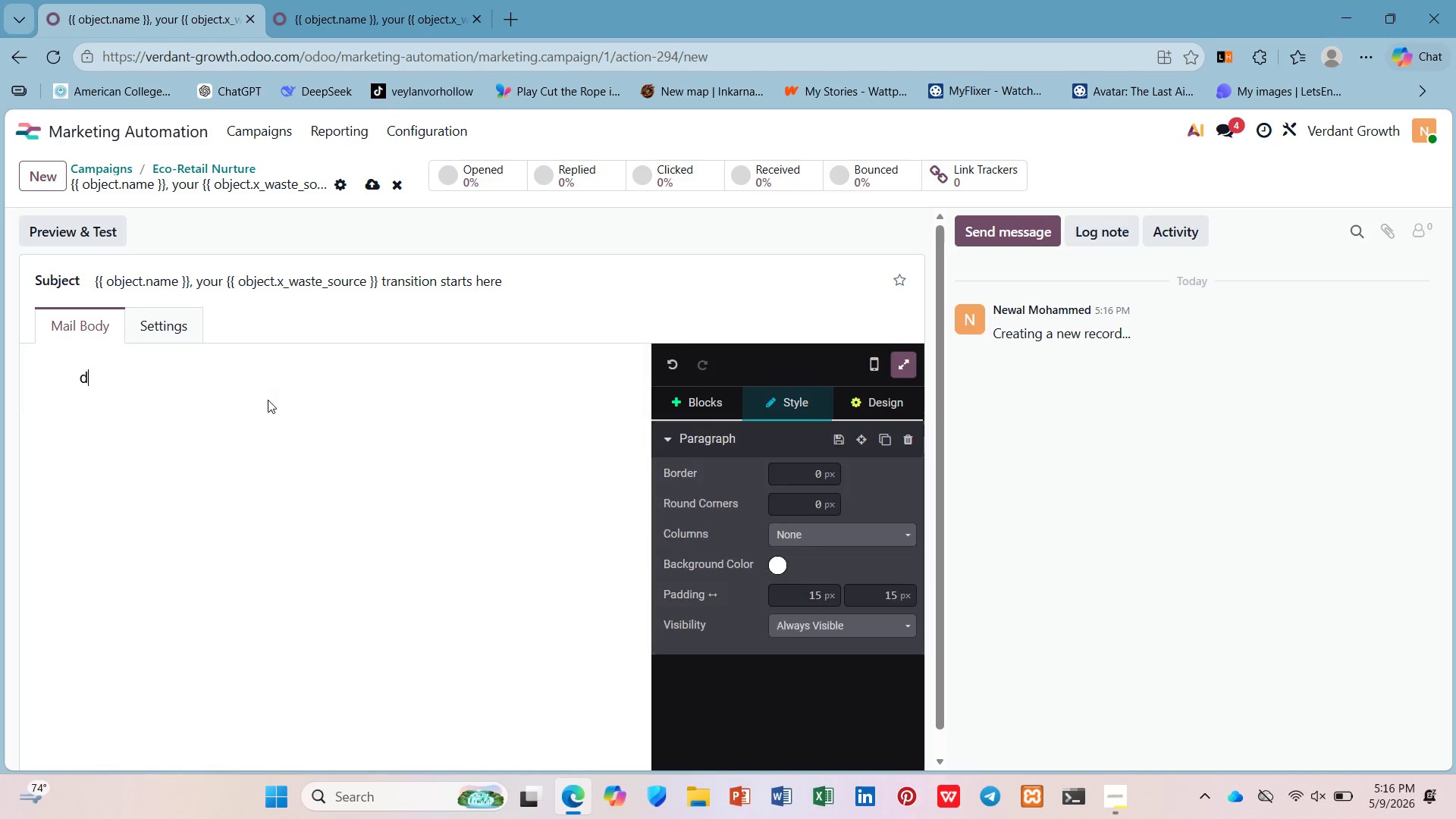 
key(Control+V)
 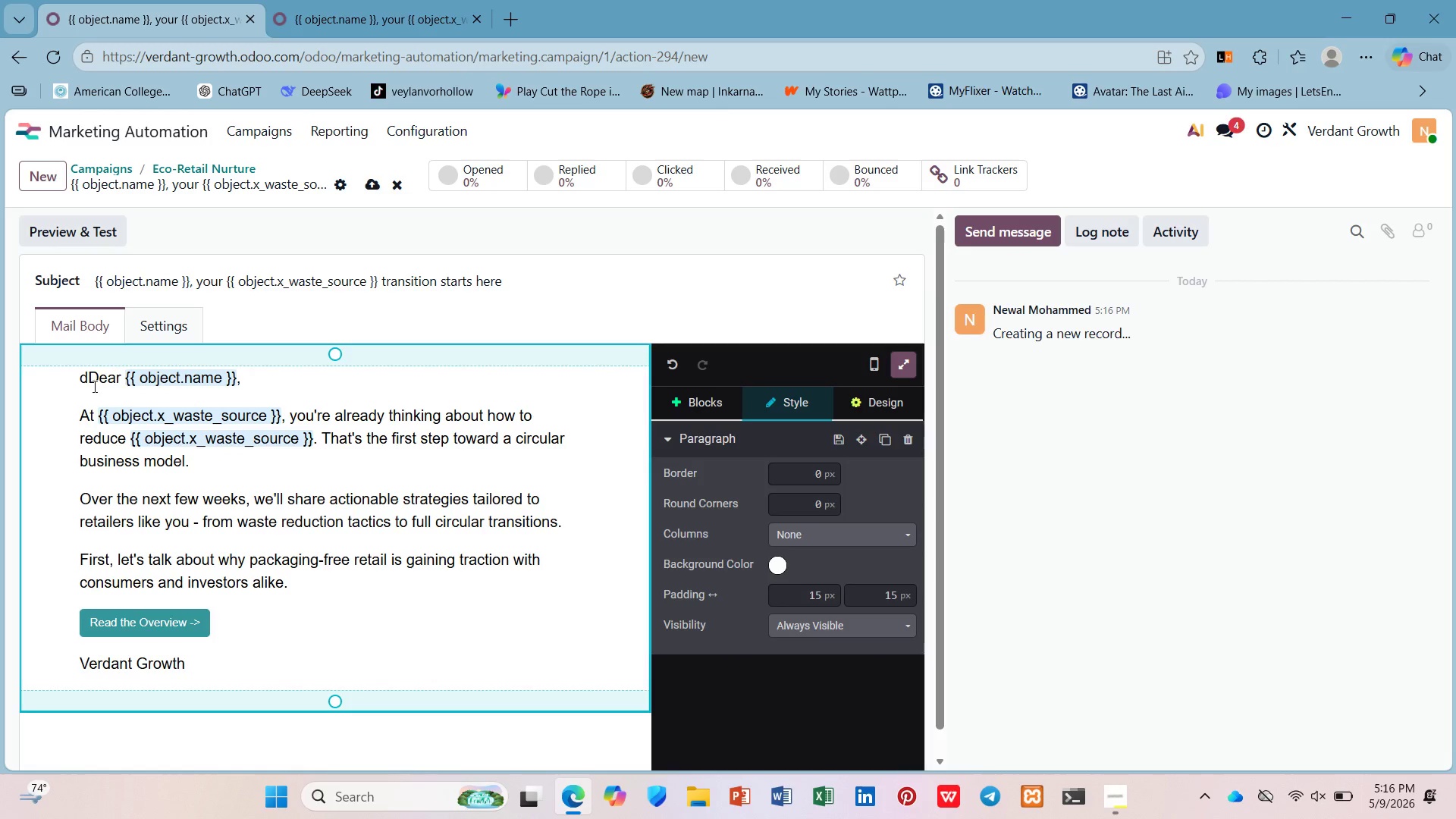 
left_click([91, 384])
 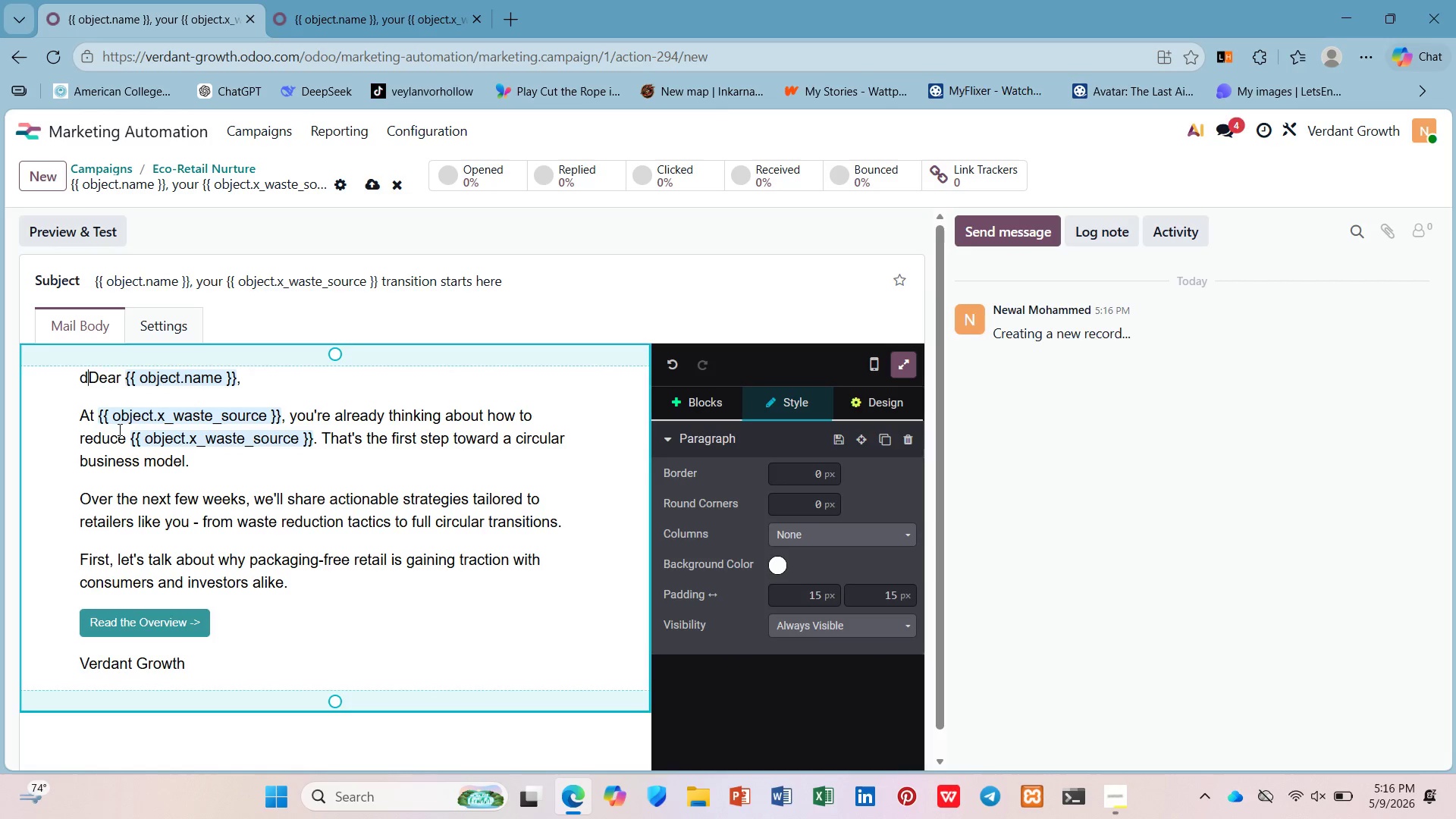 
key(Backspace)
 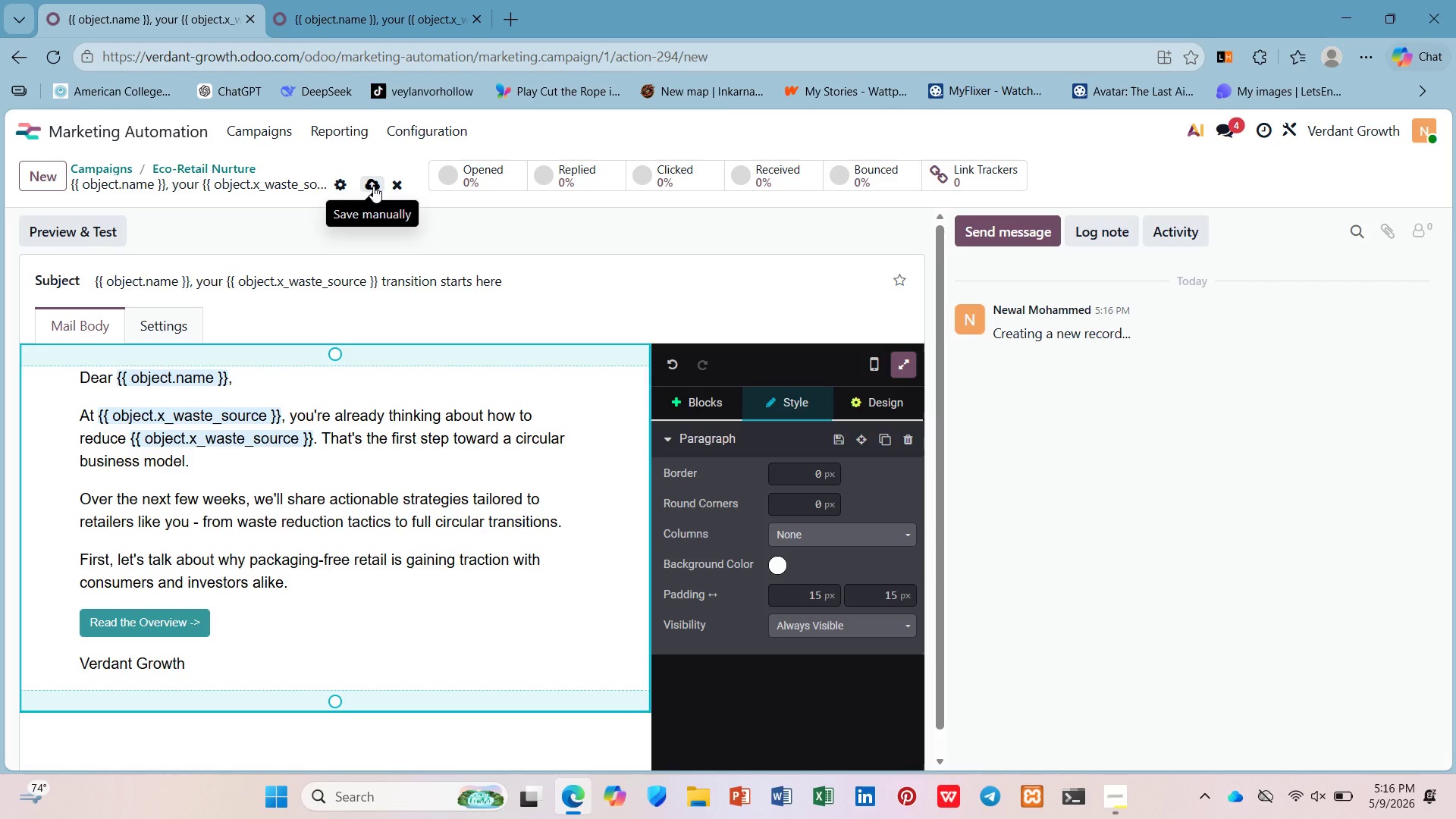 
wait(5.06)
 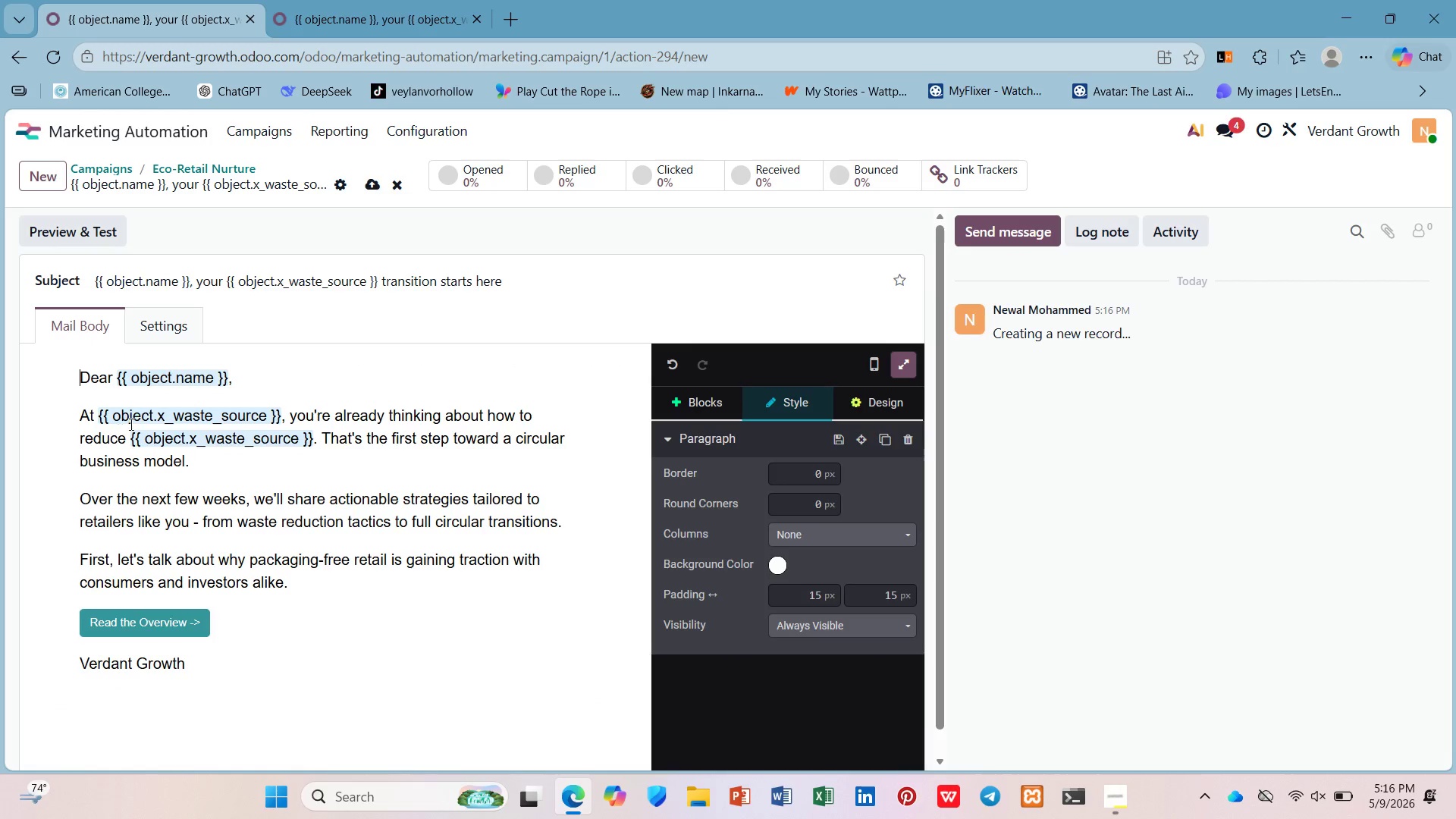 
left_click([373, 186])
 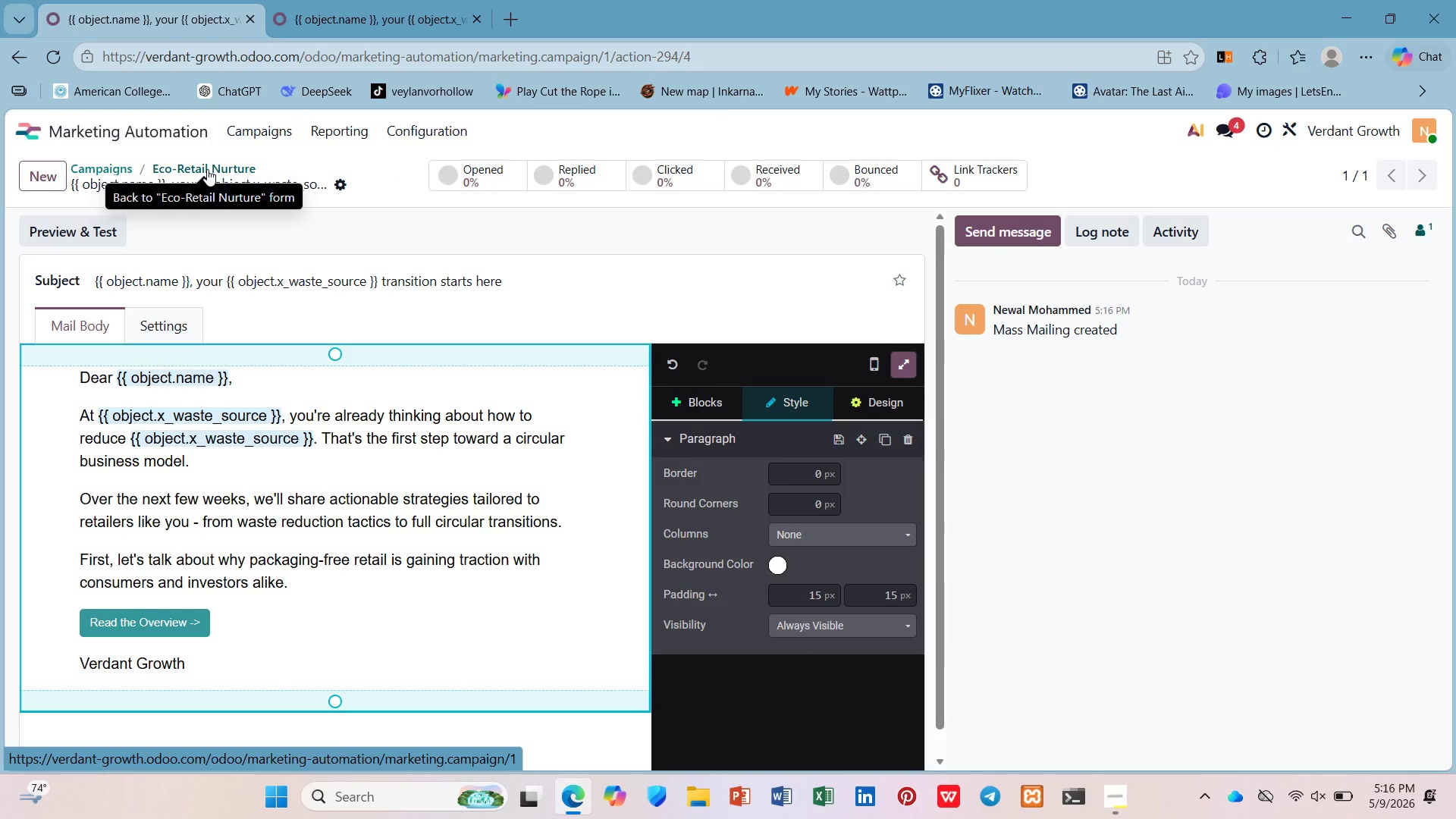 
left_click([207, 169])
 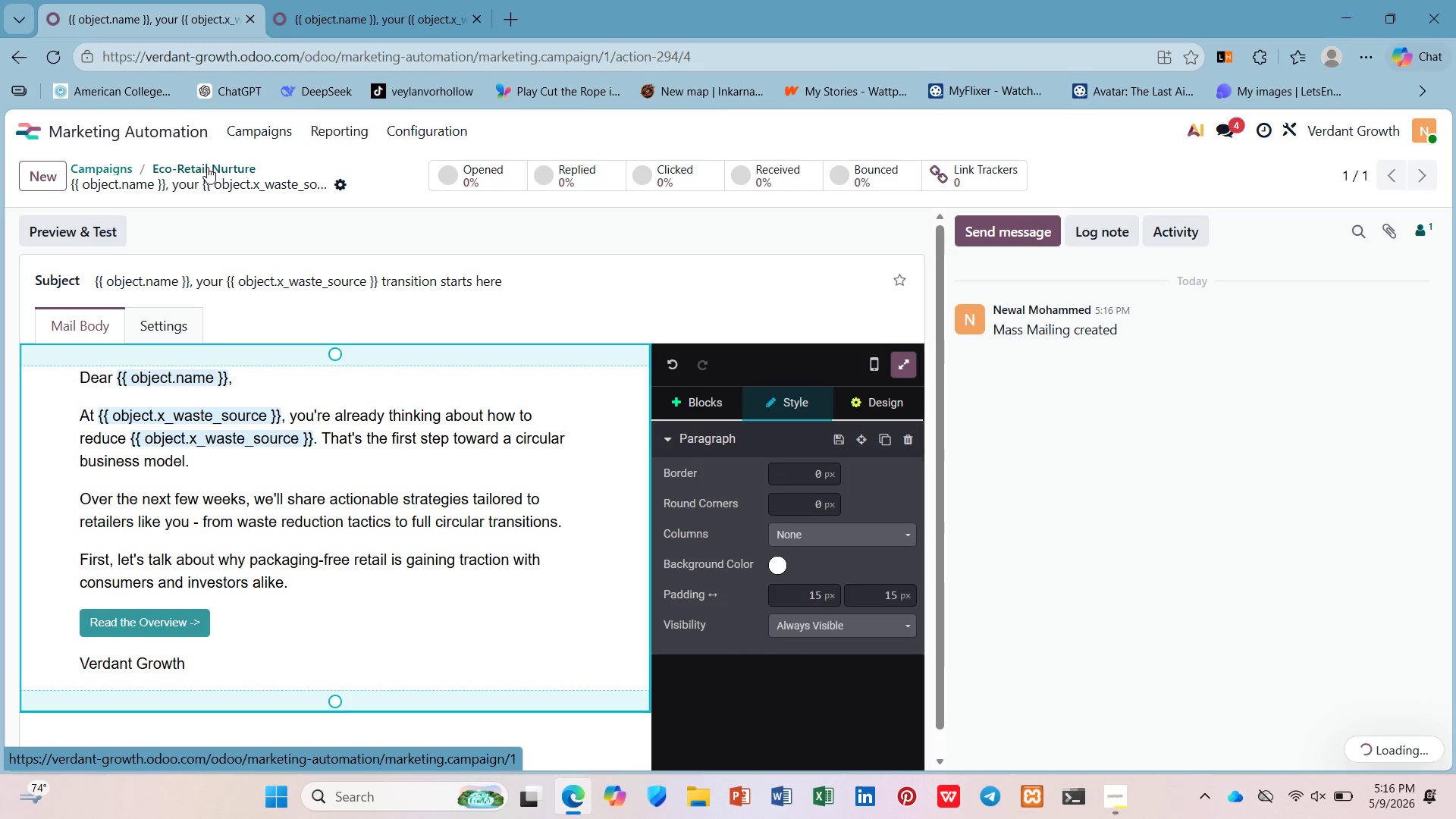 
left_click([207, 159])
 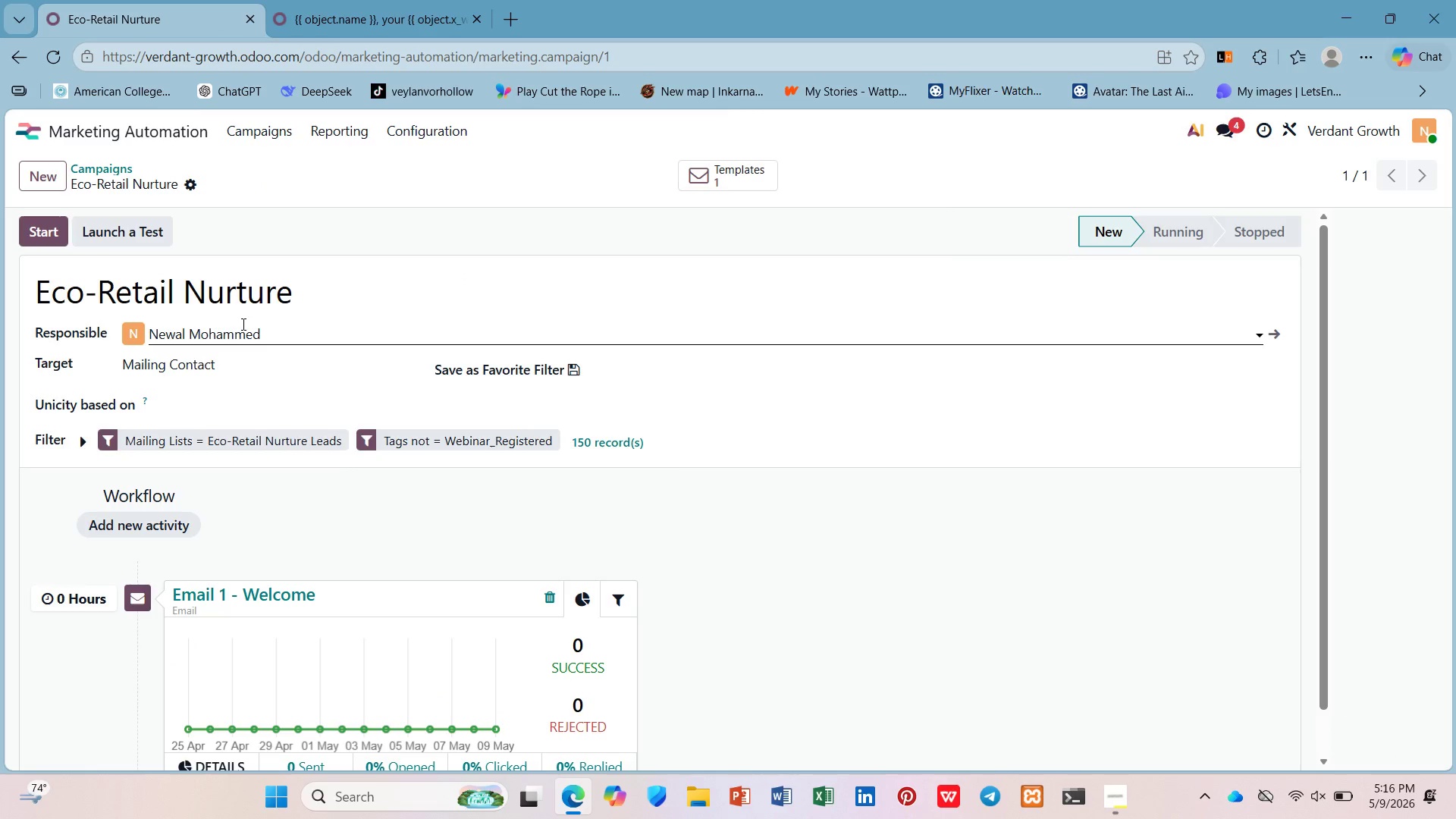 
wait(9.22)
 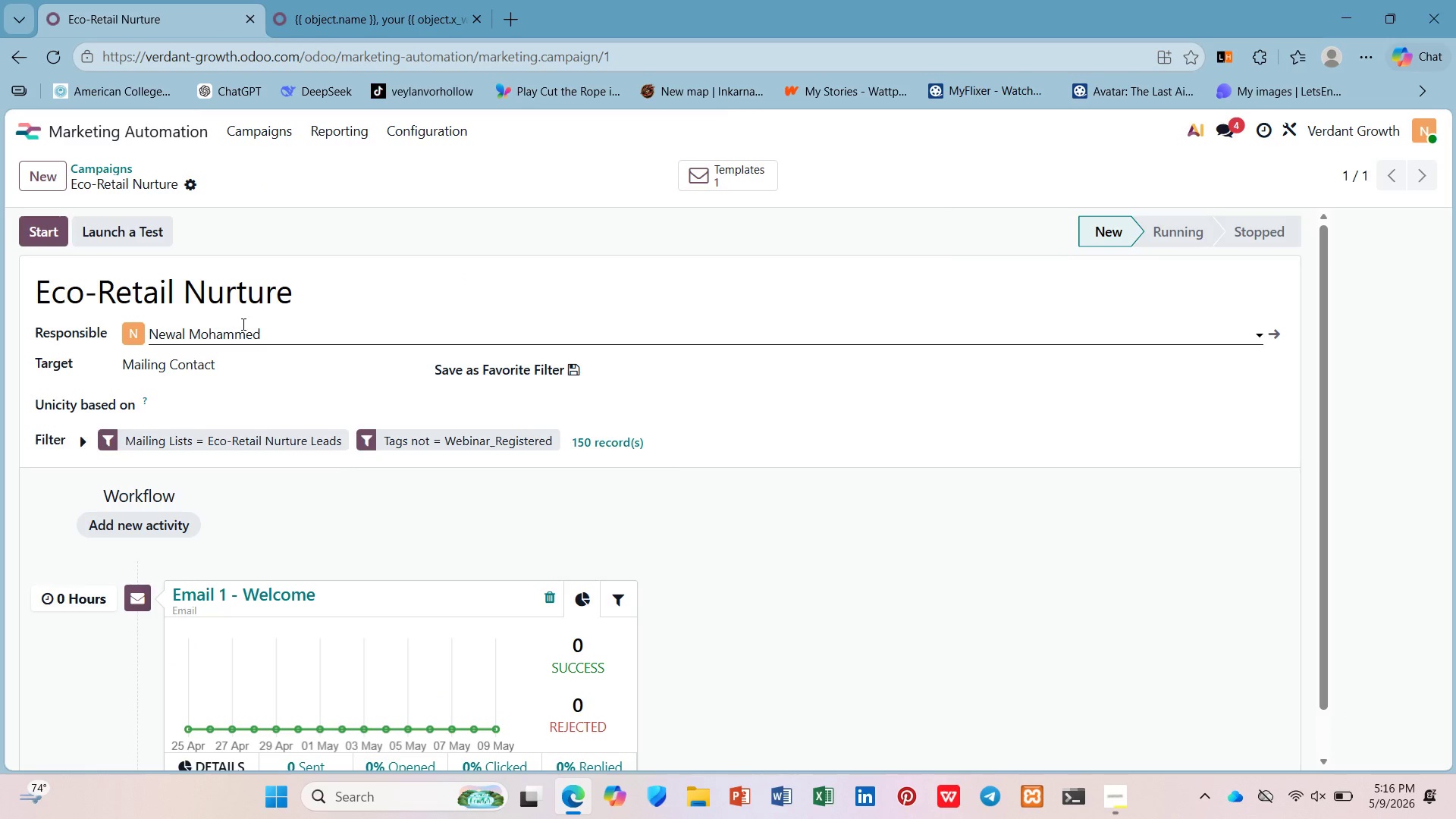 
scroll: coordinate [286, 488], scroll_direction: down, amount: 2.0
 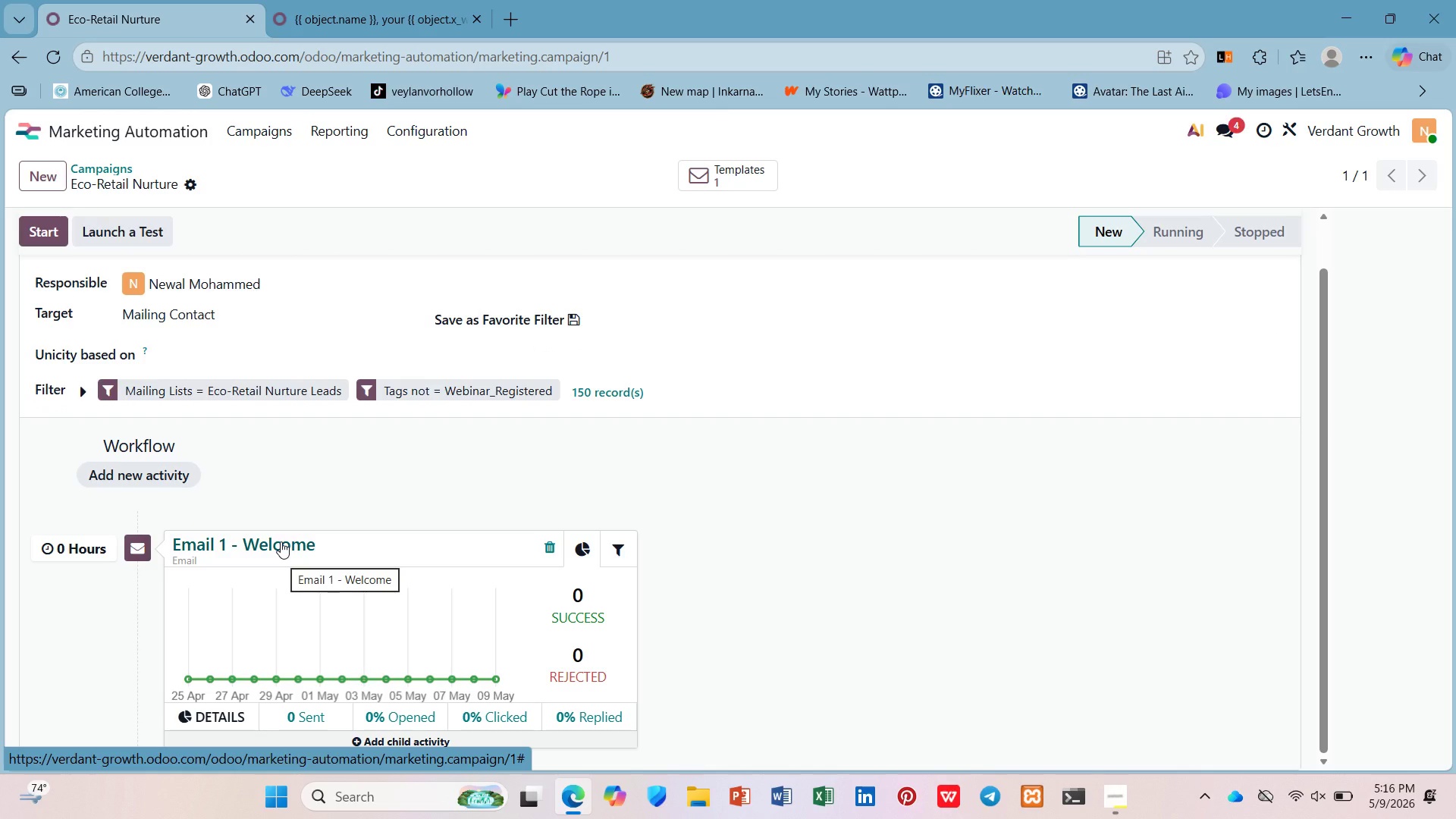 
wait(6.47)
 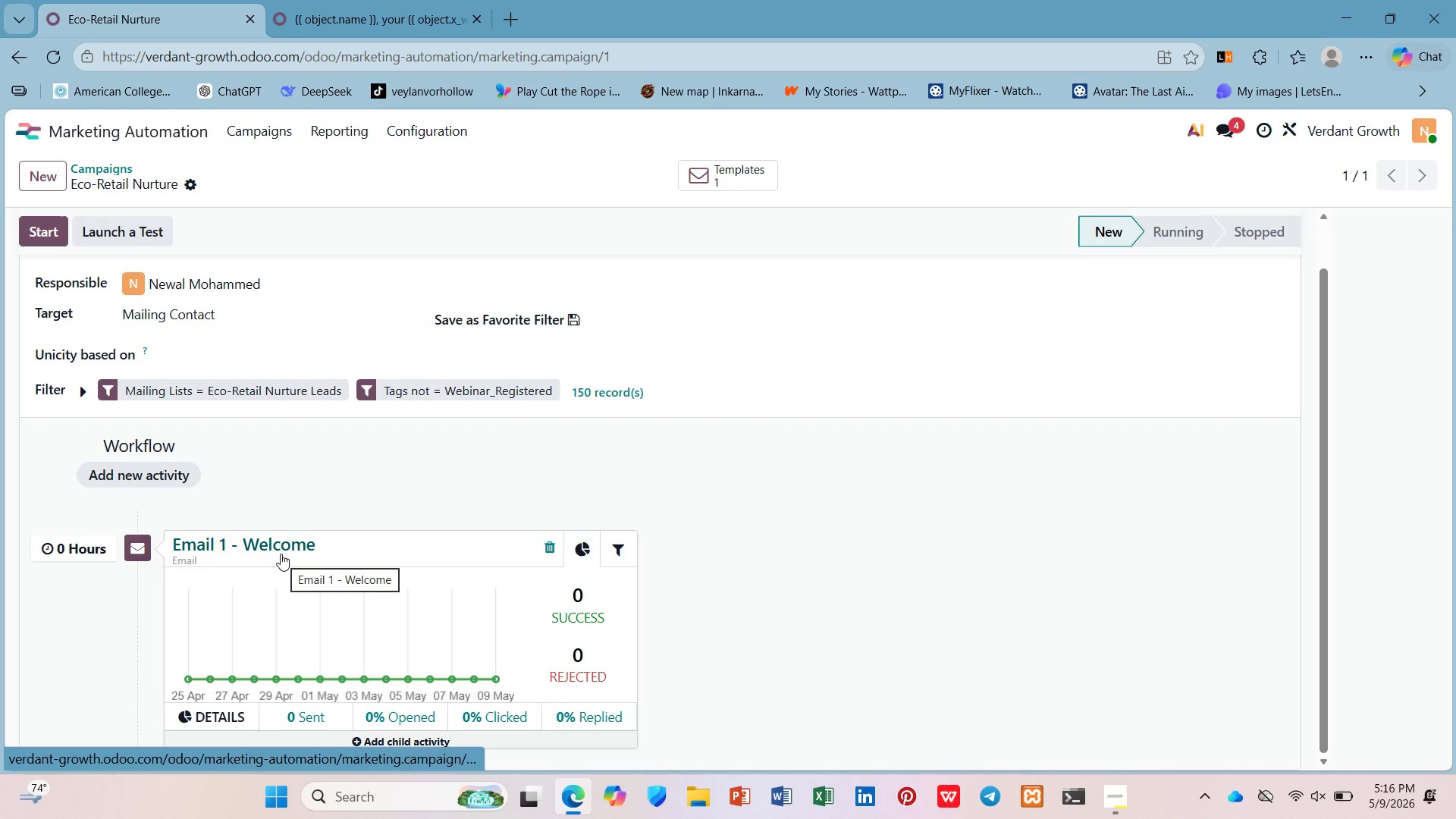 
left_click([281, 541])
 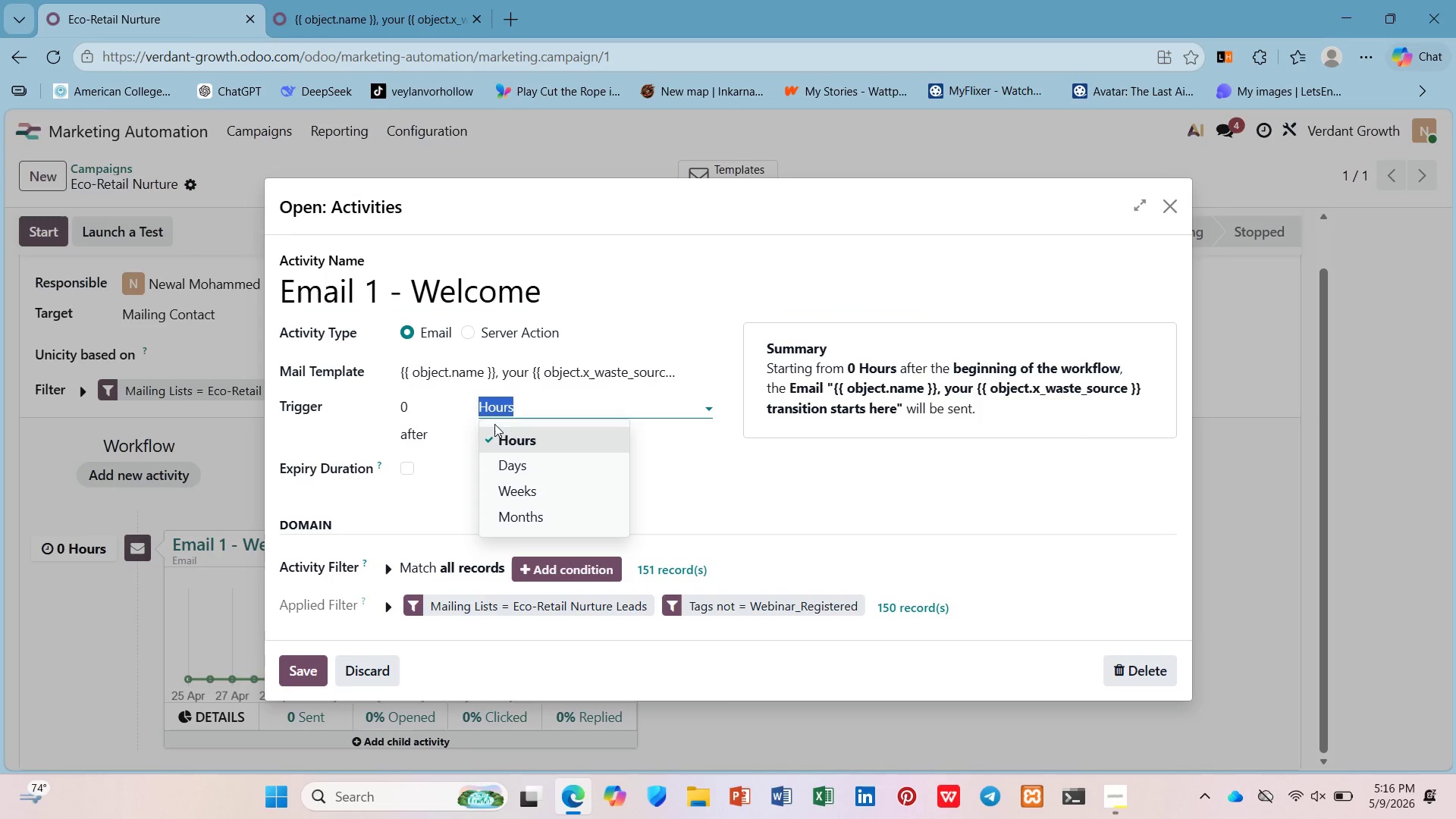 
left_click([503, 465])
 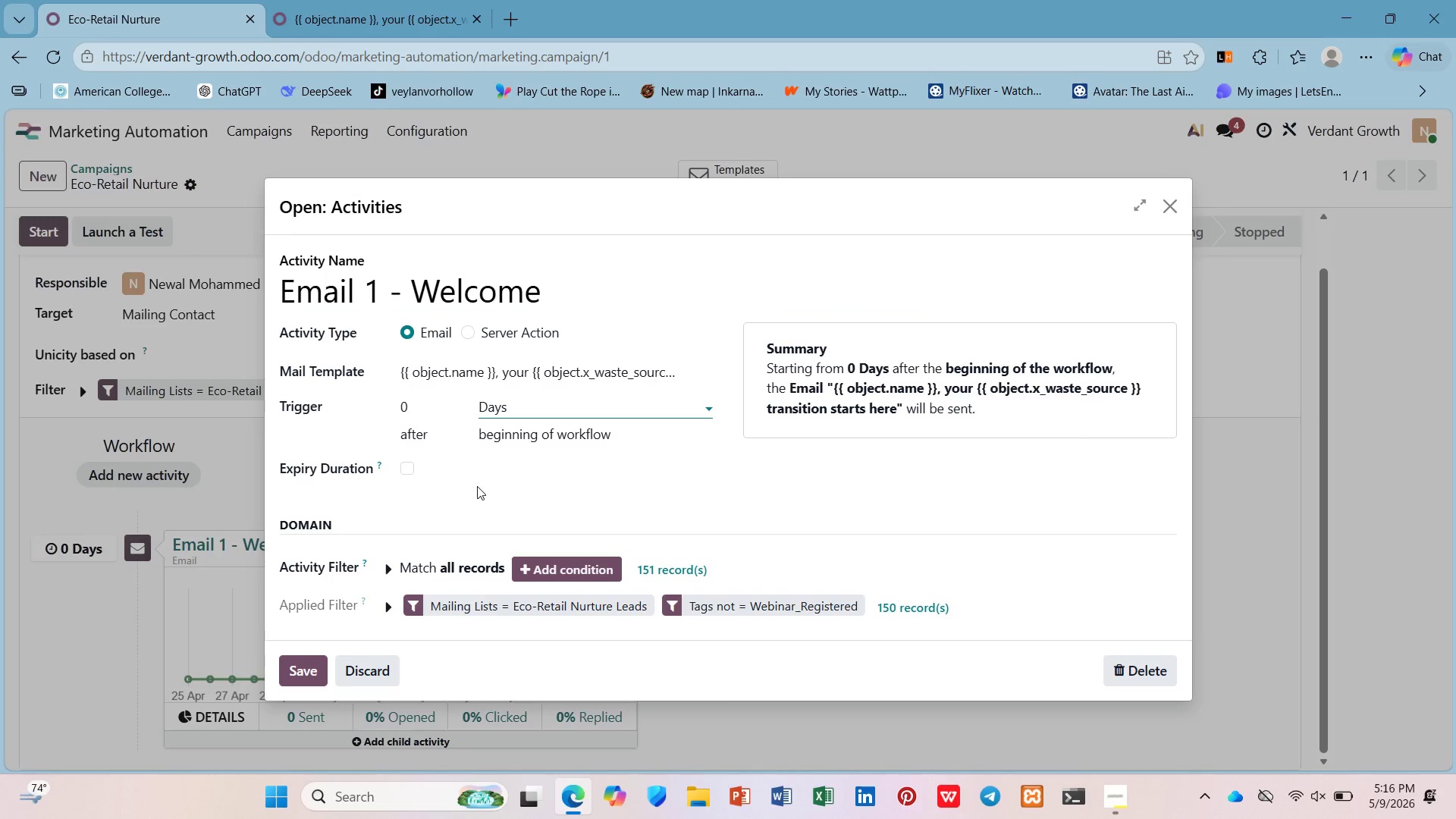 
wait(8.24)
 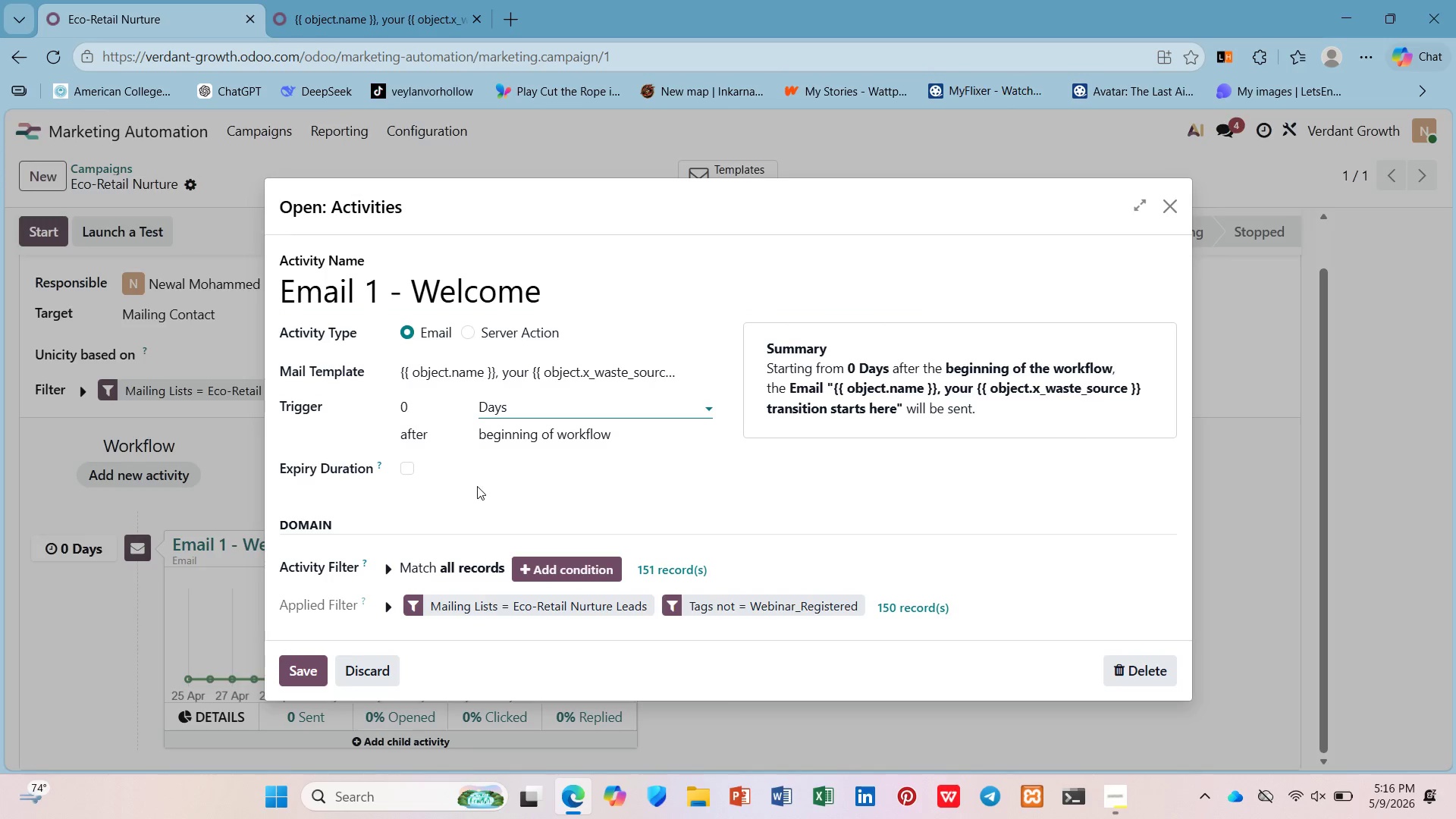 
scroll: coordinate [384, 730], scroll_direction: down, amount: 7.0
 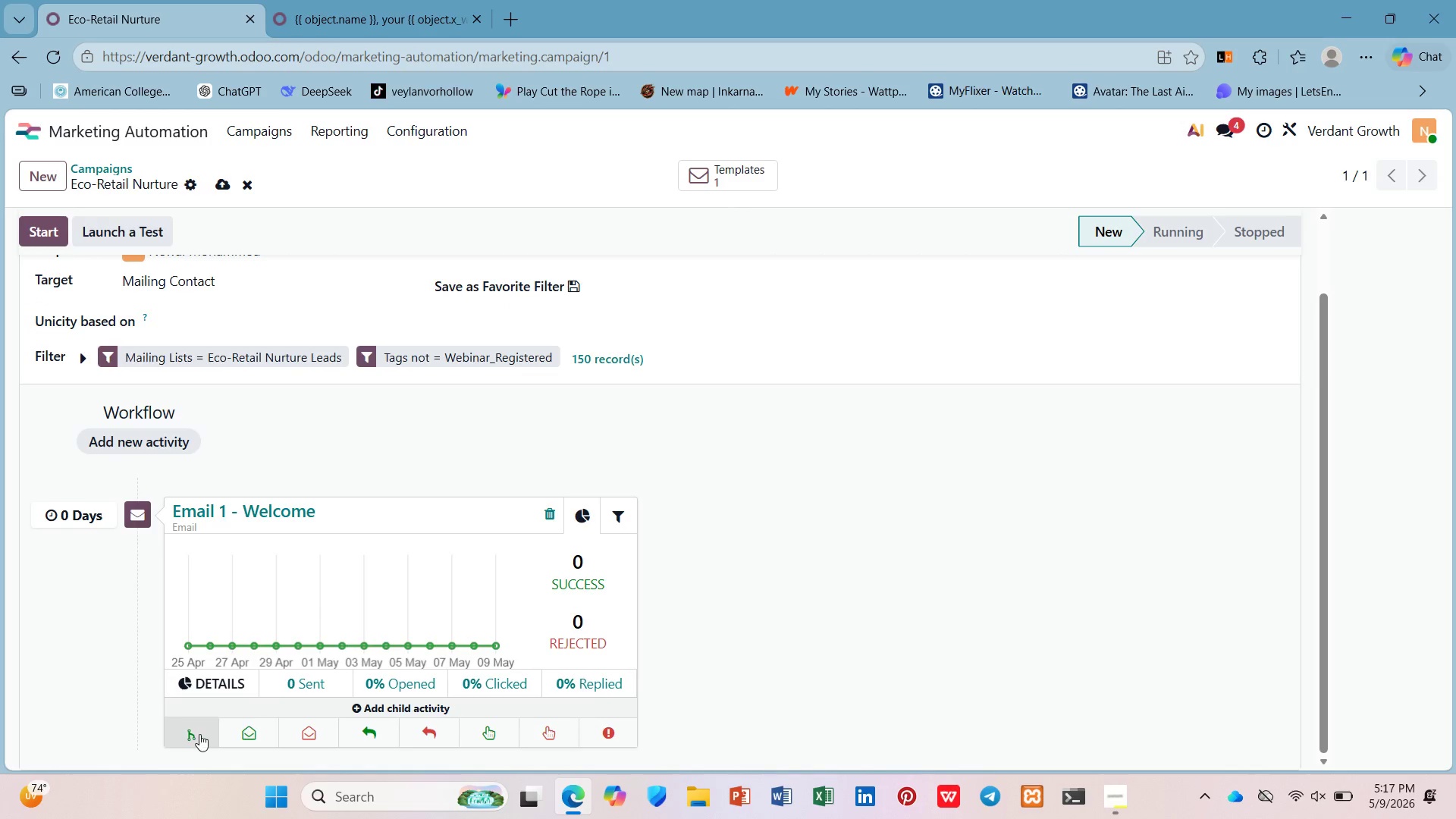 
left_click([199, 734])
 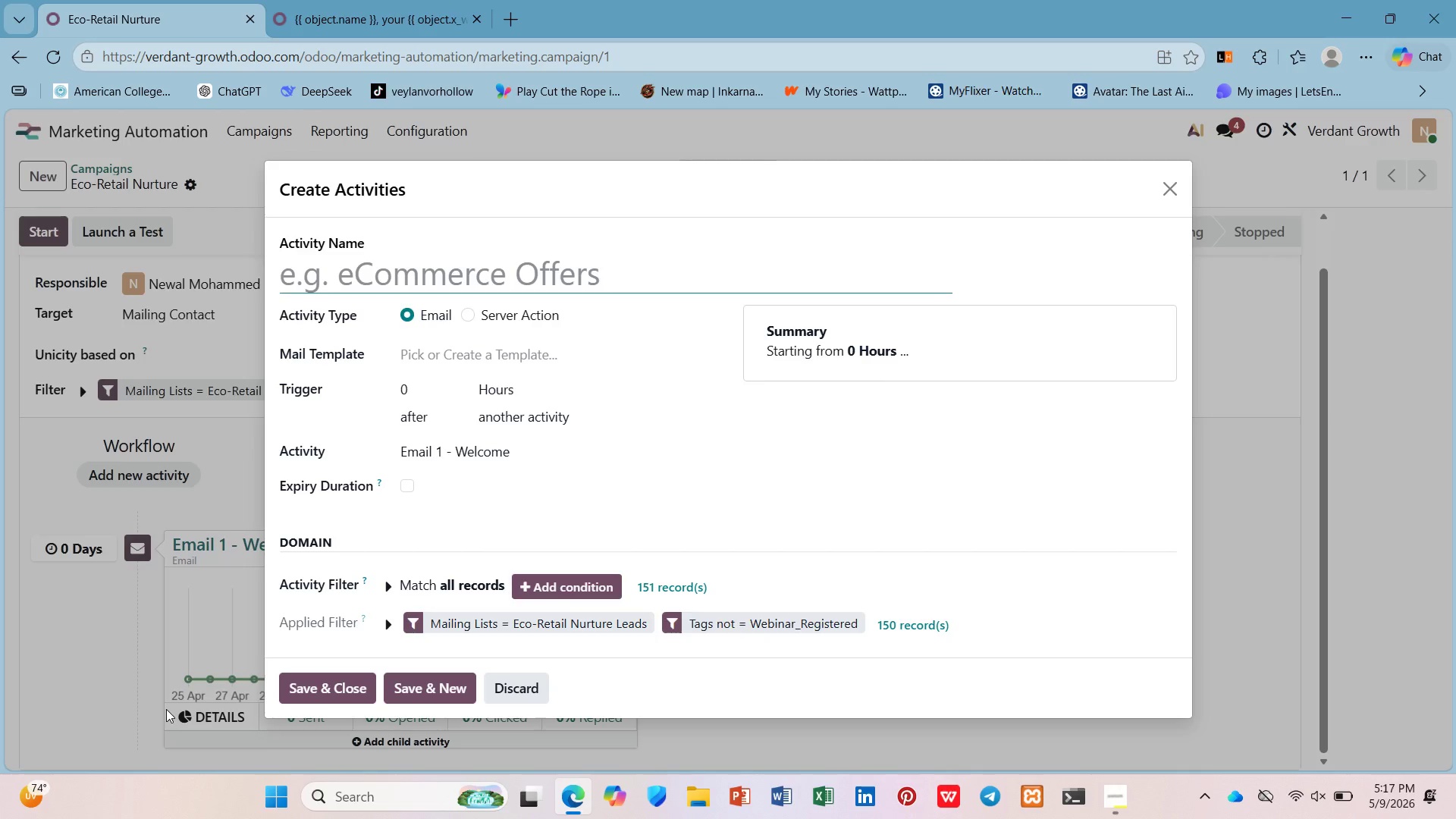 
type(Dela )
key(Backspace)
type(y - 3 Days)
 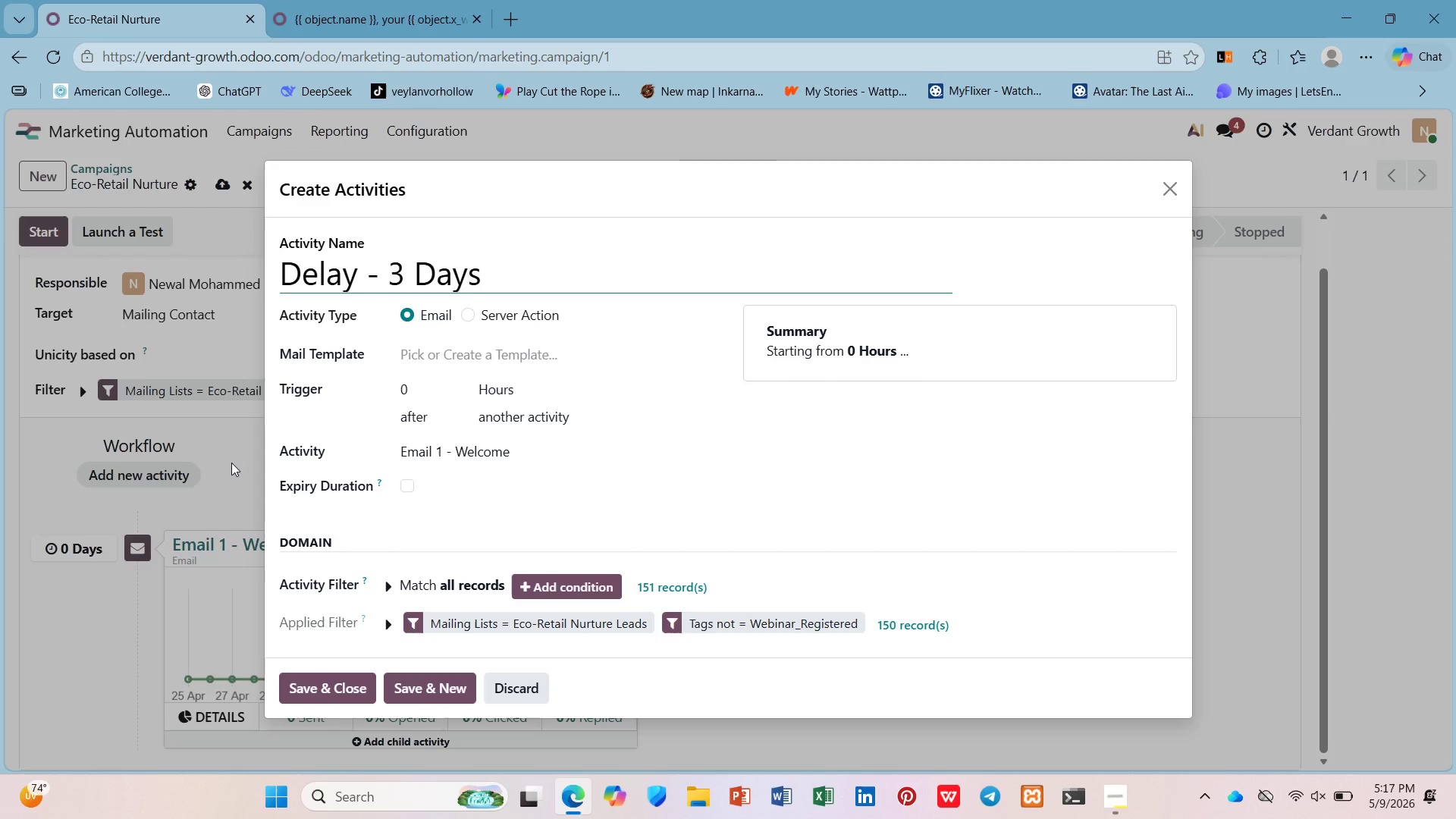 
left_click([477, 356])
 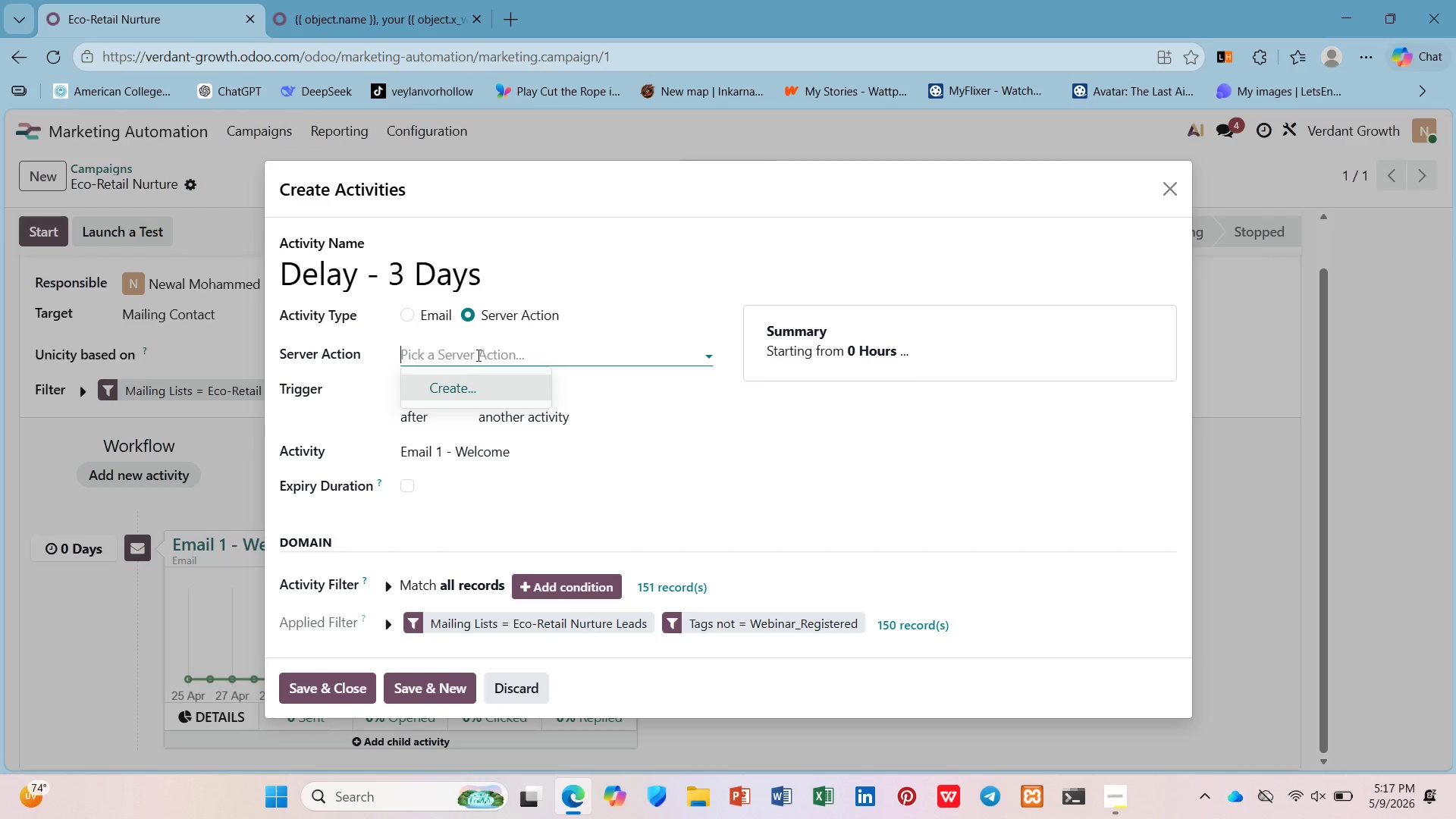 
type(Delay)
 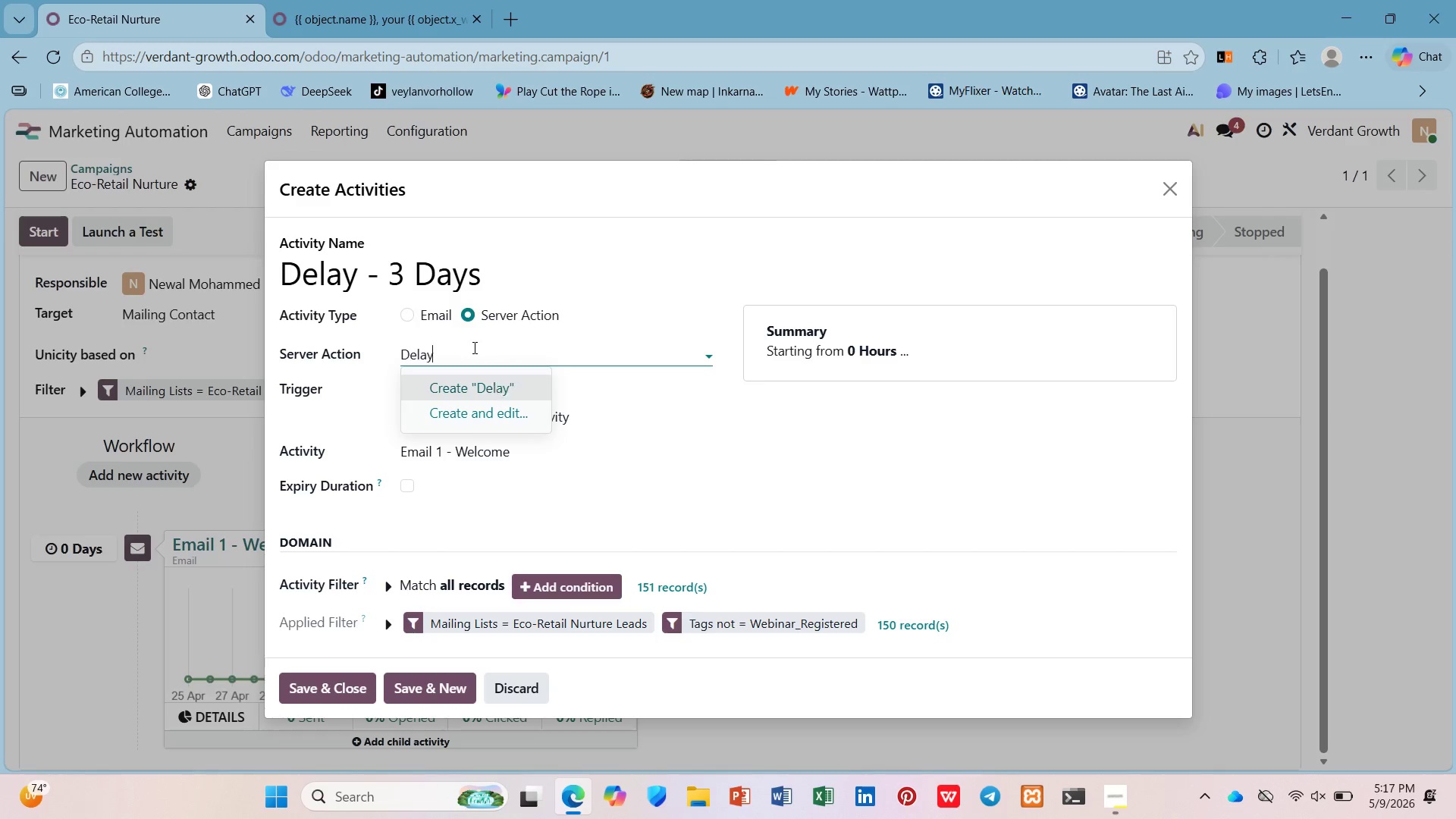 
key(Enter)
 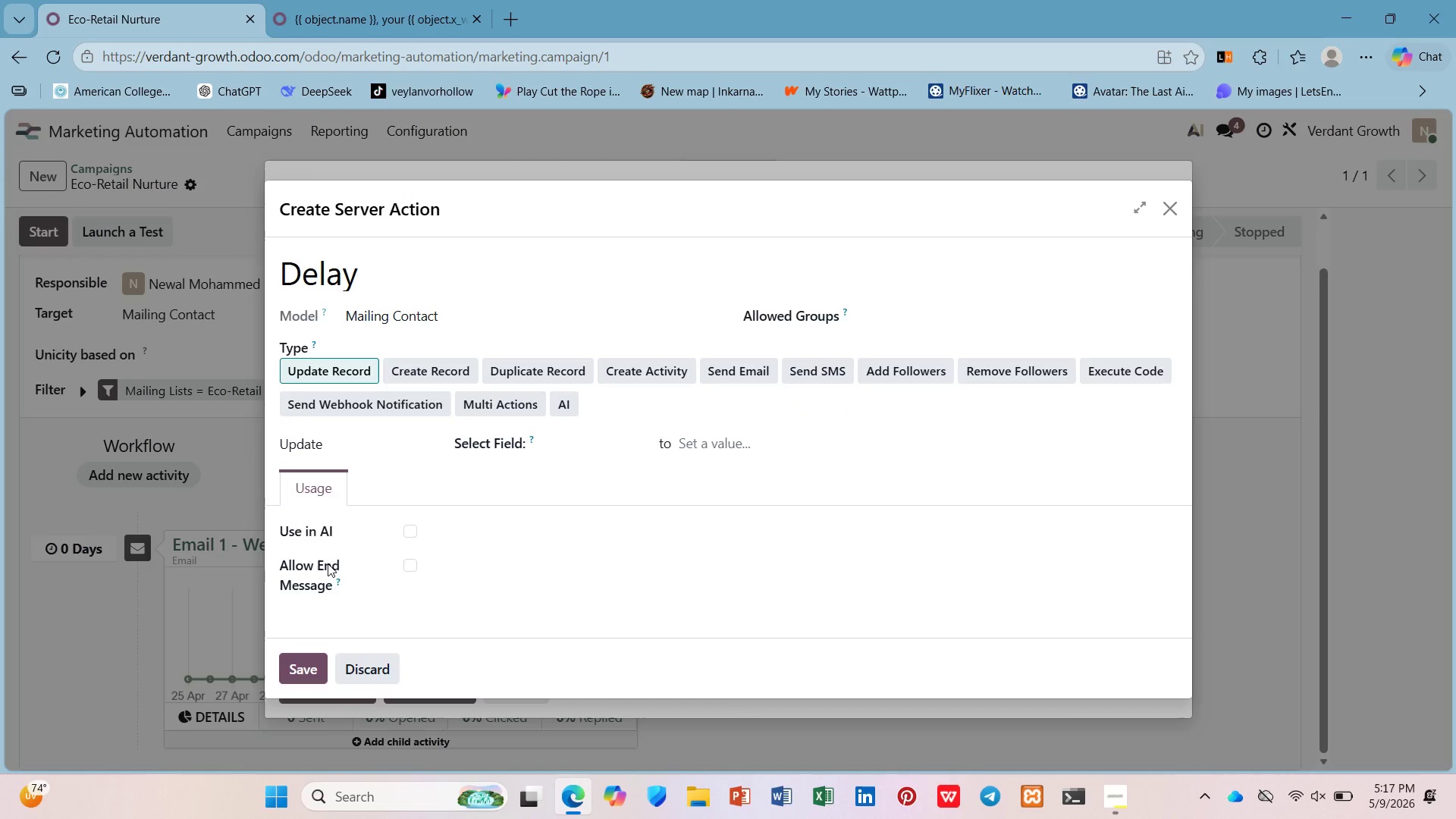 
left_click([297, 674])
 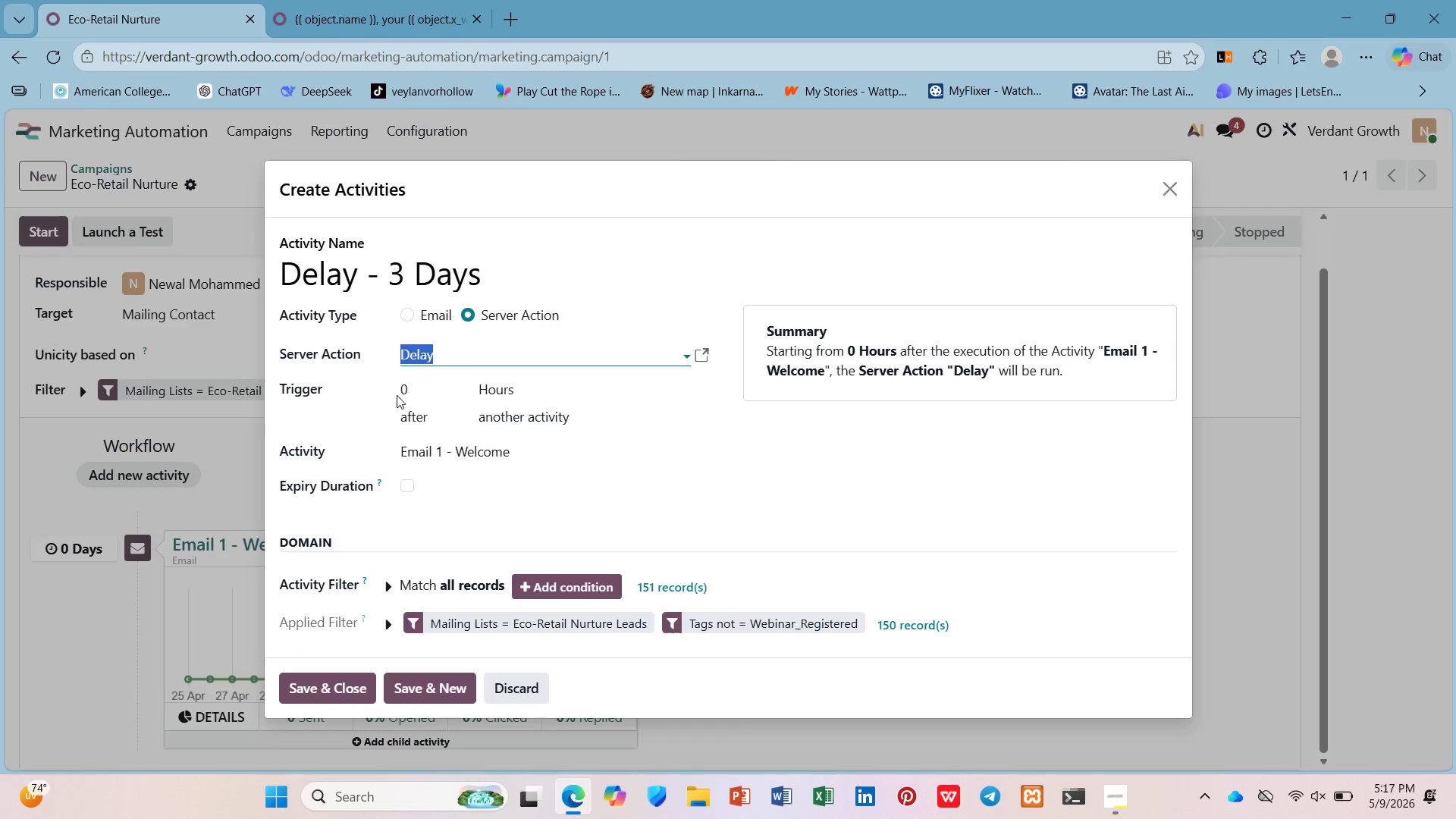 
left_click([424, 393])
 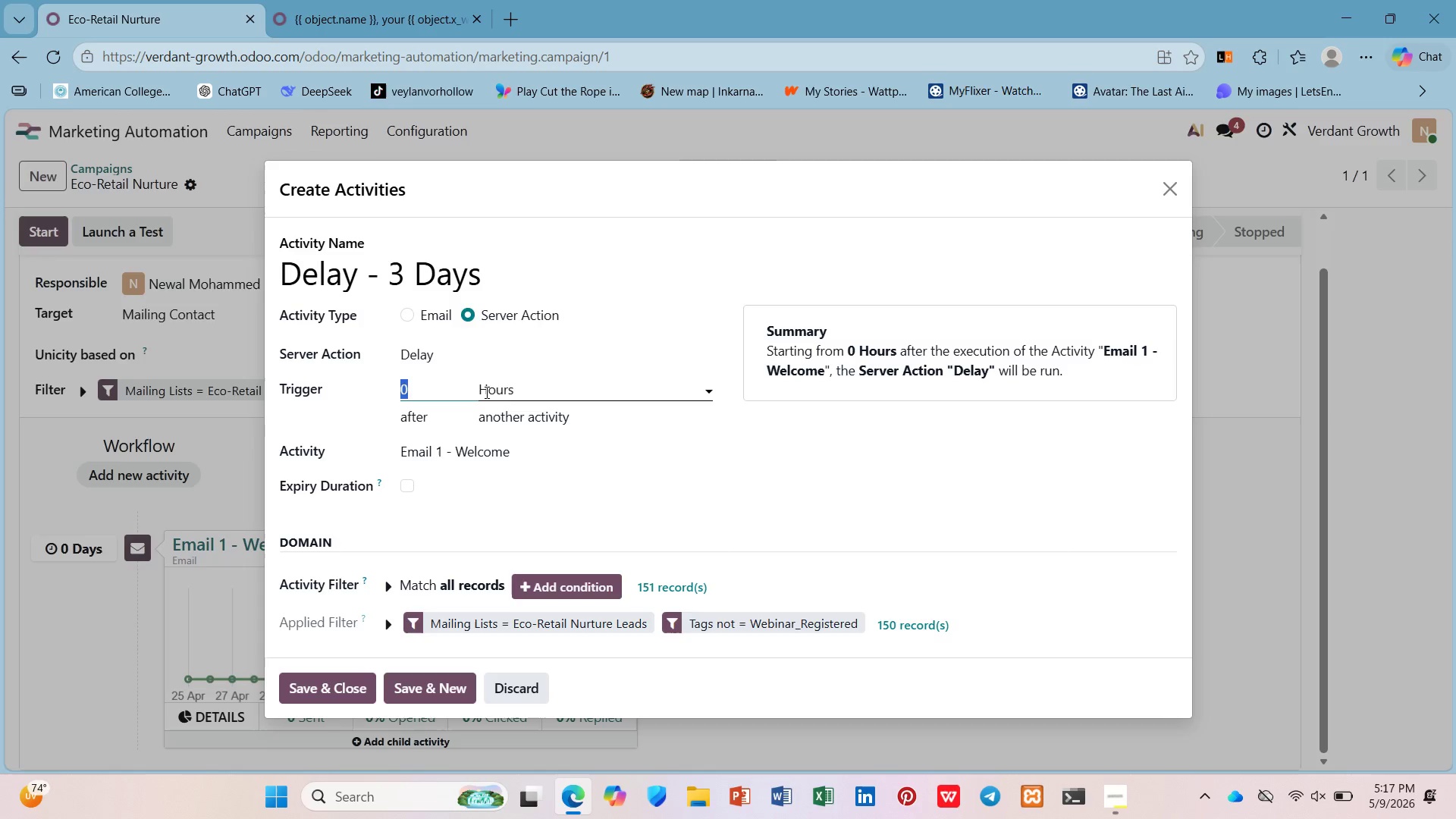 
key(3)
 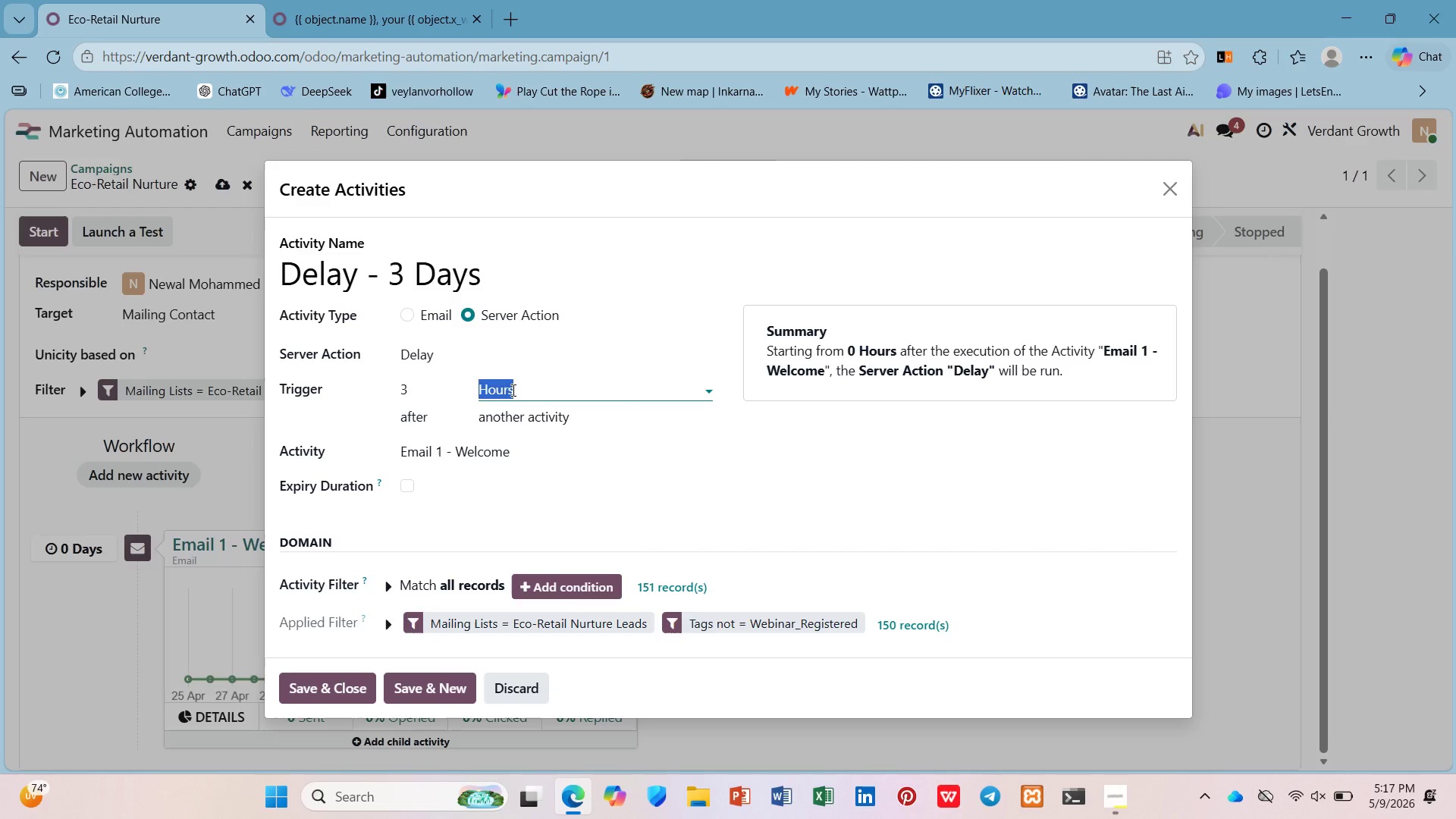 
left_click([512, 390])
 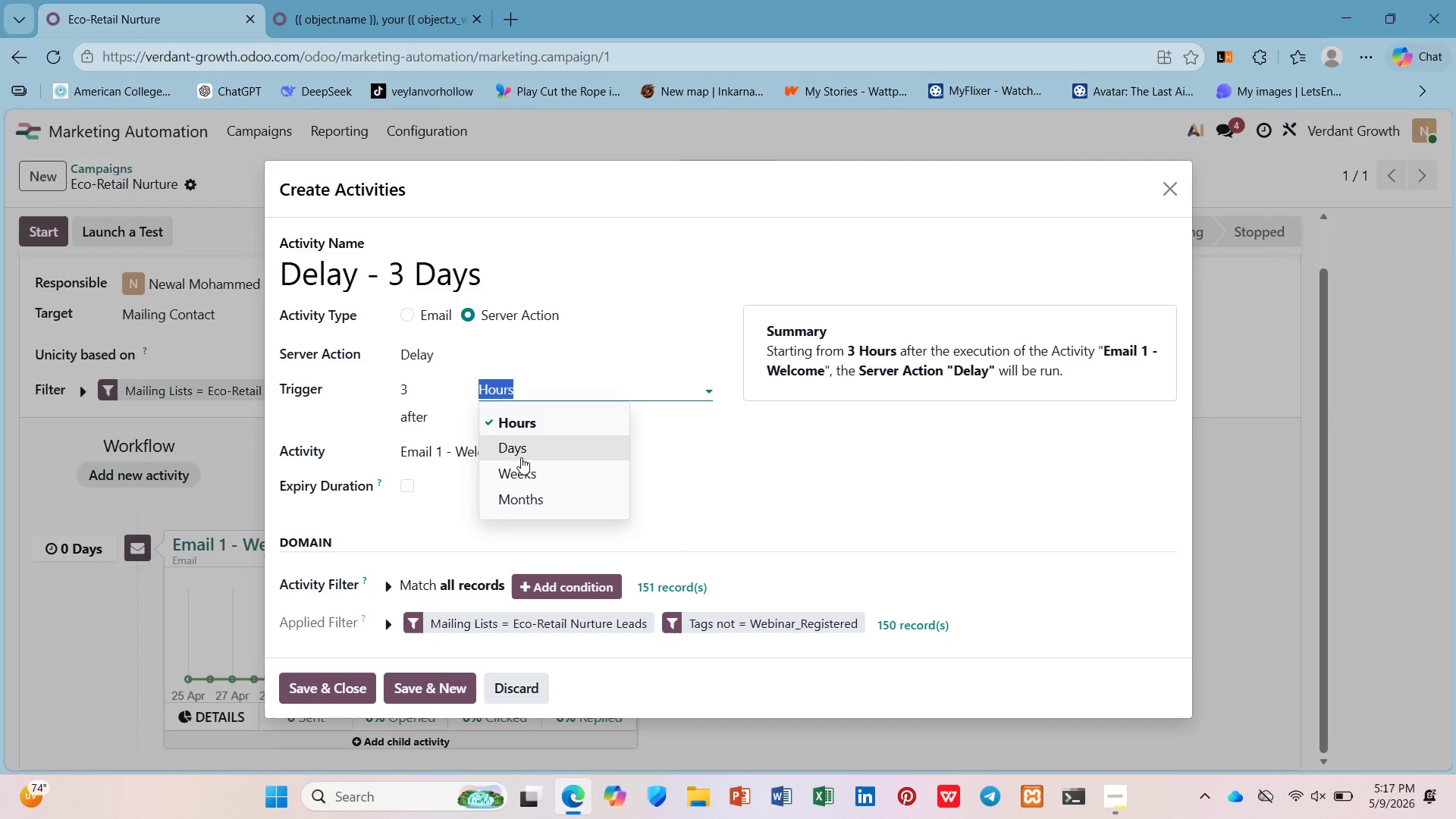 
left_click([521, 457])
 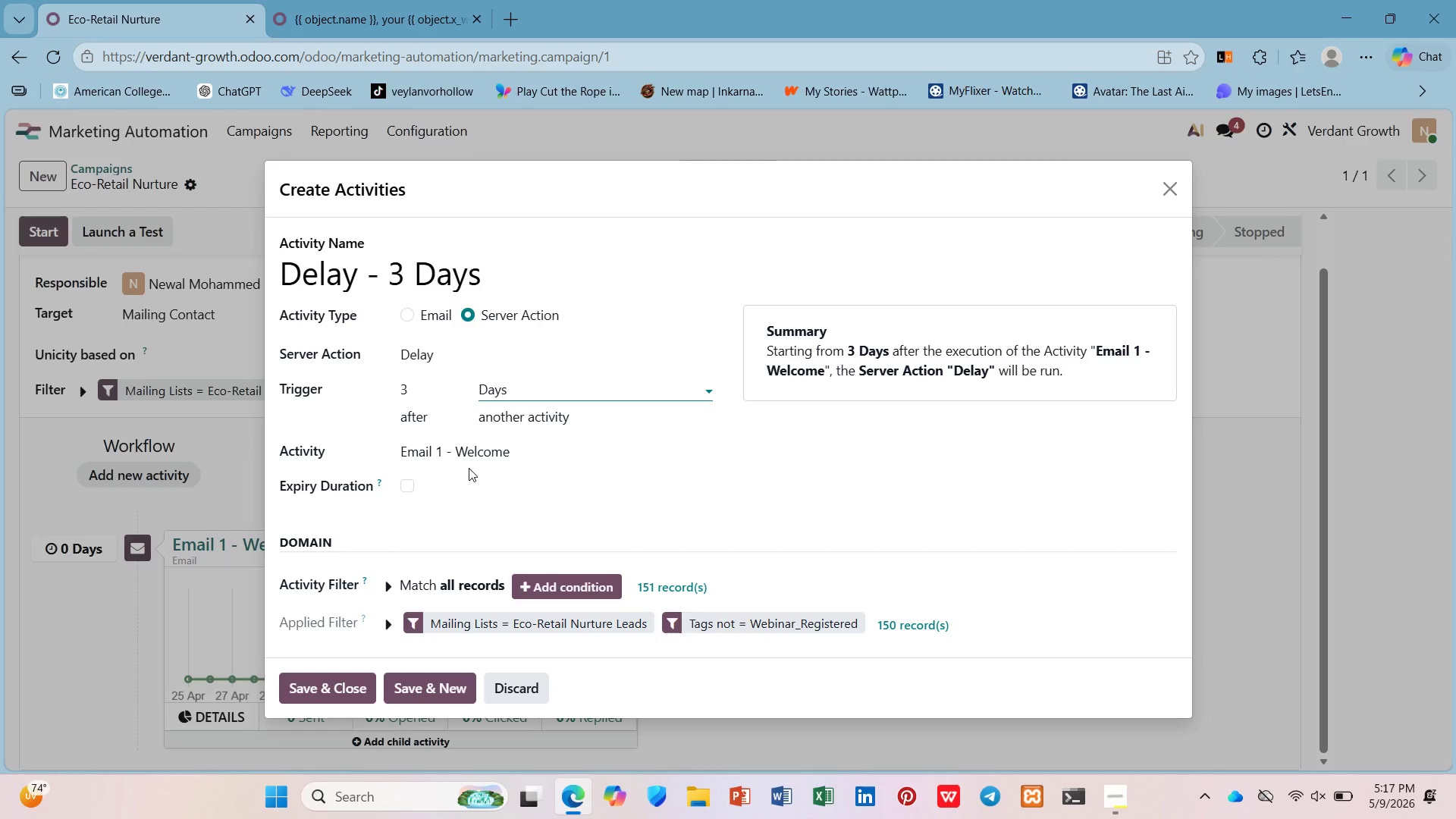 
wait(17.5)
 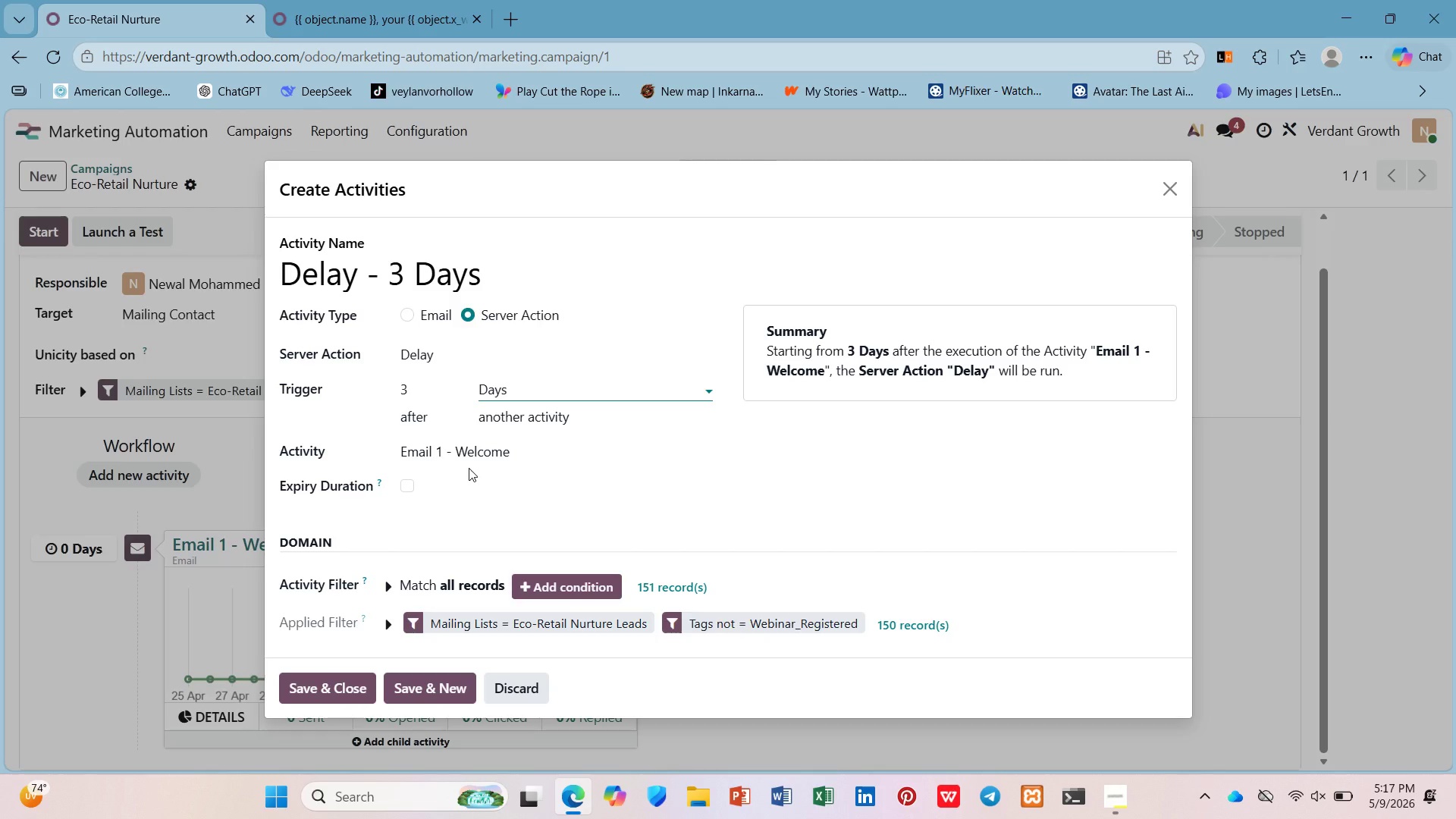 
left_click([308, 699])
 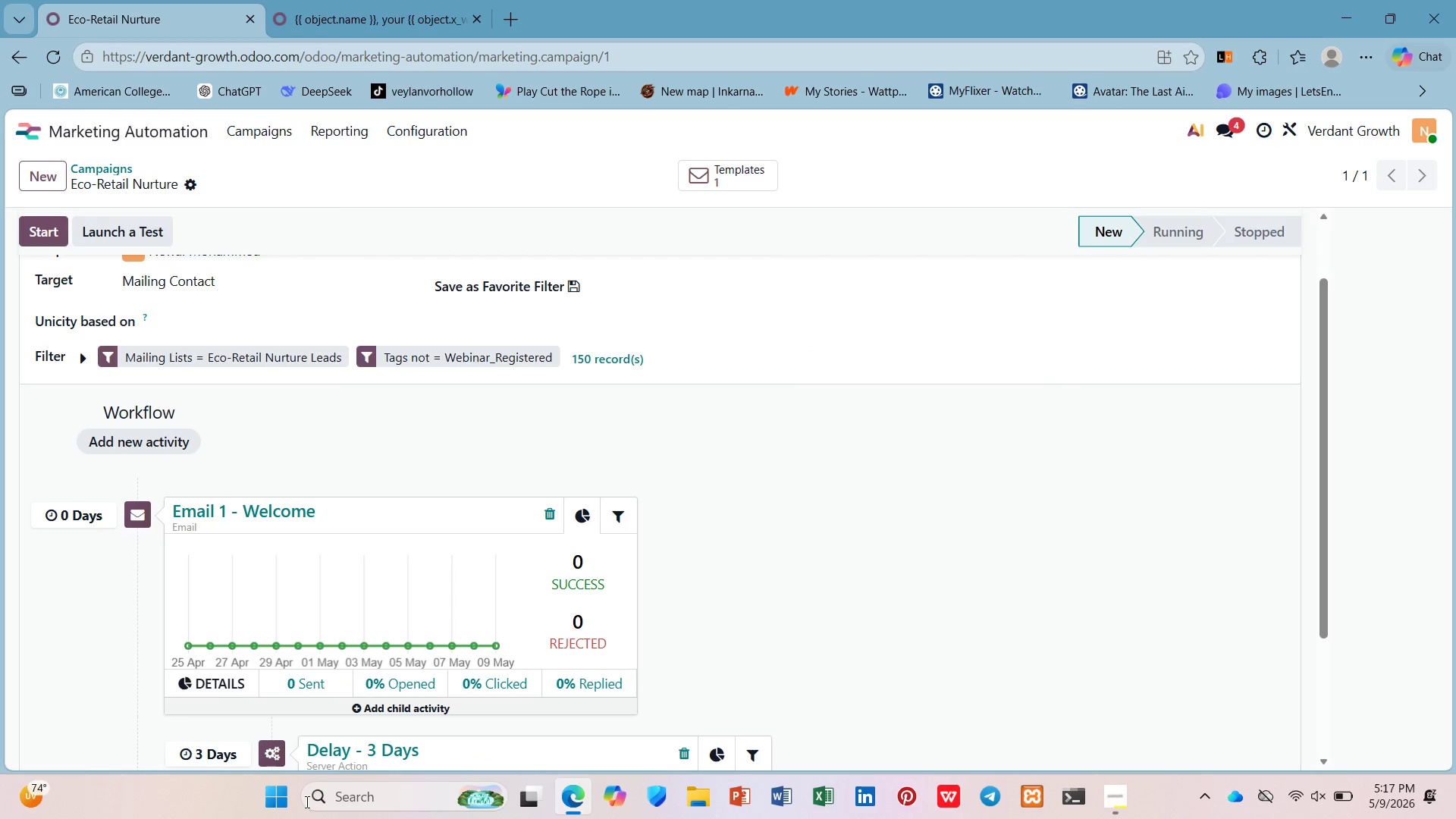 
scroll: coordinate [386, 723], scroll_direction: down, amount: 5.0
 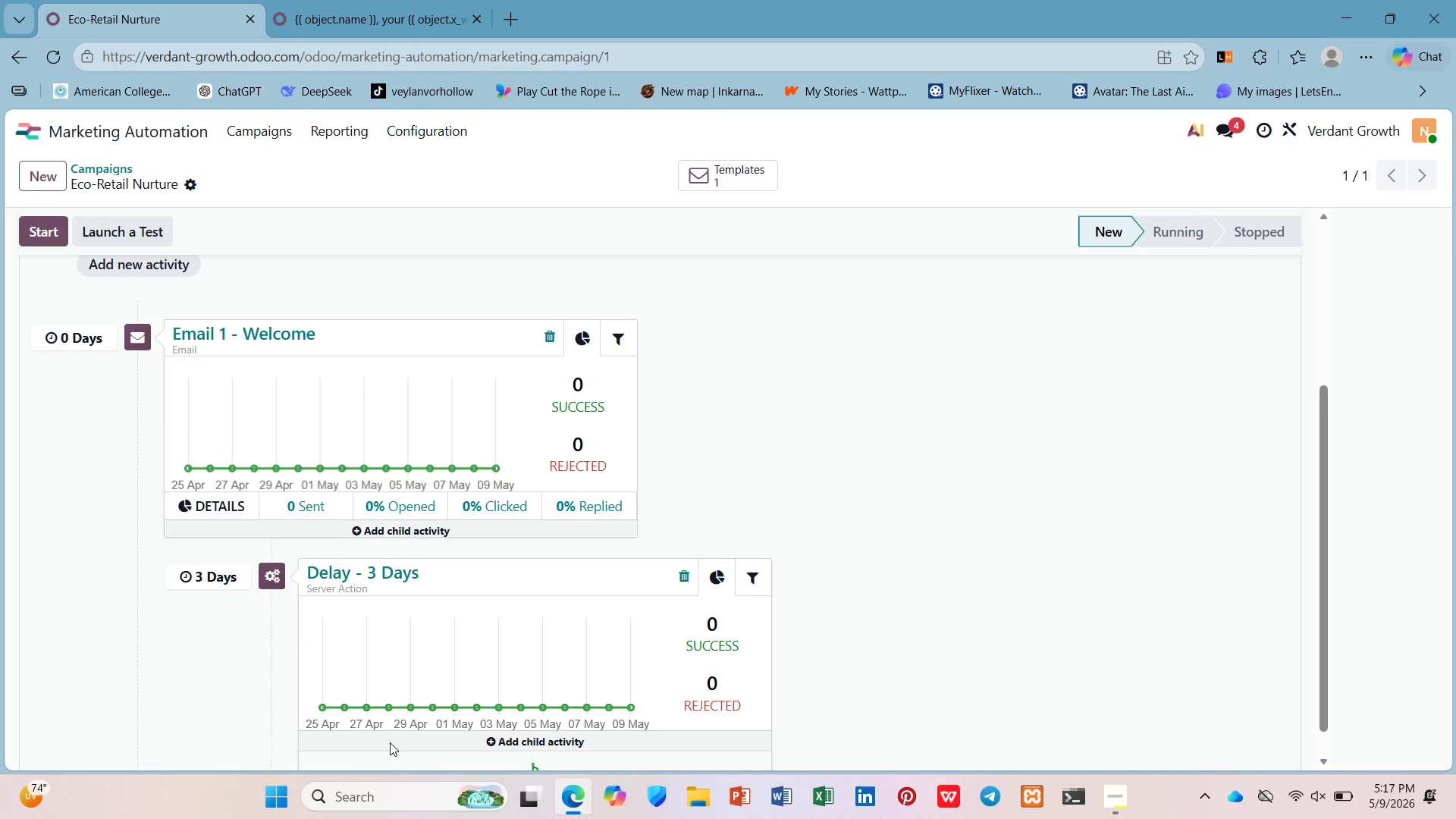 
left_click([390, 742])
 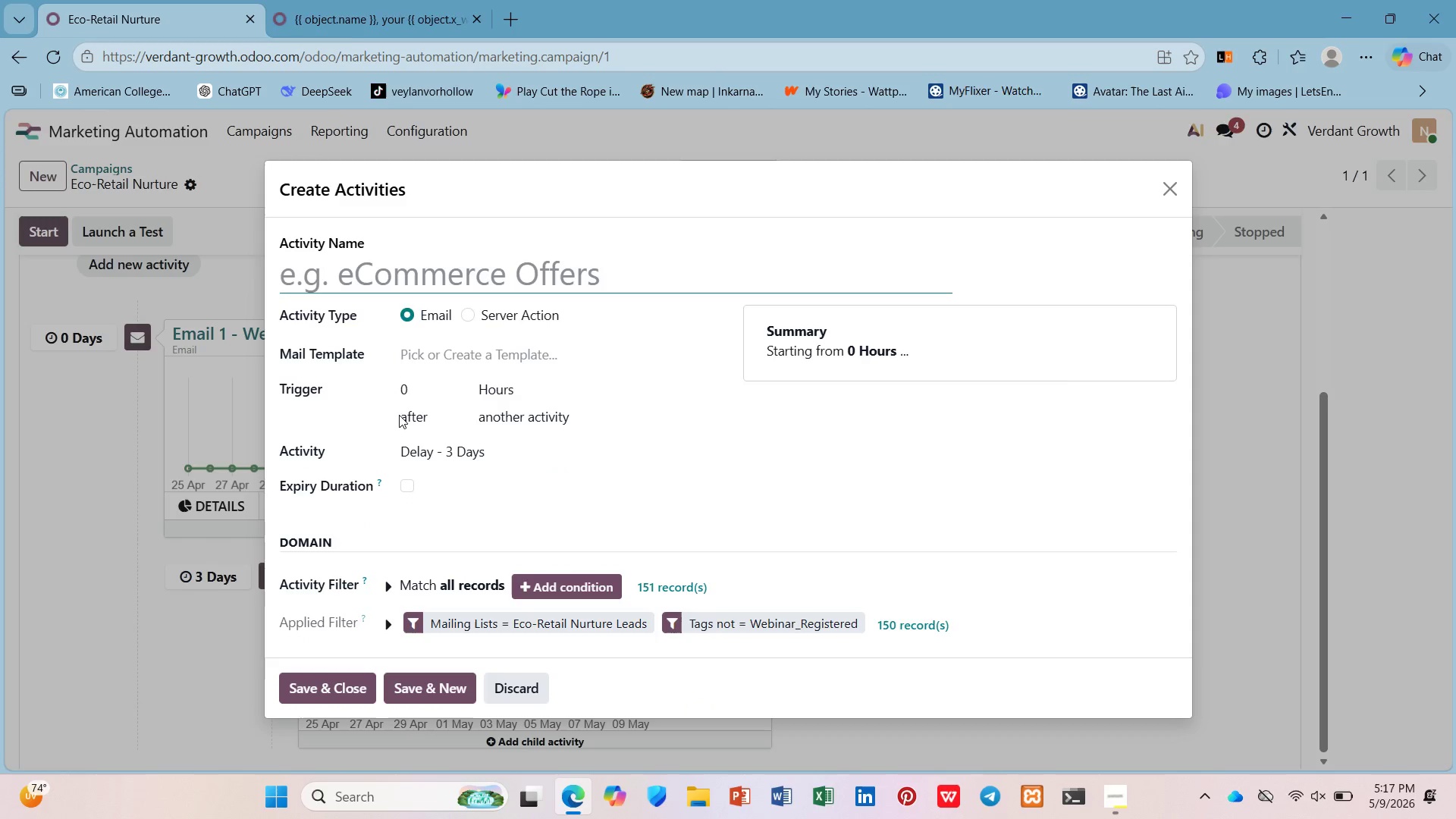 
scroll: coordinate [390, 742], scroll_direction: down, amount: 2.0
 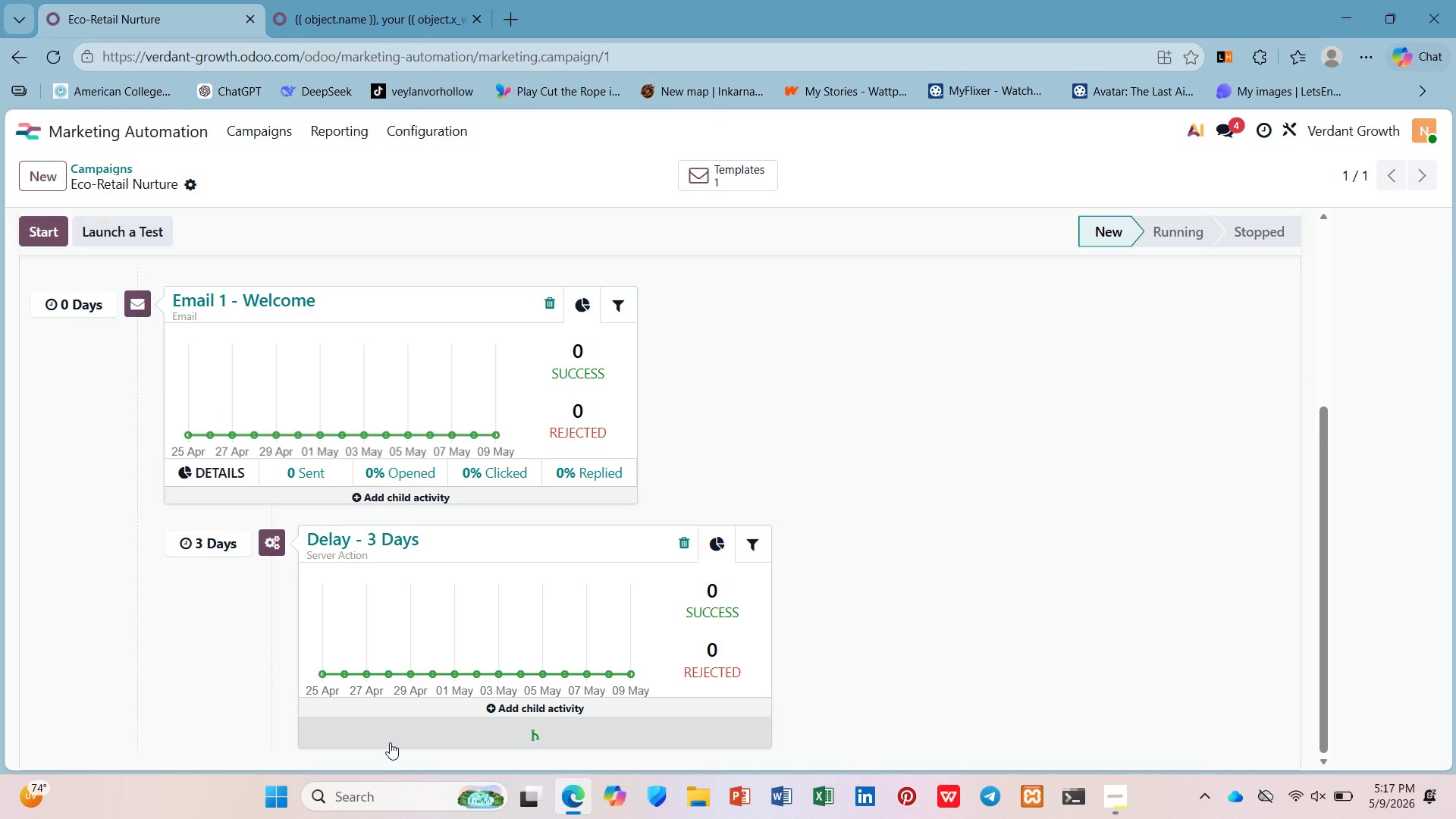 
left_click([354, 0])
 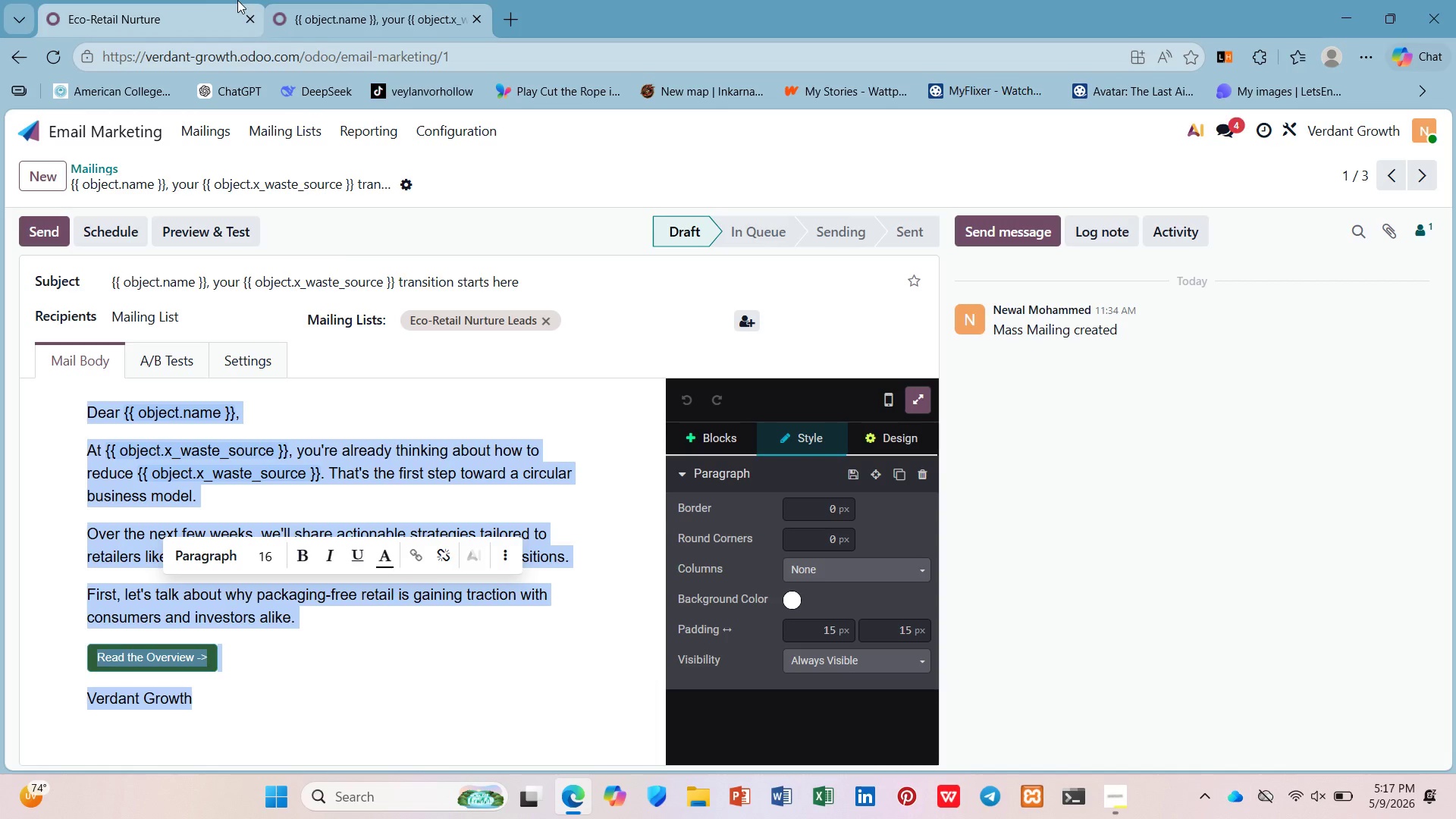 
left_click([190, 0])
 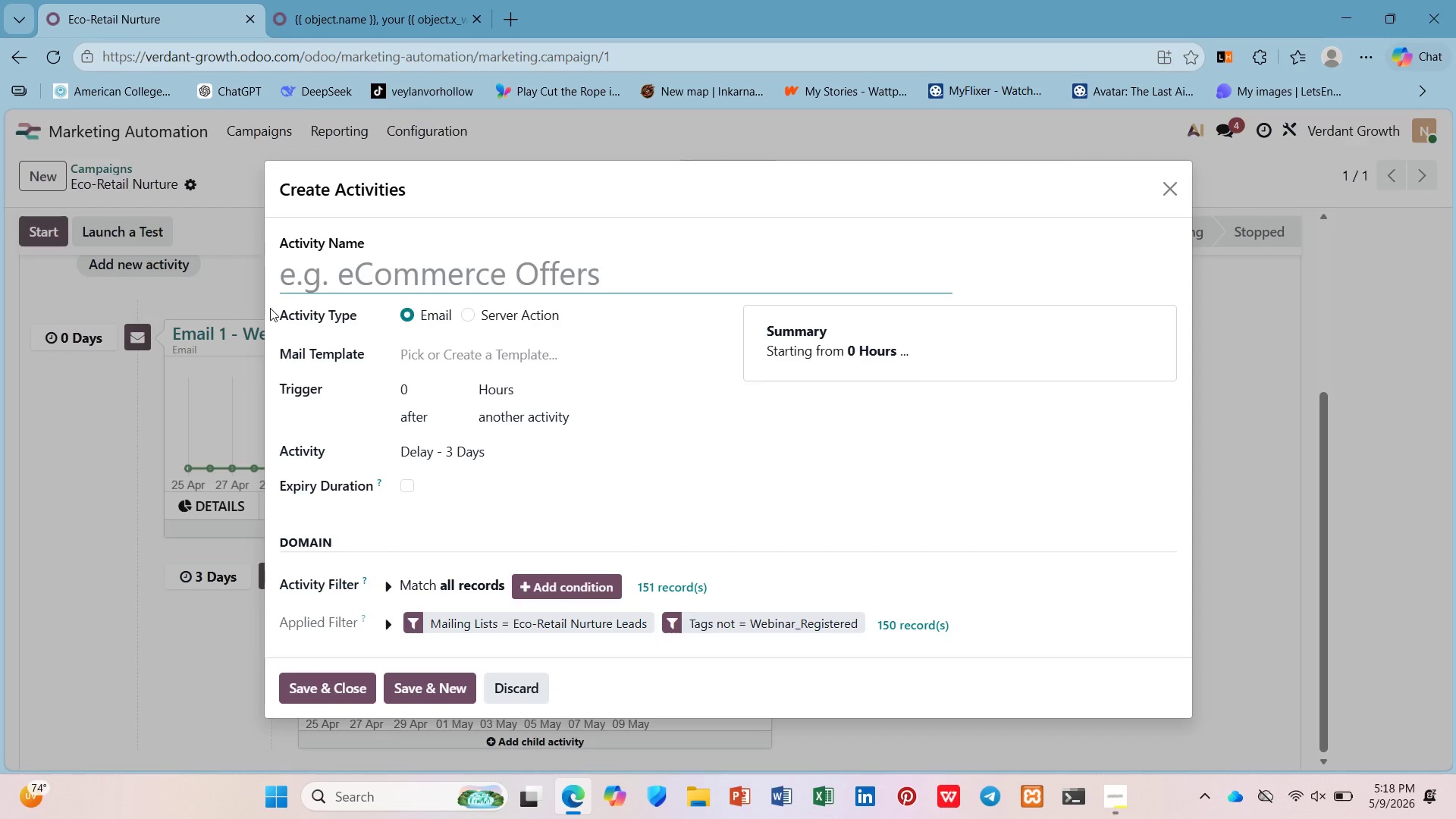 
wait(28.09)
 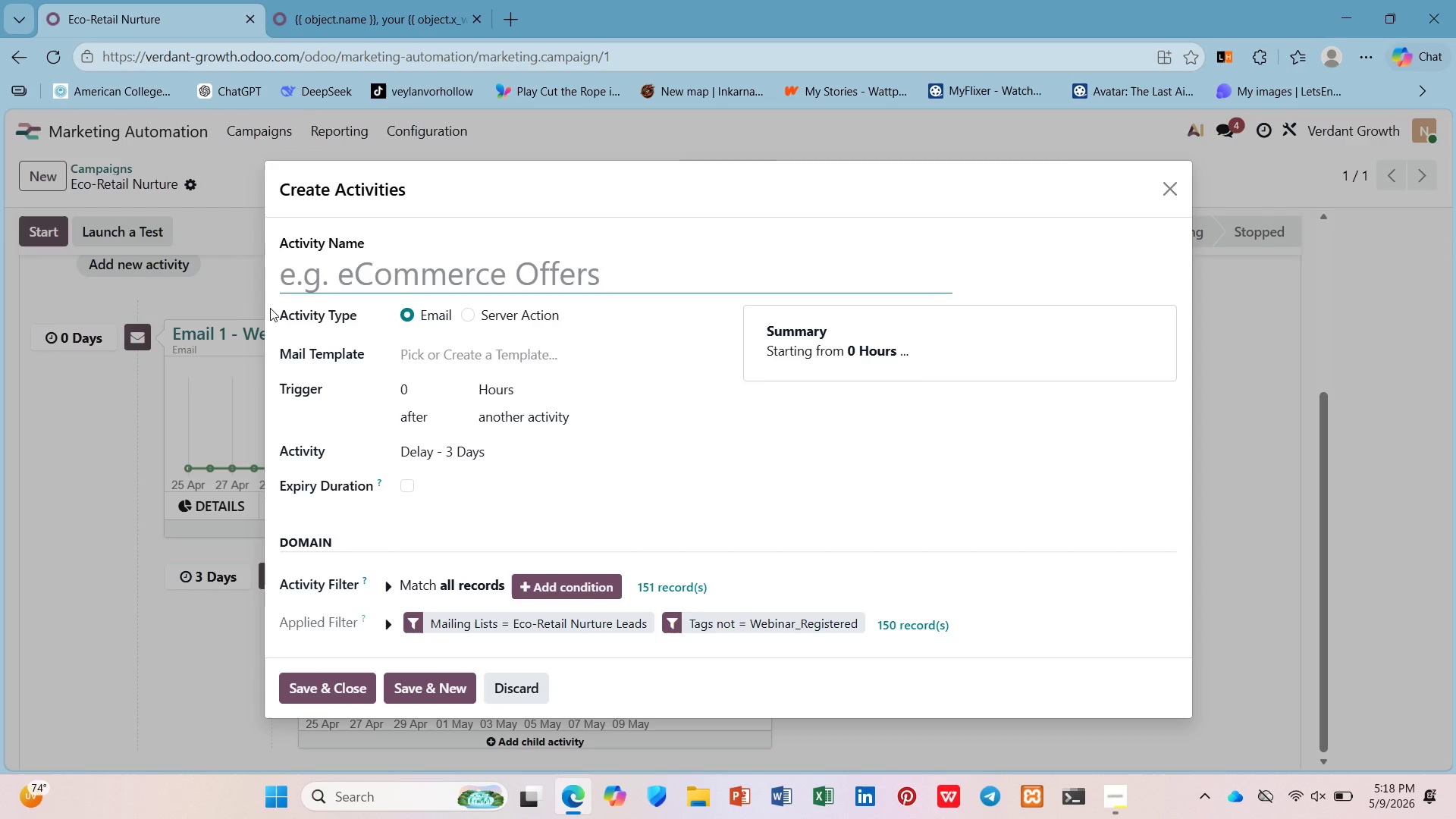 
type(Email 2 - High Mau)
key(Backspace)
type(turity)
 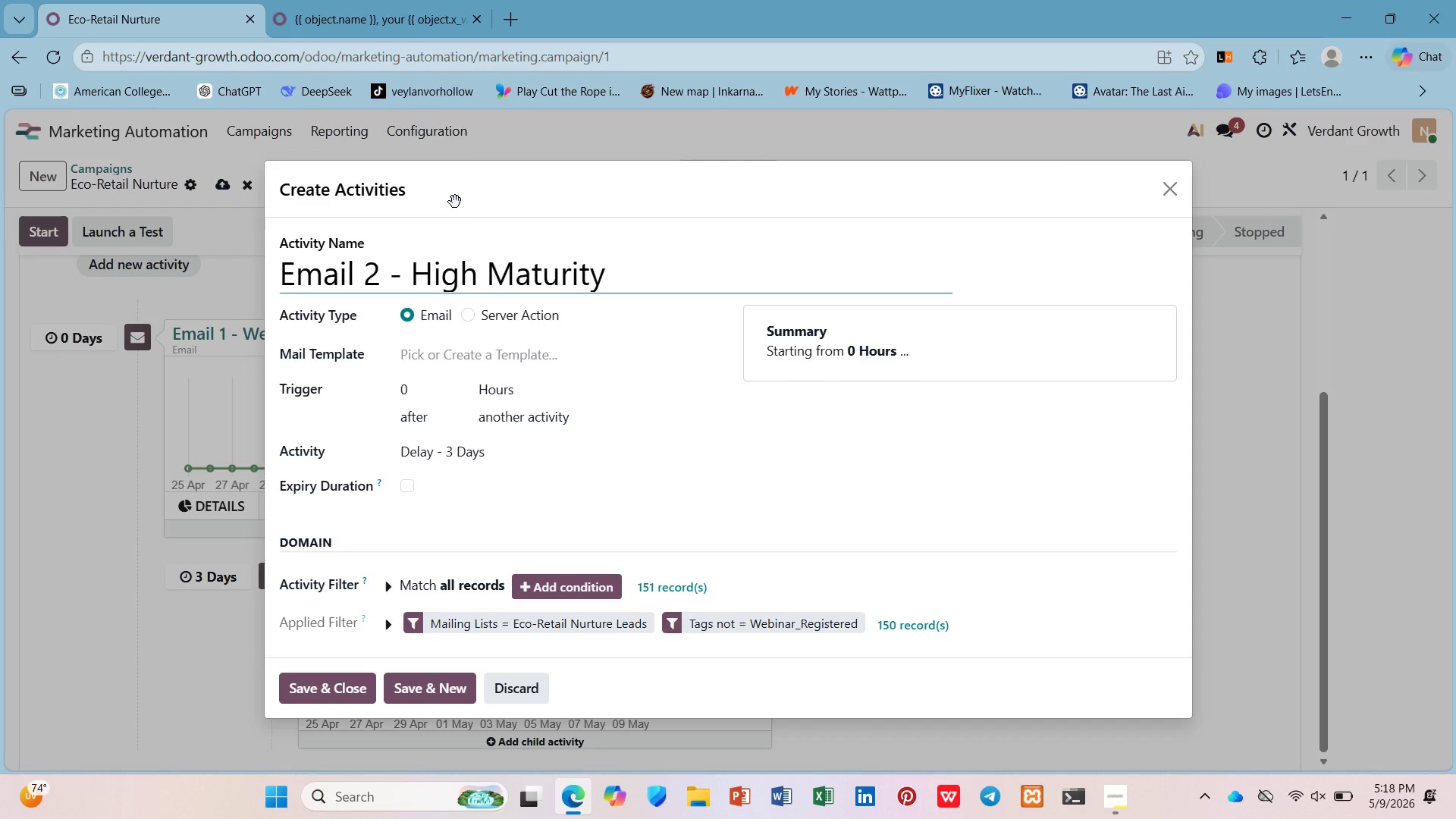 
wait(98.36)
 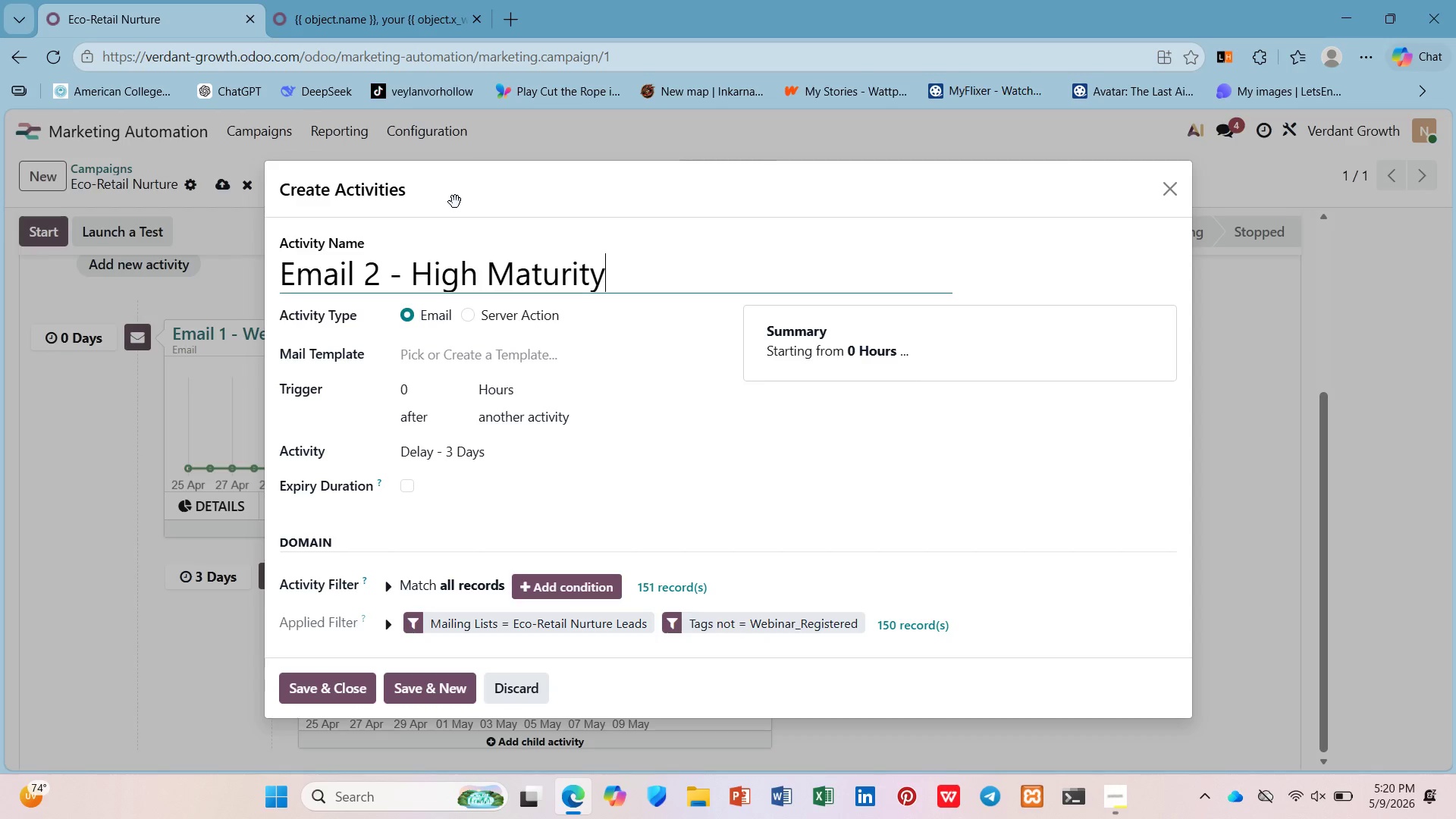 
left_click([411, 0])
 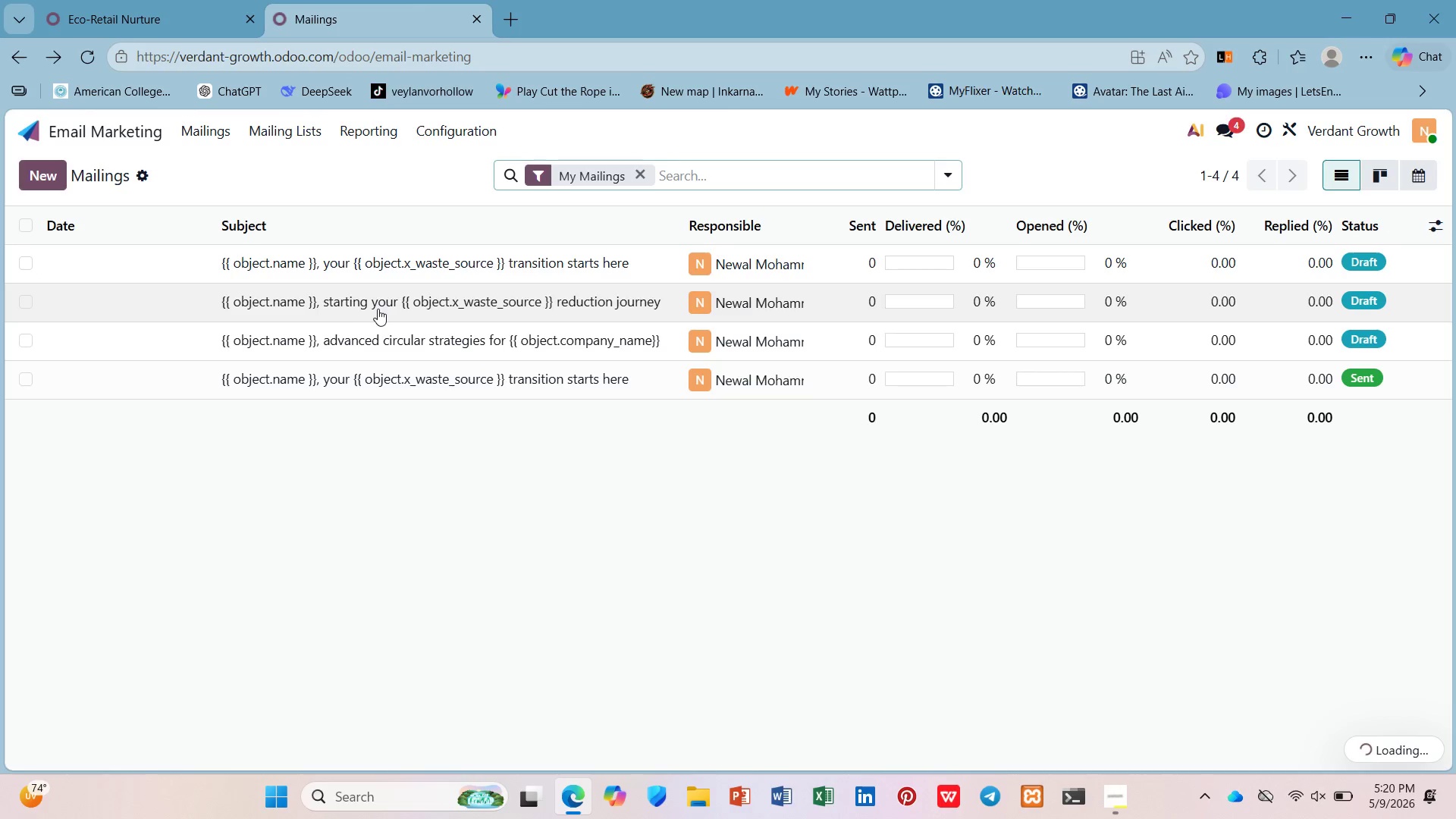 
mouse_move([435, 341])
 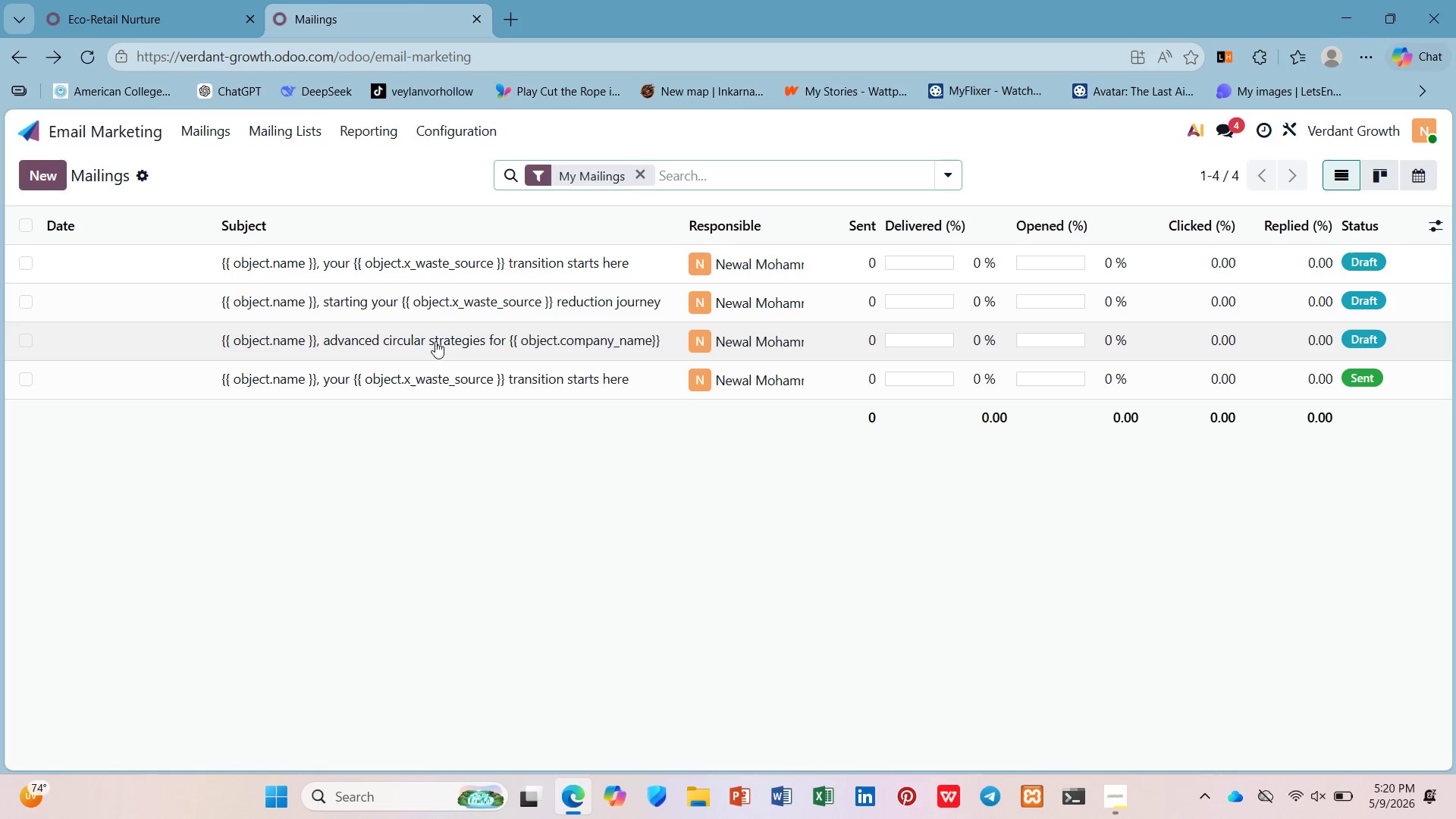 
left_click([435, 341])
 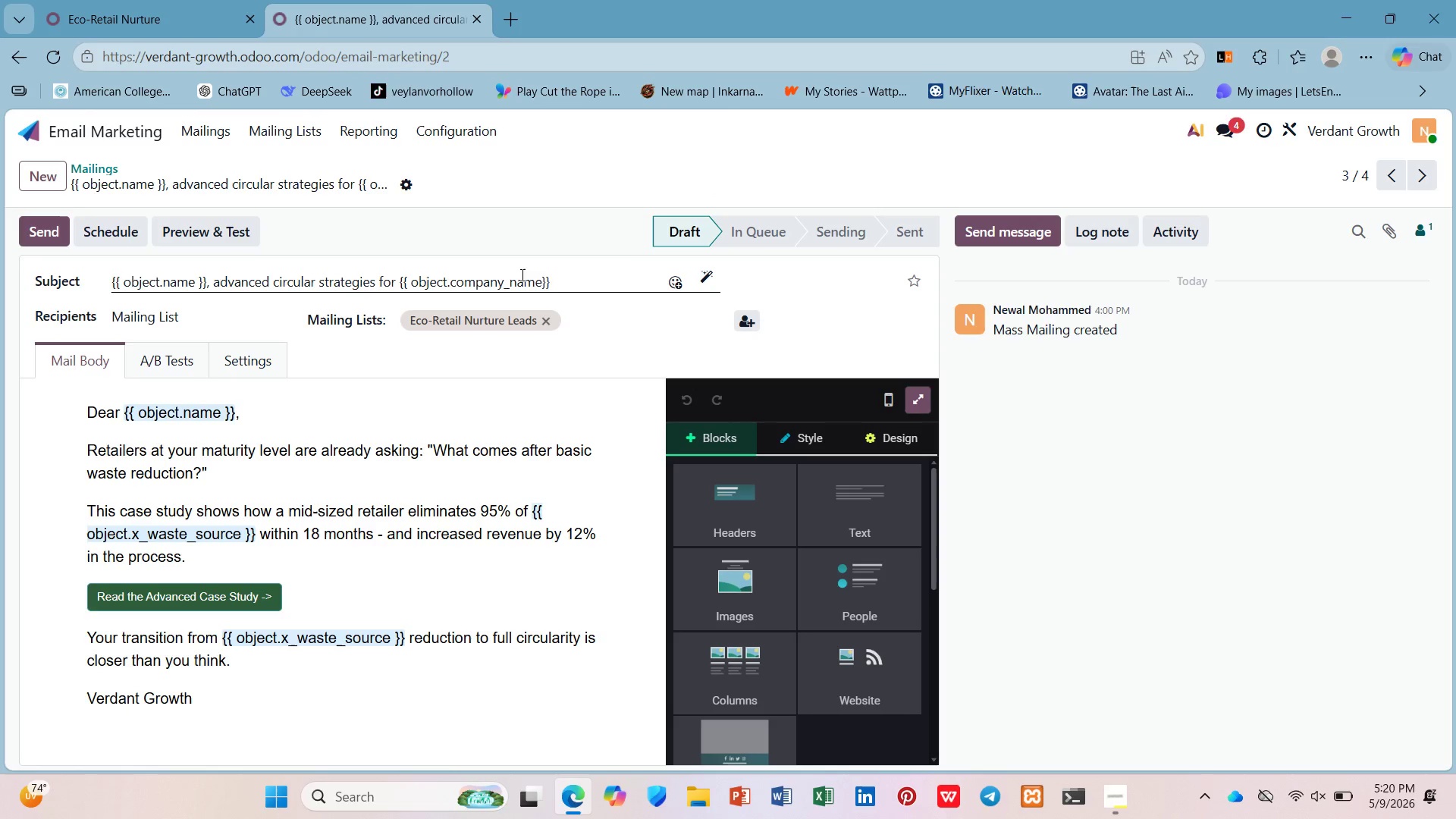 
left_click_drag(start_coordinate=[557, 290], to_coordinate=[33, 322])
 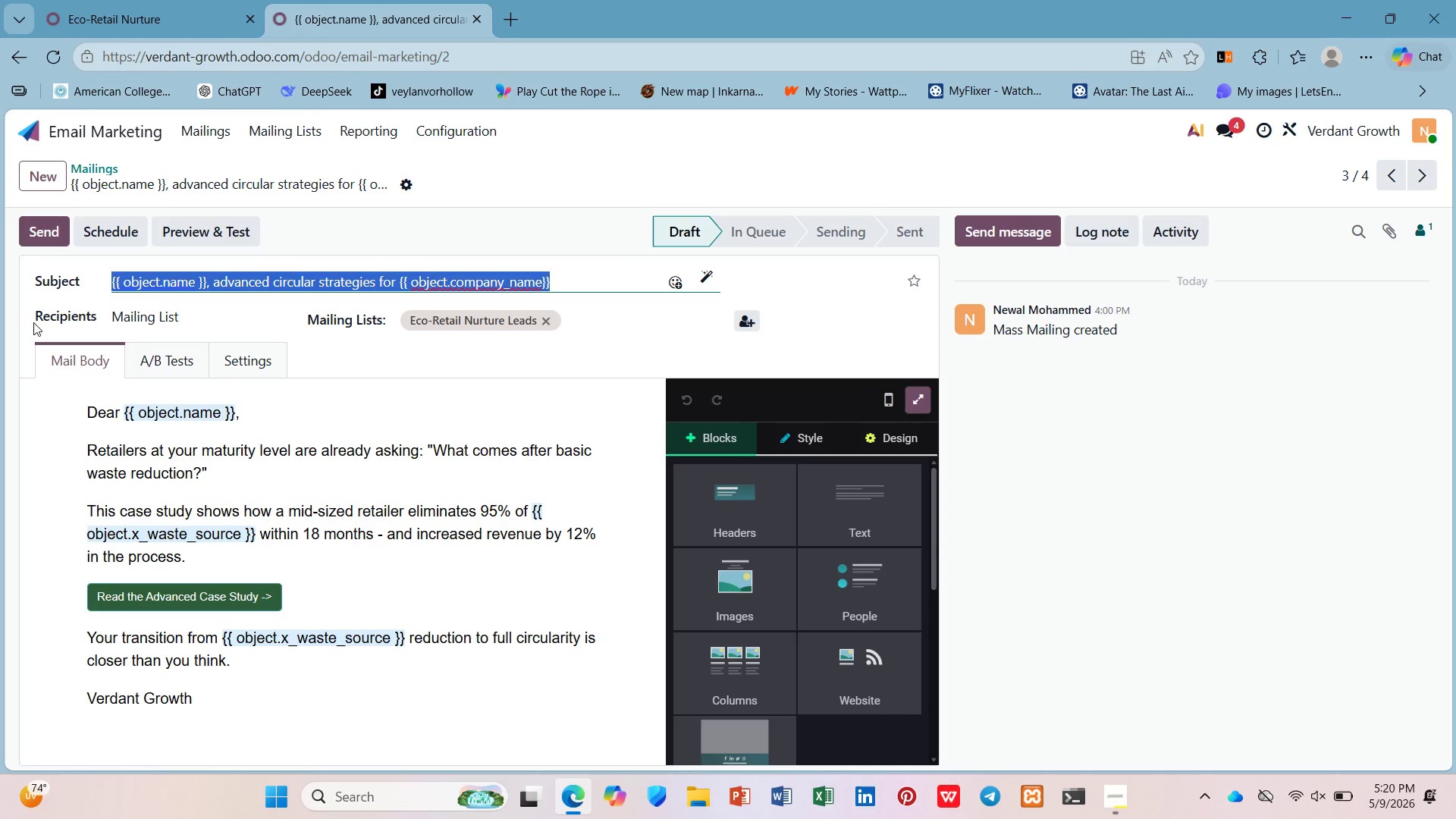 
hold_key(key=ControlLeft, duration=0.86)
 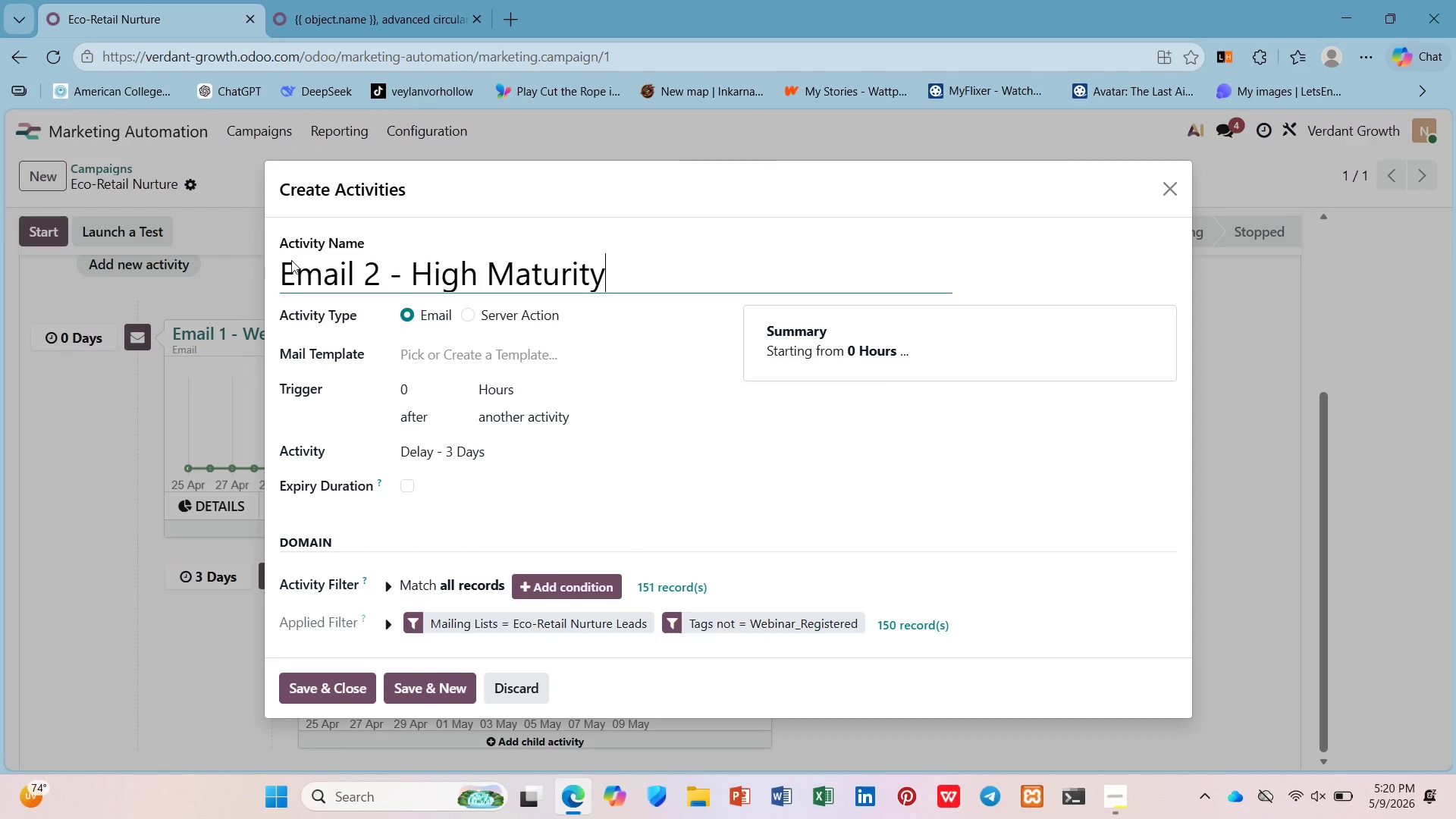 
hold_key(key=C, duration=0.33)
 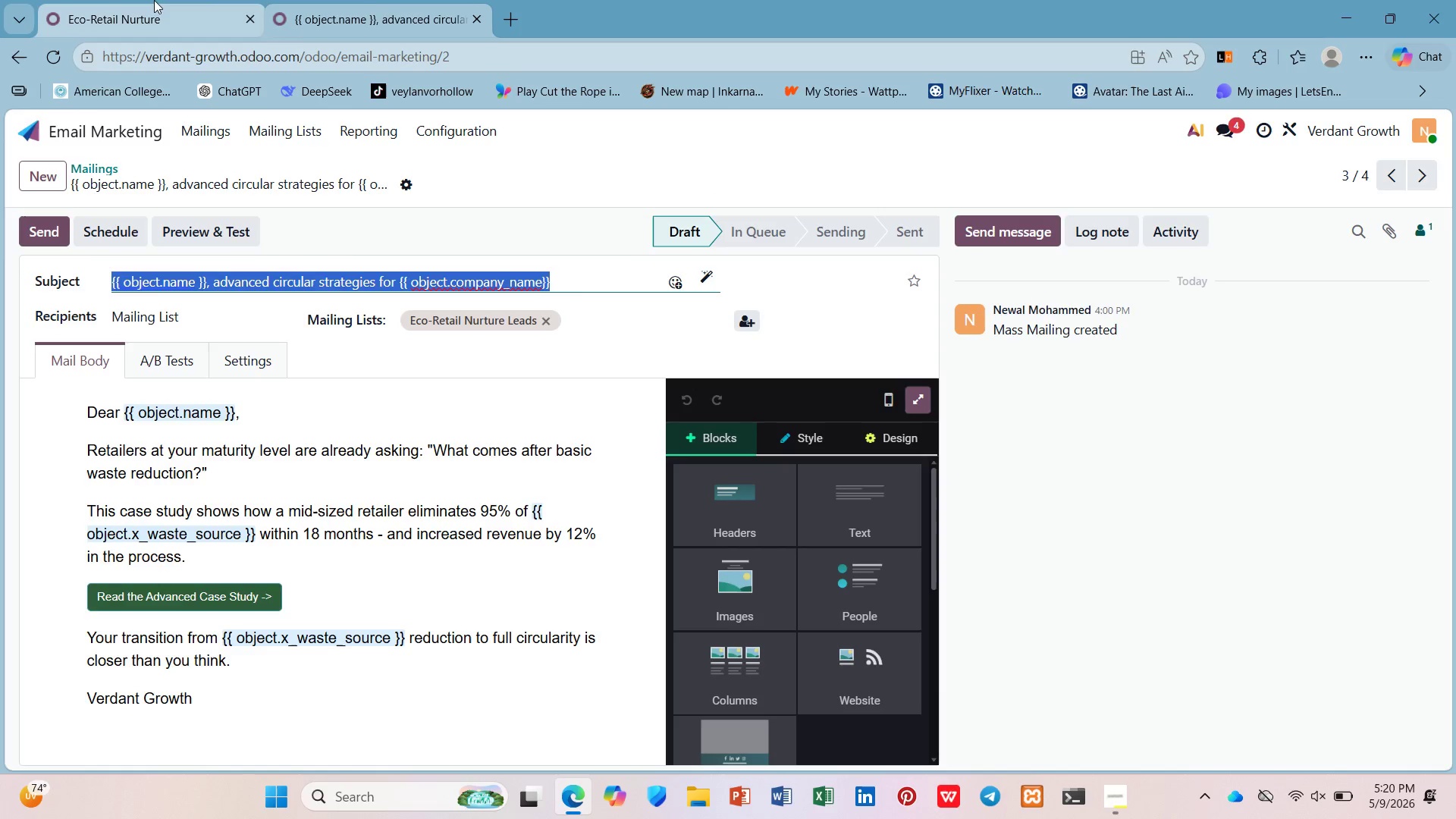 
left_click([154, 0])
 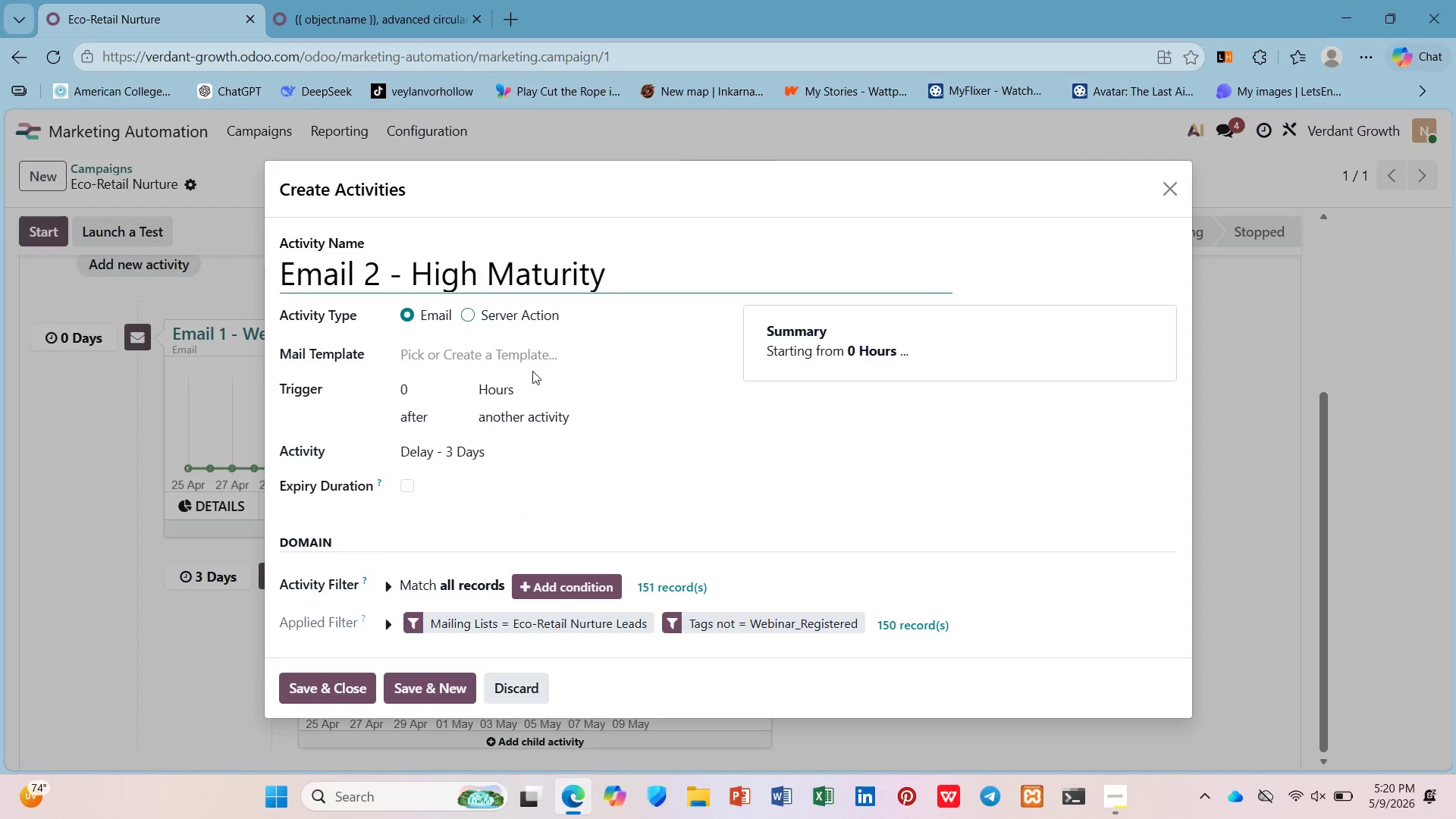 
left_click([529, 362])
 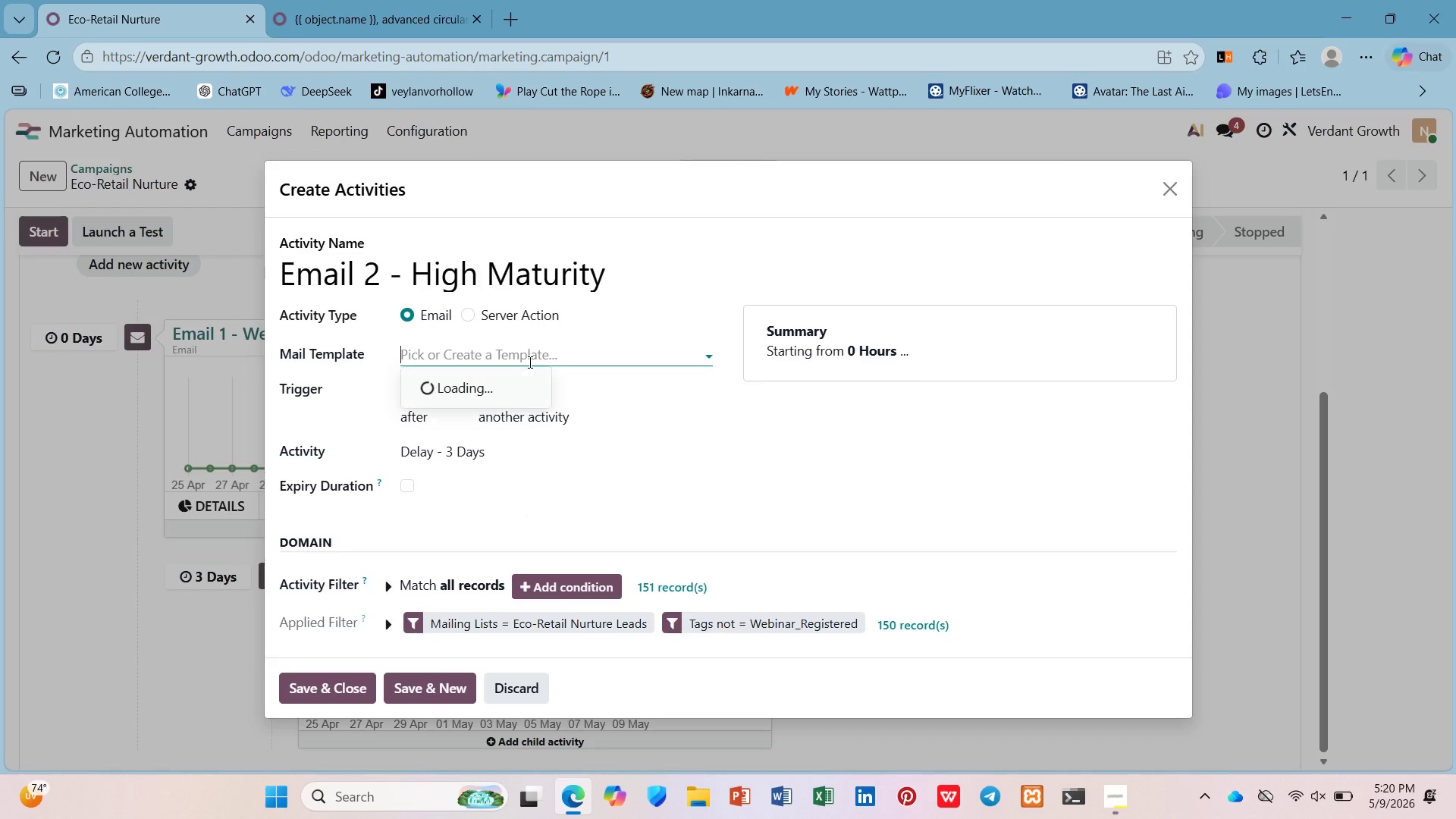 
key(Control+V)
 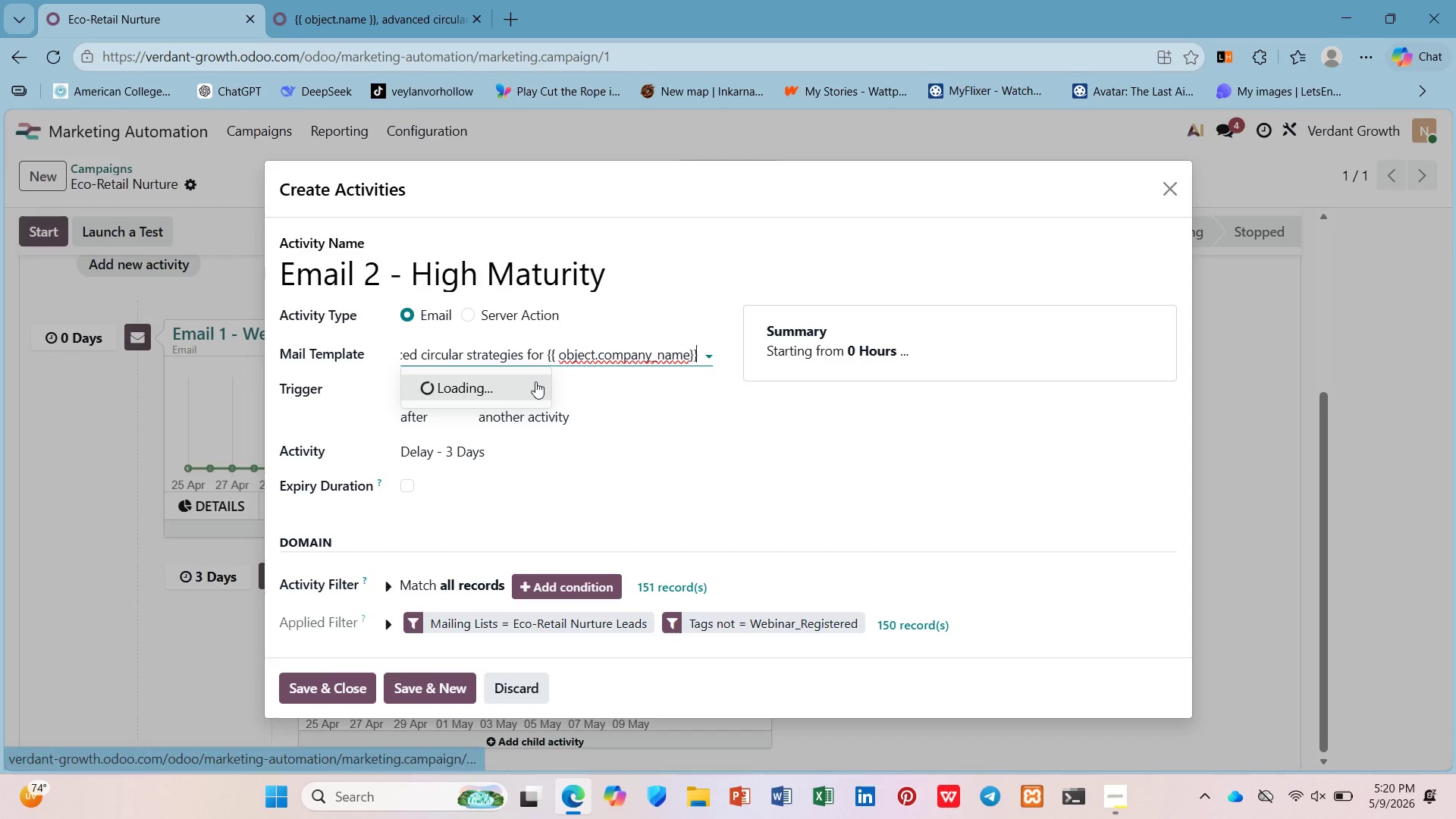 
left_click([535, 381])
 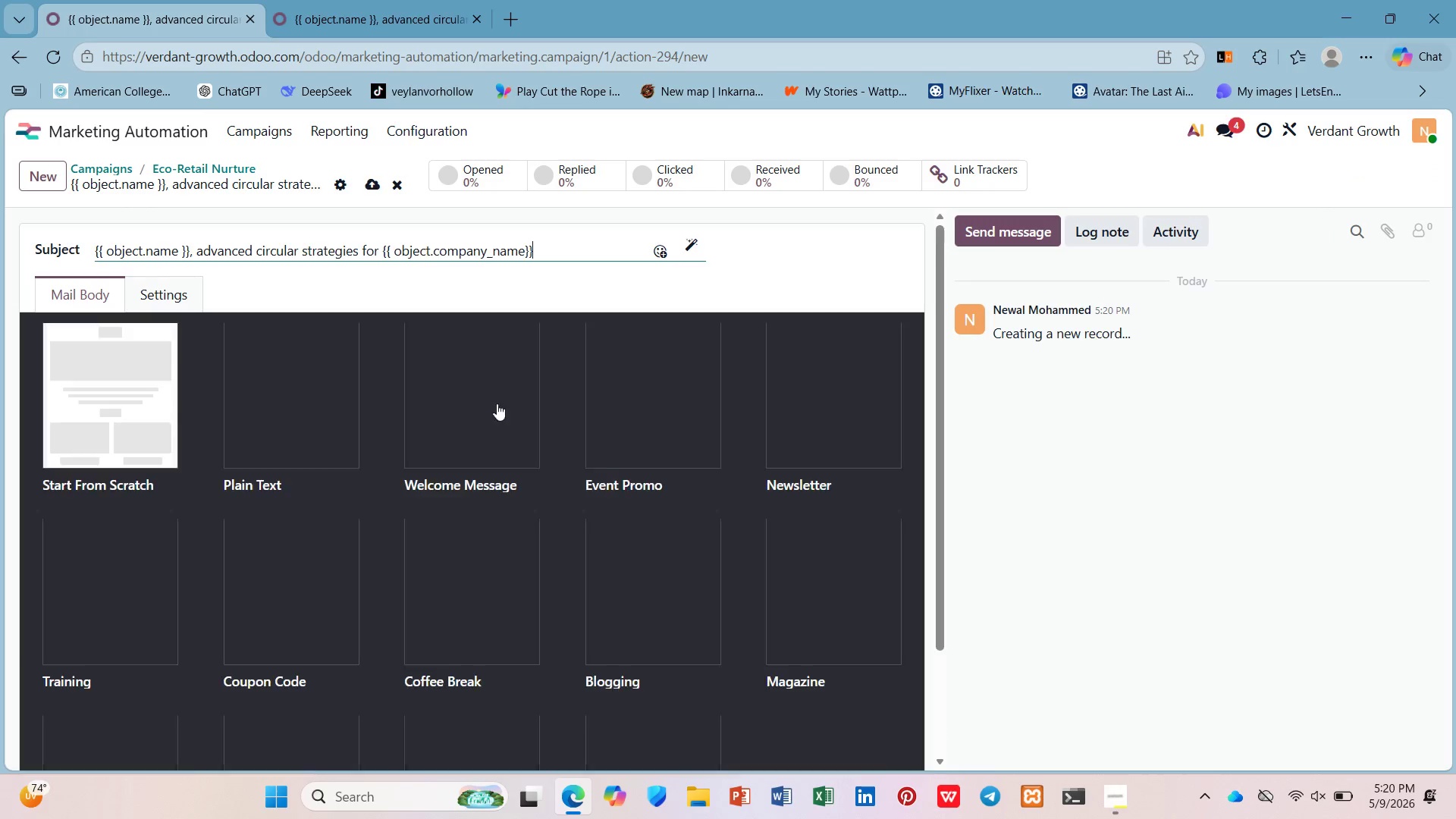 
scroll: coordinate [495, 403], scroll_direction: down, amount: 2.0
 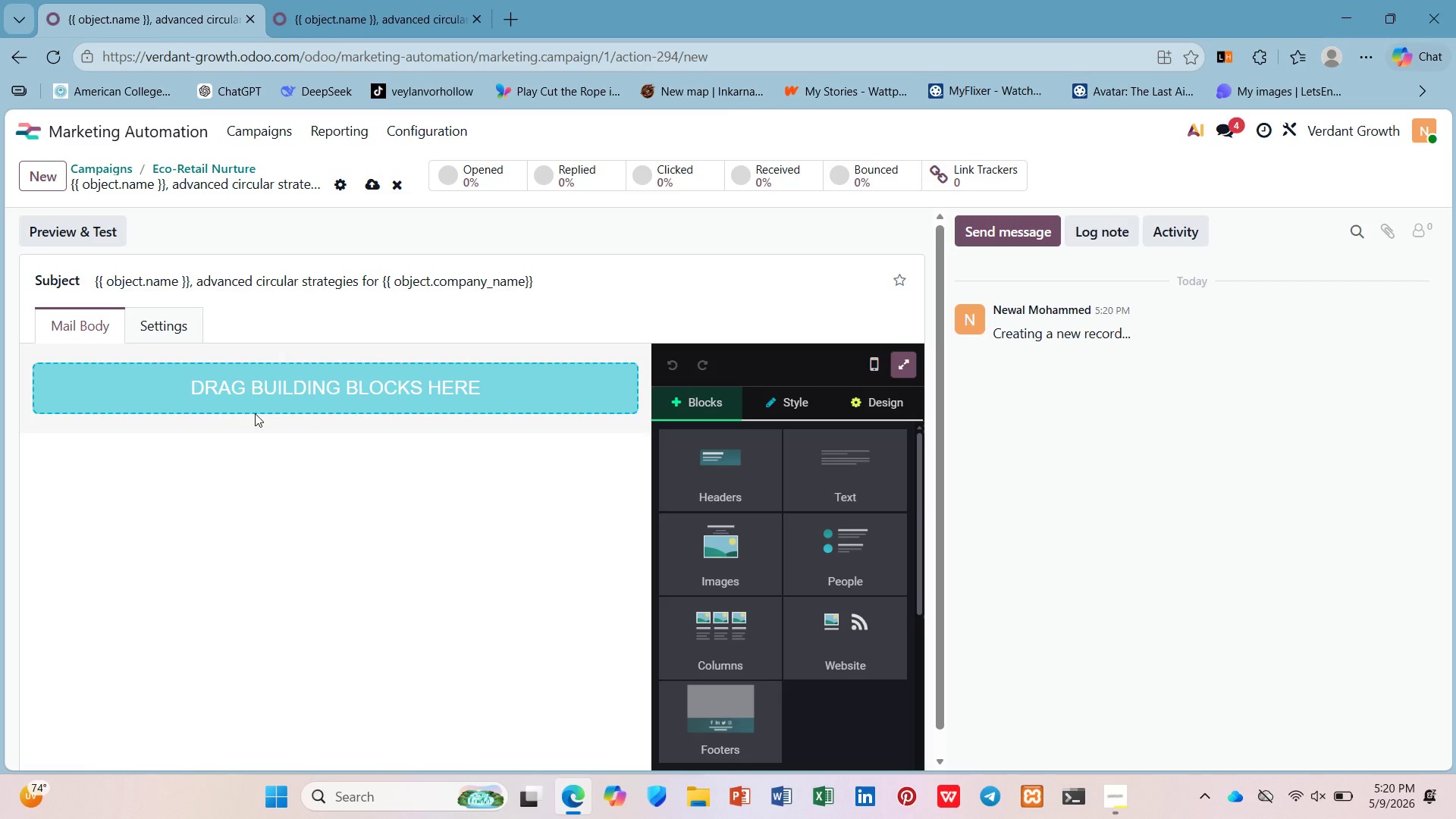 
double_click([255, 401])
 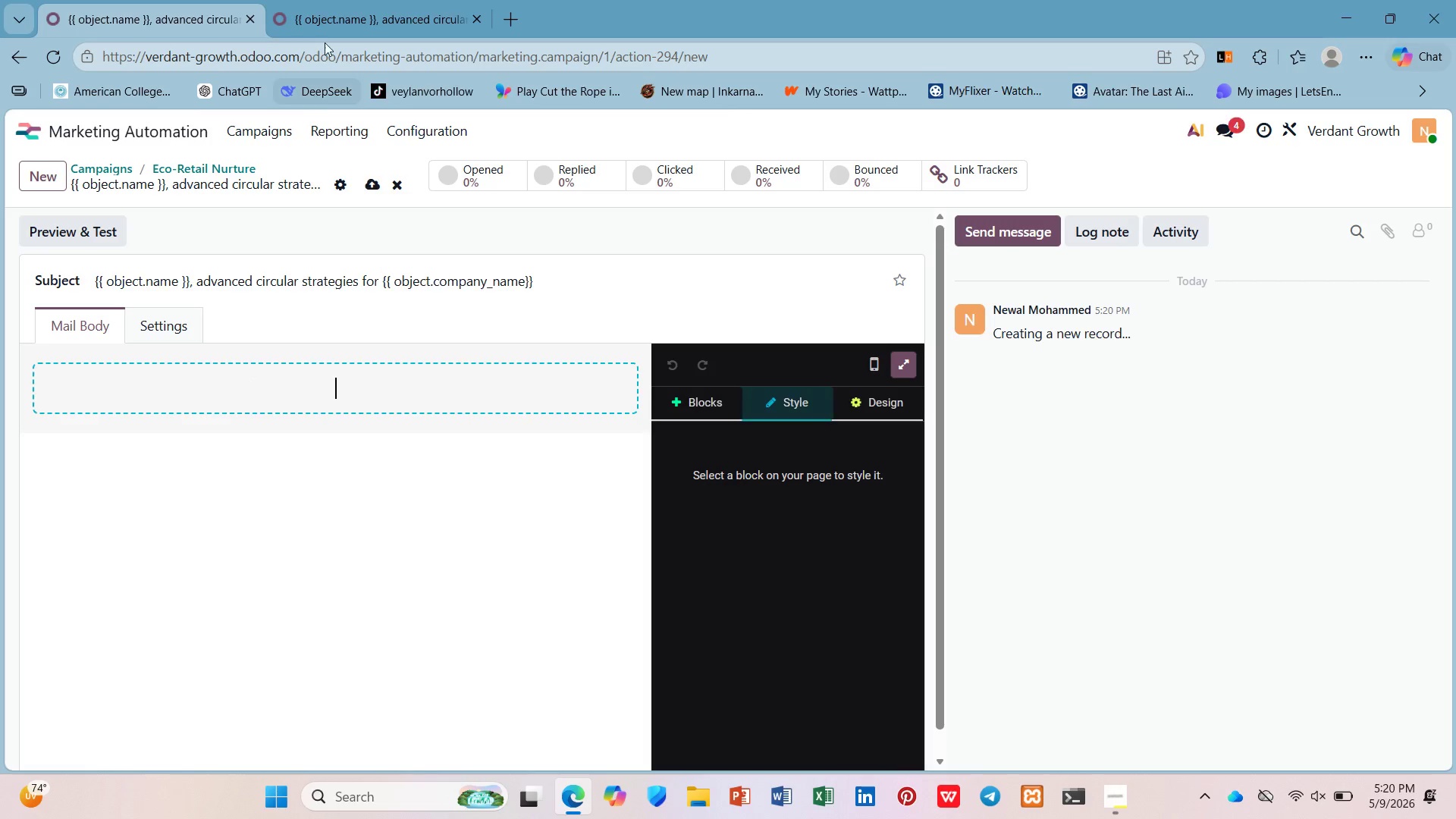 
left_click([340, 0])
 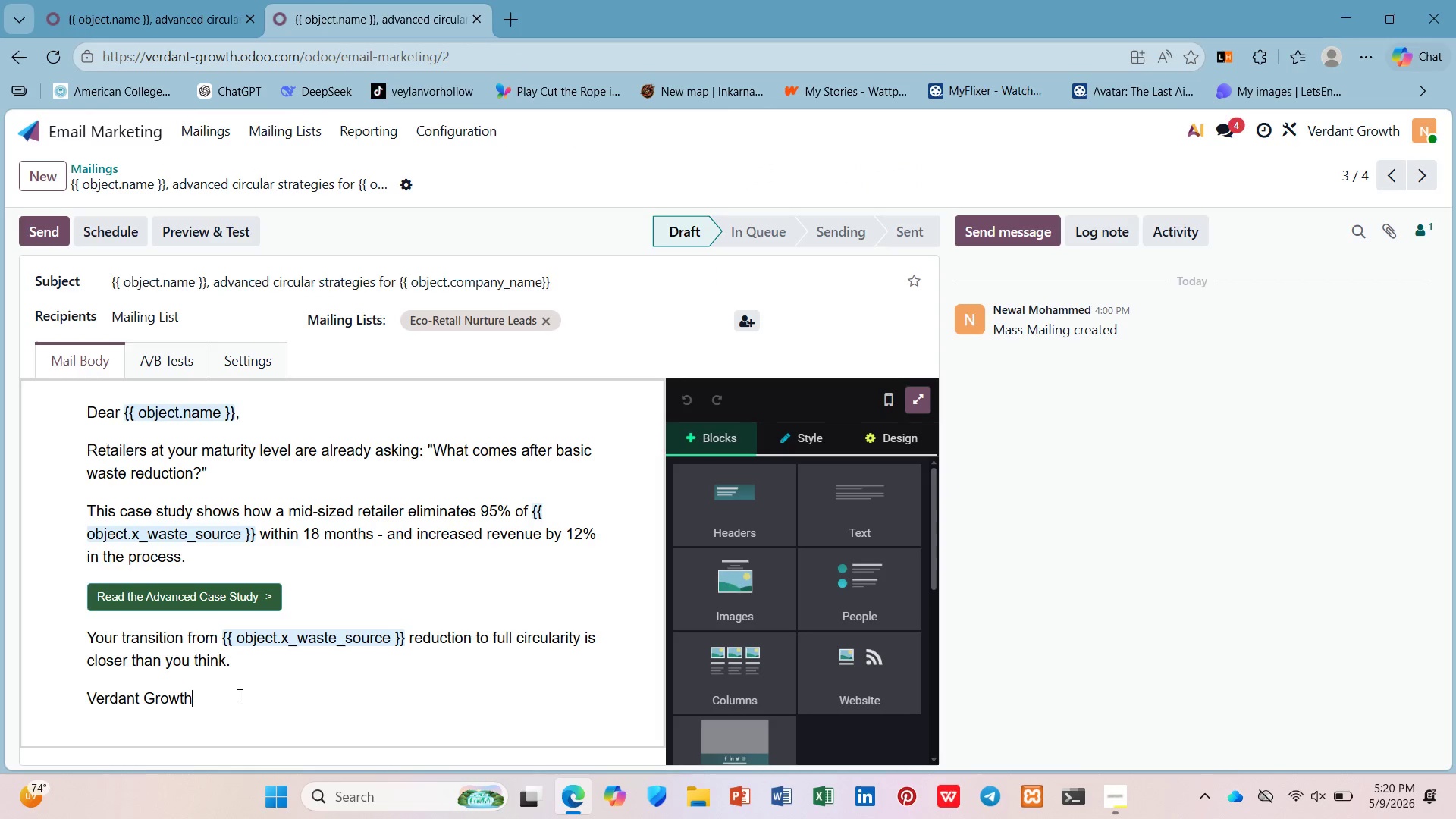 
left_click_drag(start_coordinate=[218, 706], to_coordinate=[83, 410])
 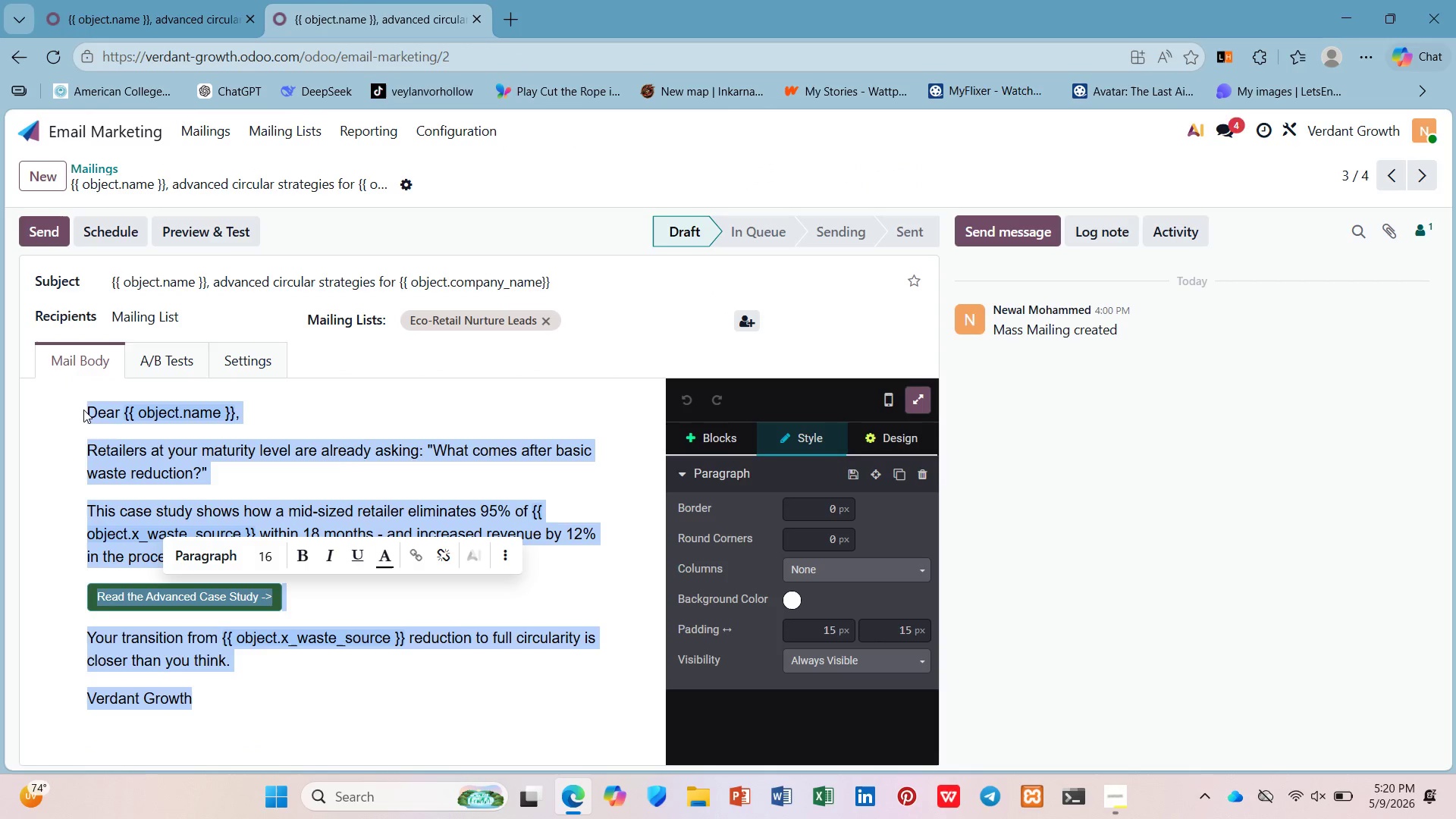 
key(Control+C)
 